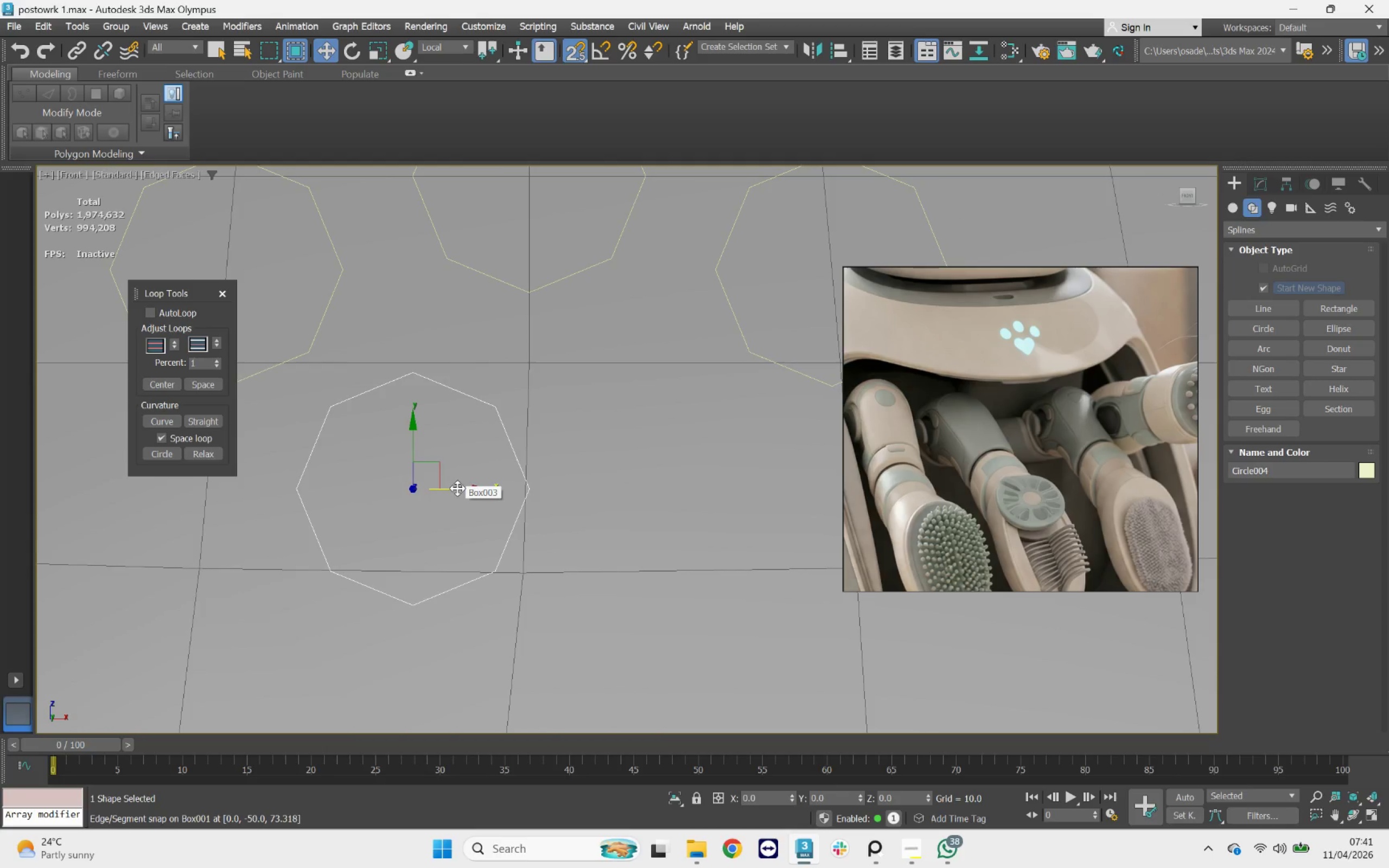 
key(Shift+ShiftLeft)
 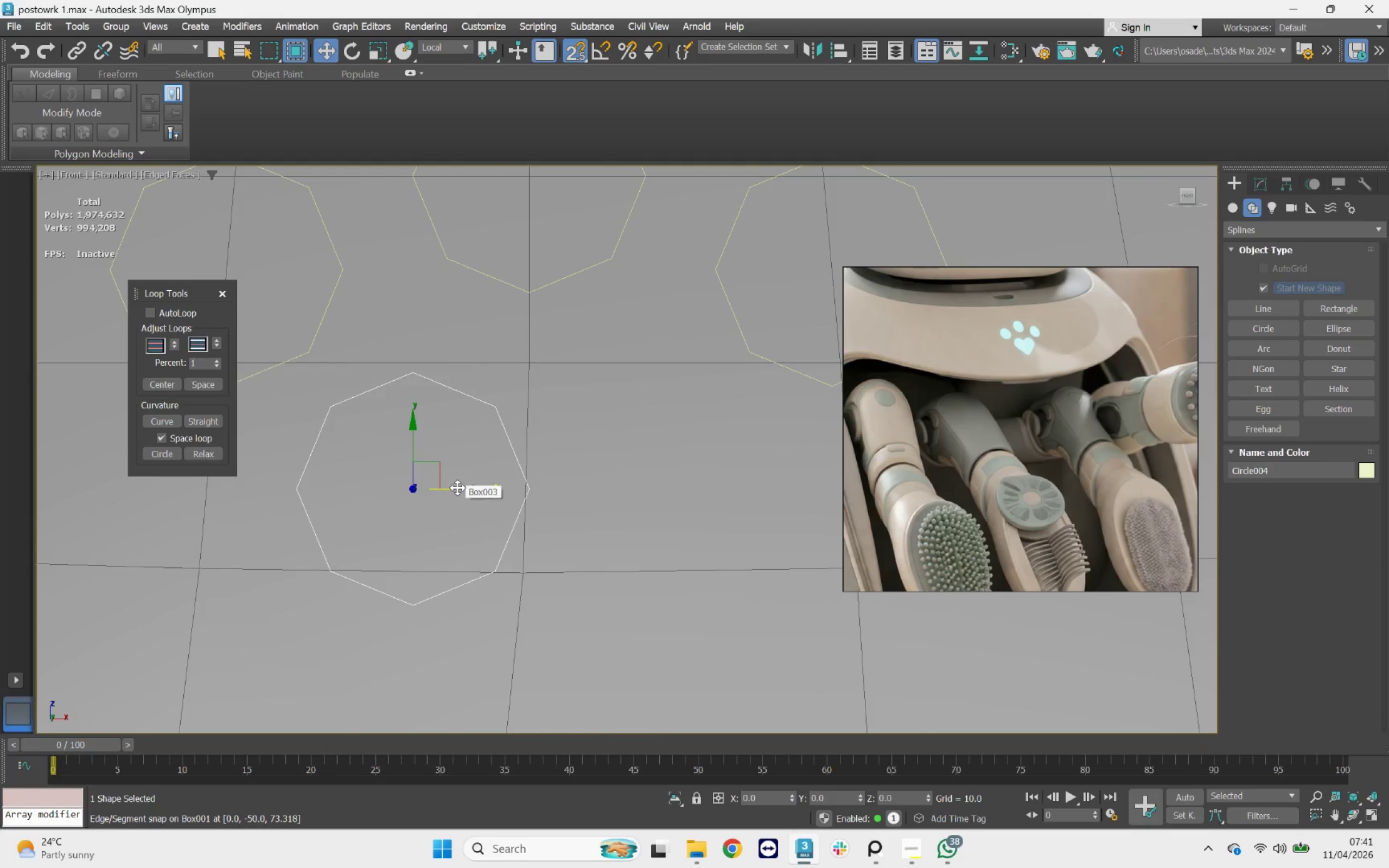 
left_click_drag(start_coordinate=[457, 488], to_coordinate=[657, 526])
 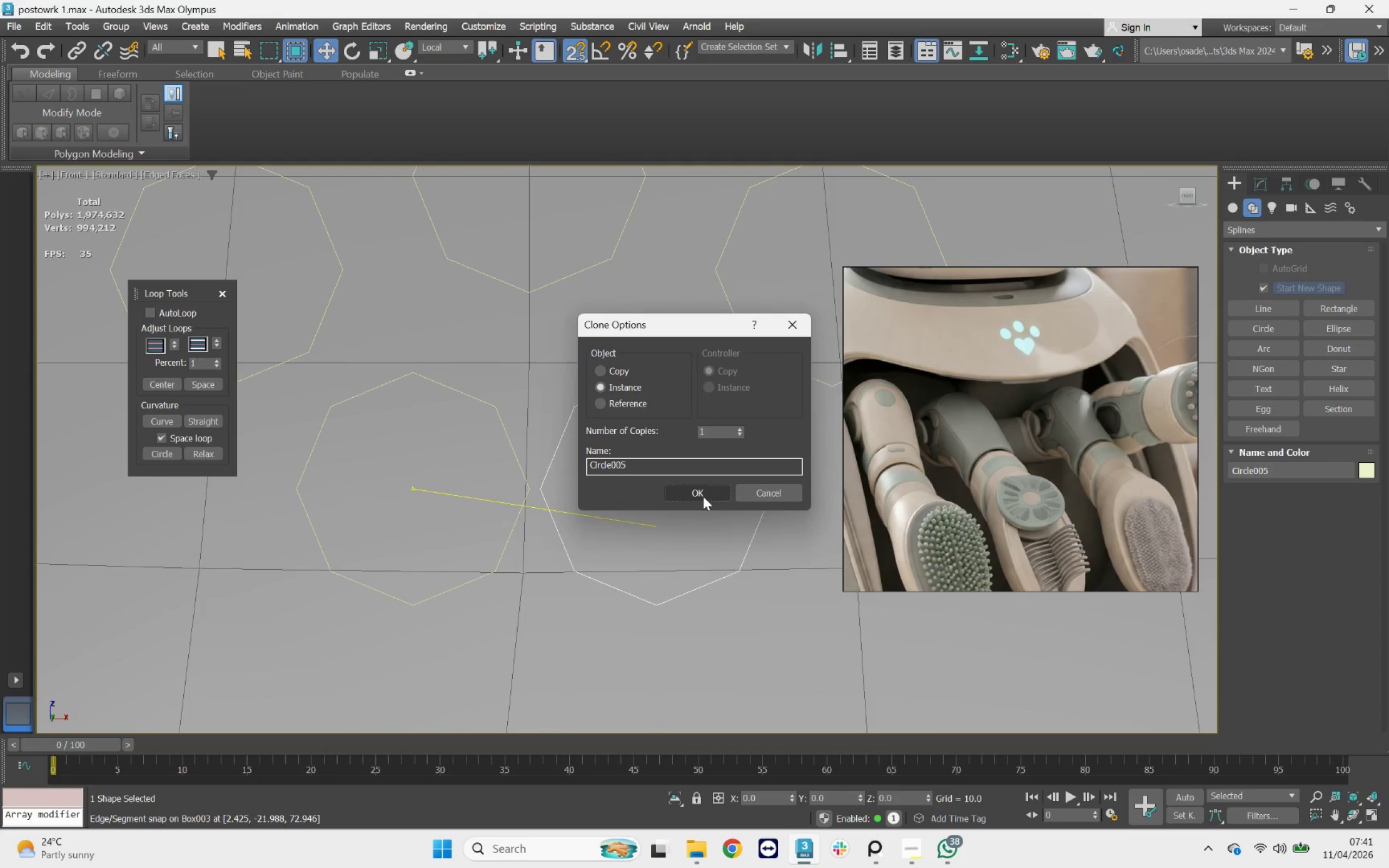 
left_click([703, 496])
 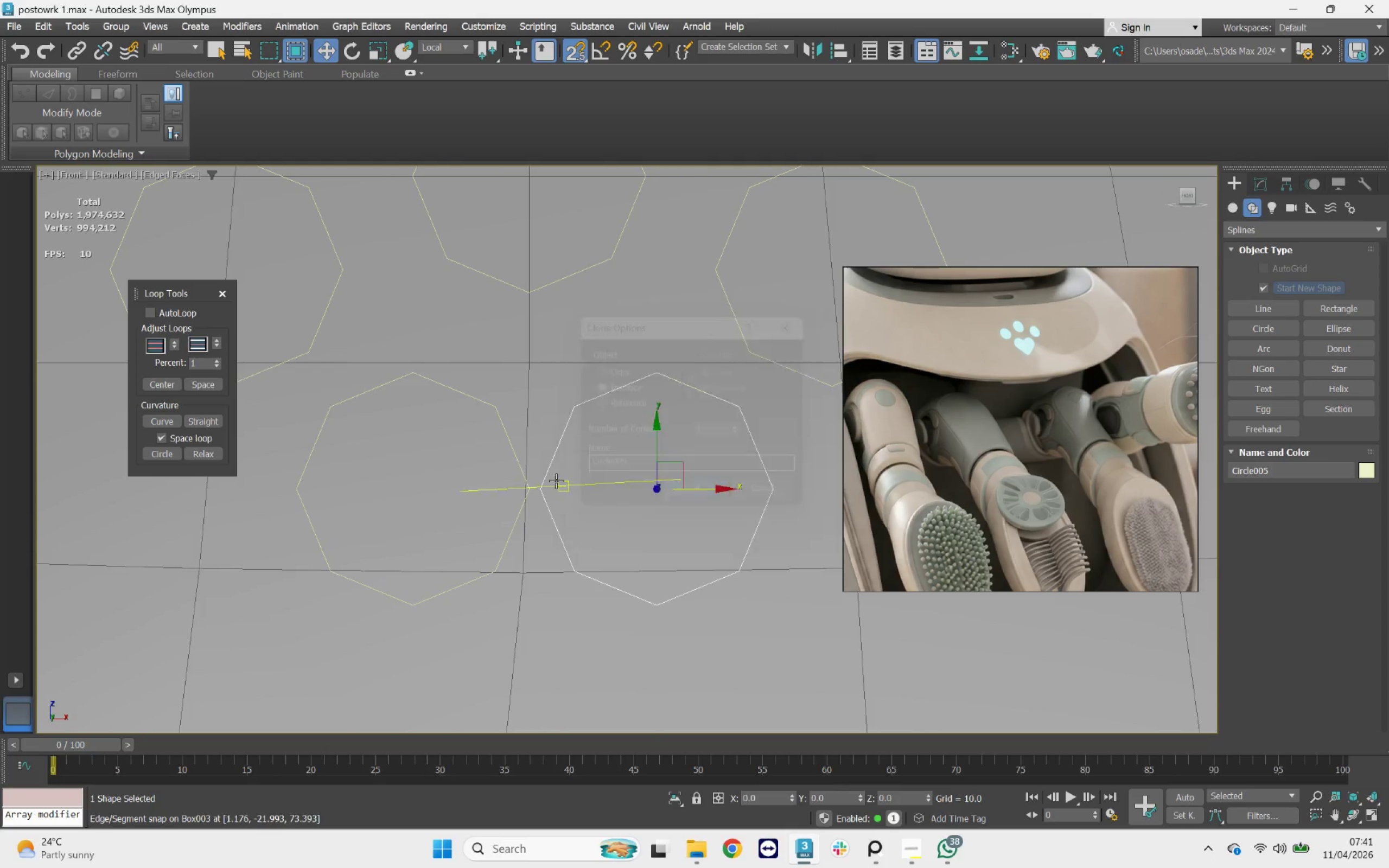 
scroll: coordinate [495, 475], scroll_direction: up, amount: 5.0
 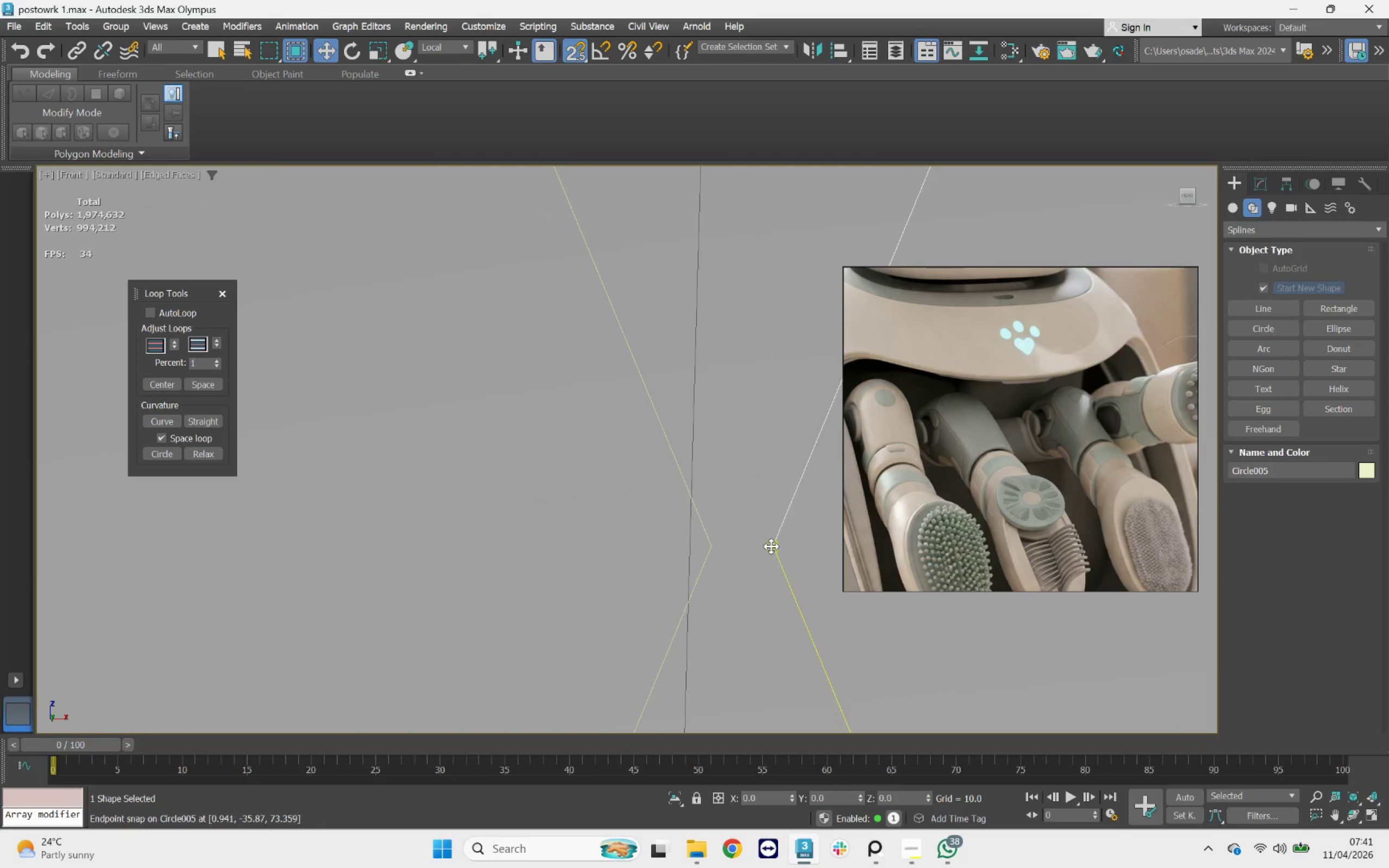 
left_click_drag(start_coordinate=[771, 546], to_coordinate=[711, 544])
 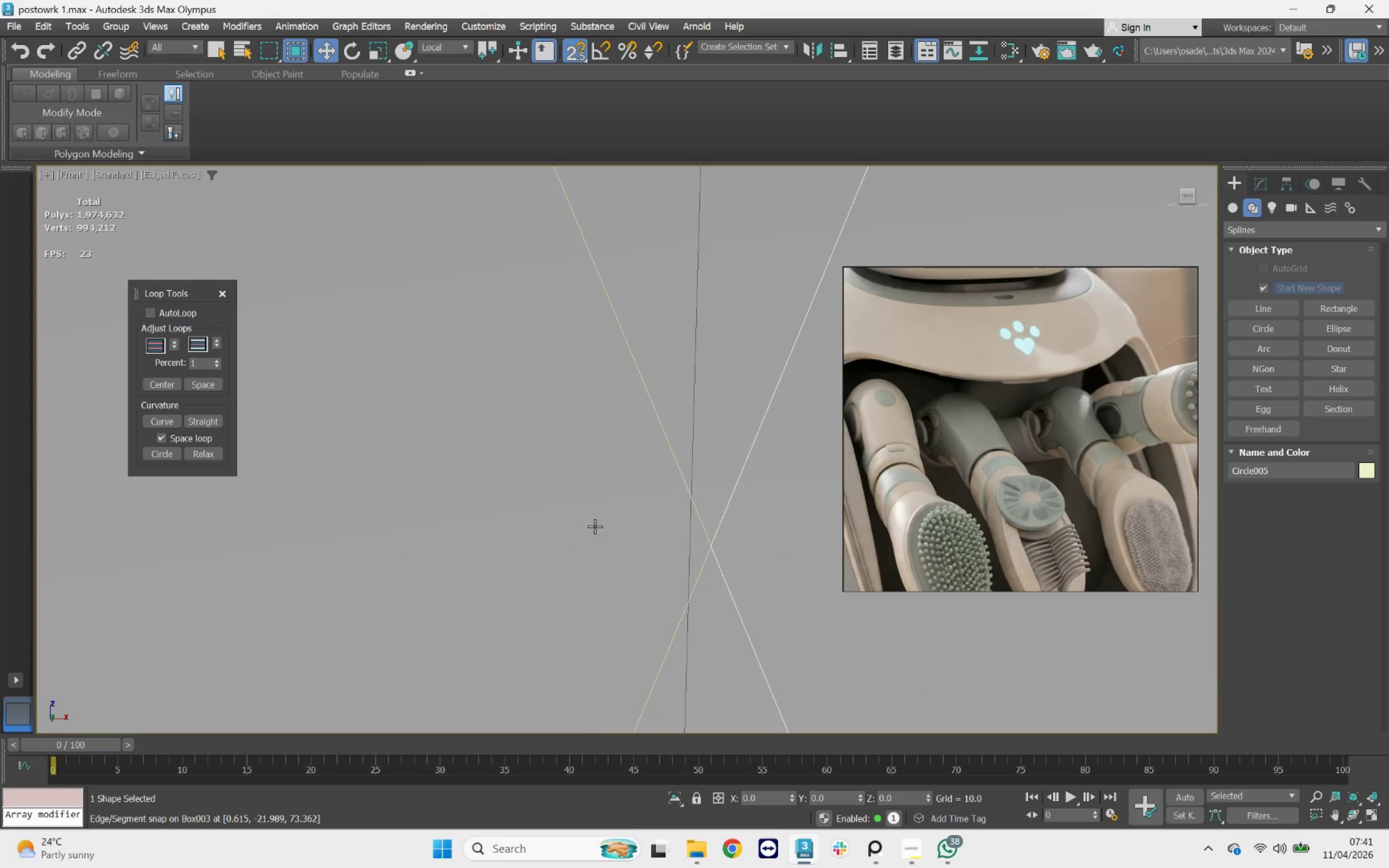 
scroll: coordinate [594, 526], scroll_direction: down, amount: 9.0
 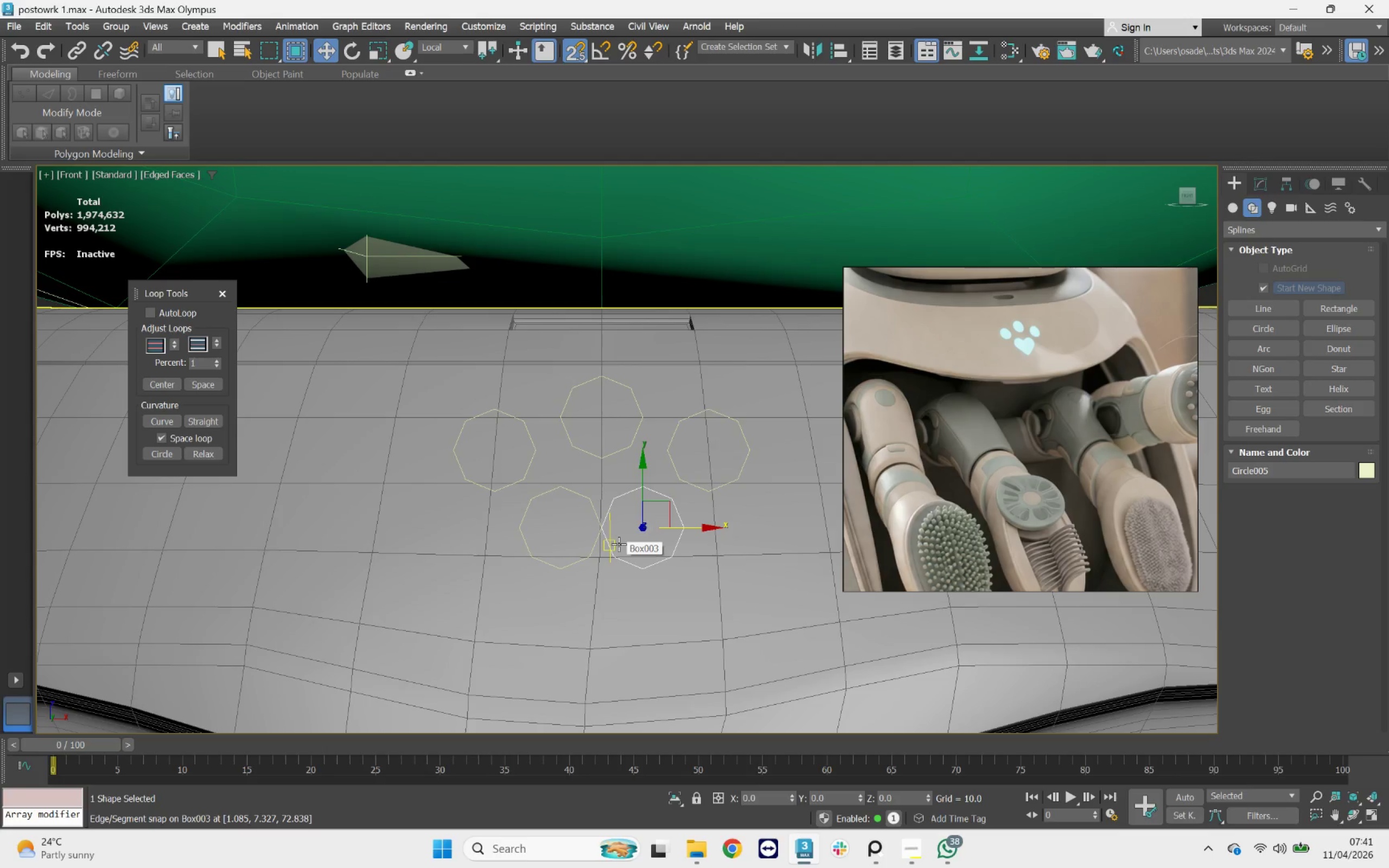 
wait(6.56)
 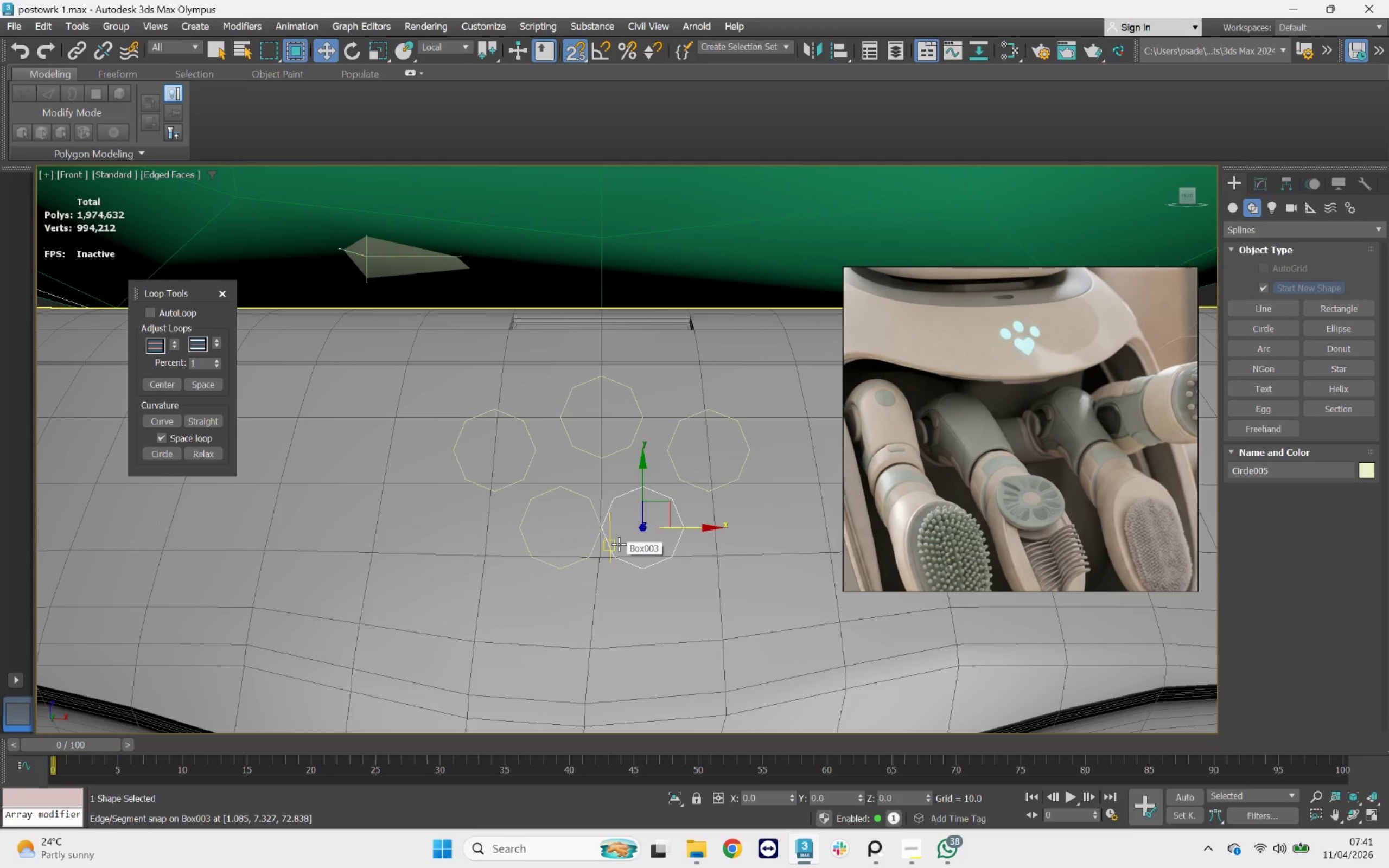 
scroll: coordinate [603, 538], scroll_direction: up, amount: 3.0
 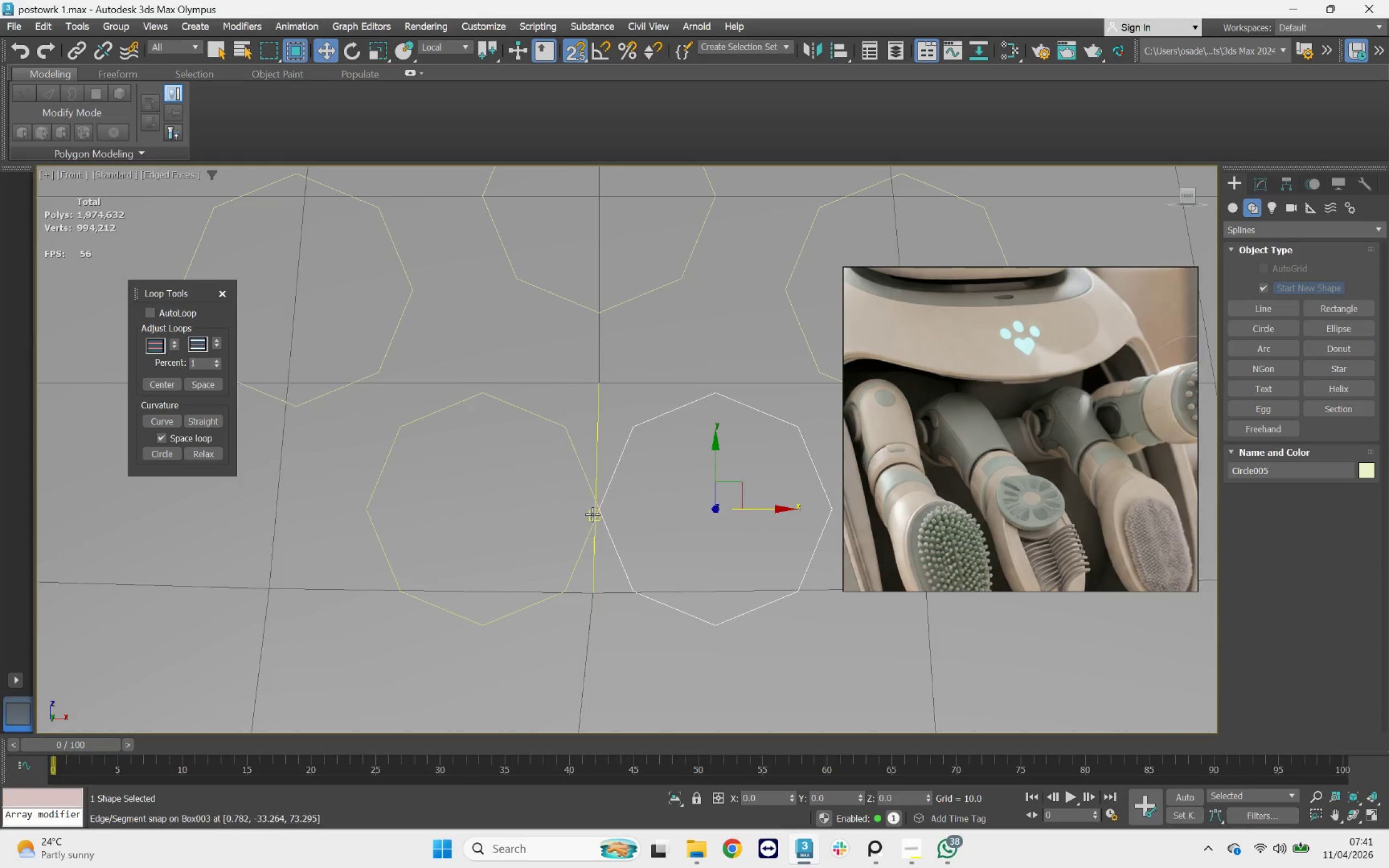 
scroll: coordinate [592, 514], scroll_direction: down, amount: 2.0
 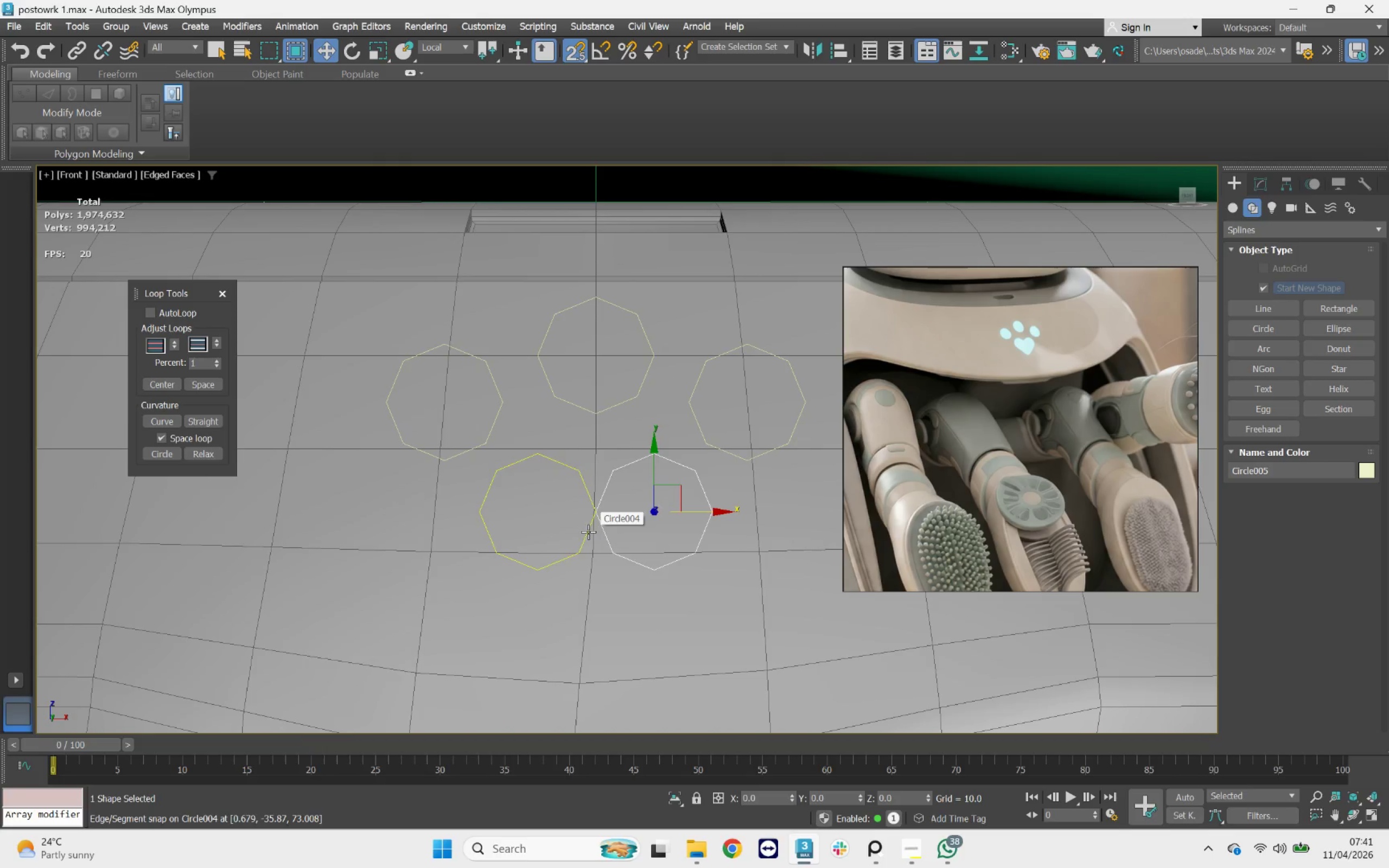 
hold_key(key=ControlLeft, duration=1.05)
left_click([586, 529])
 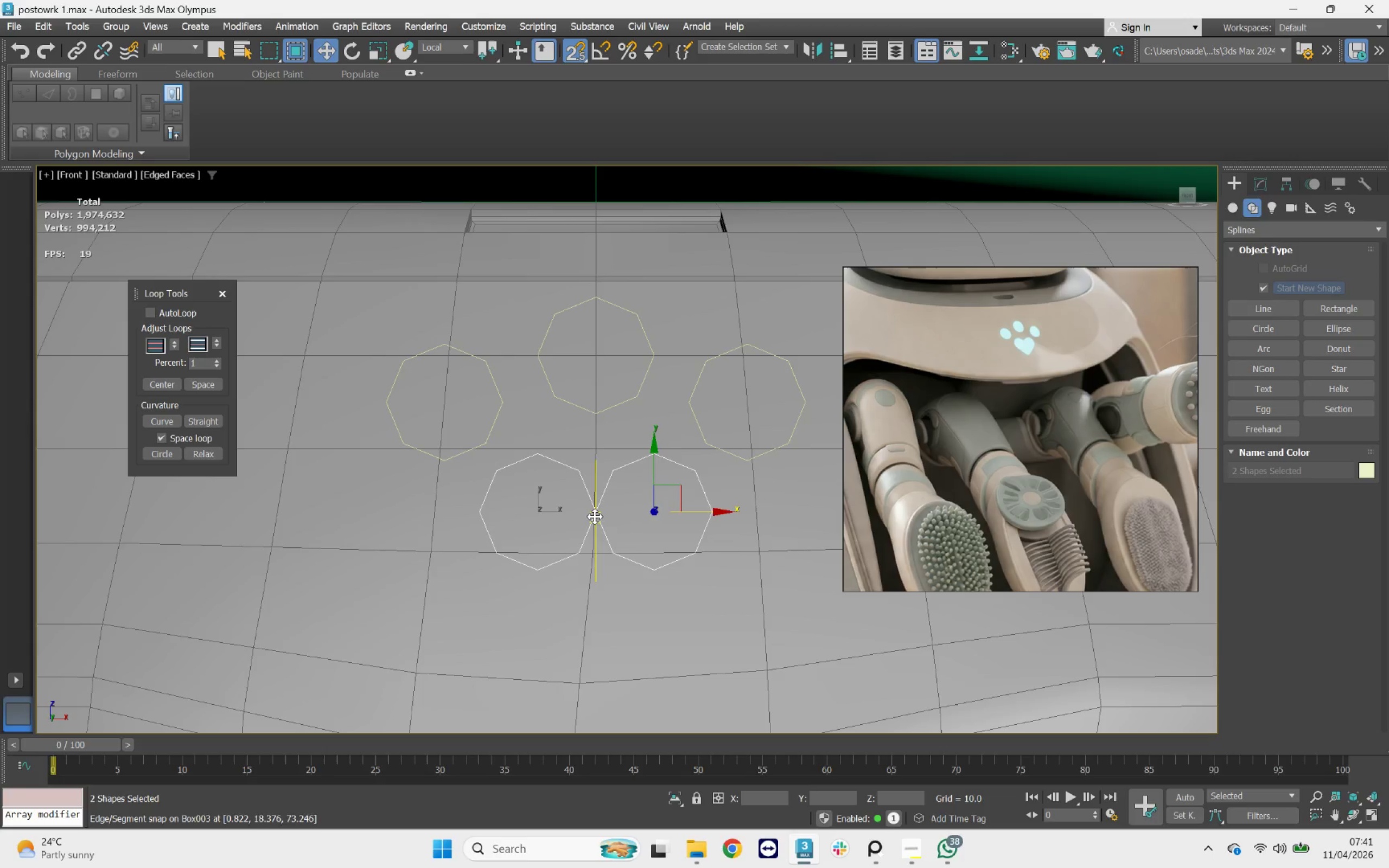 
scroll: coordinate [598, 510], scroll_direction: up, amount: 4.0
 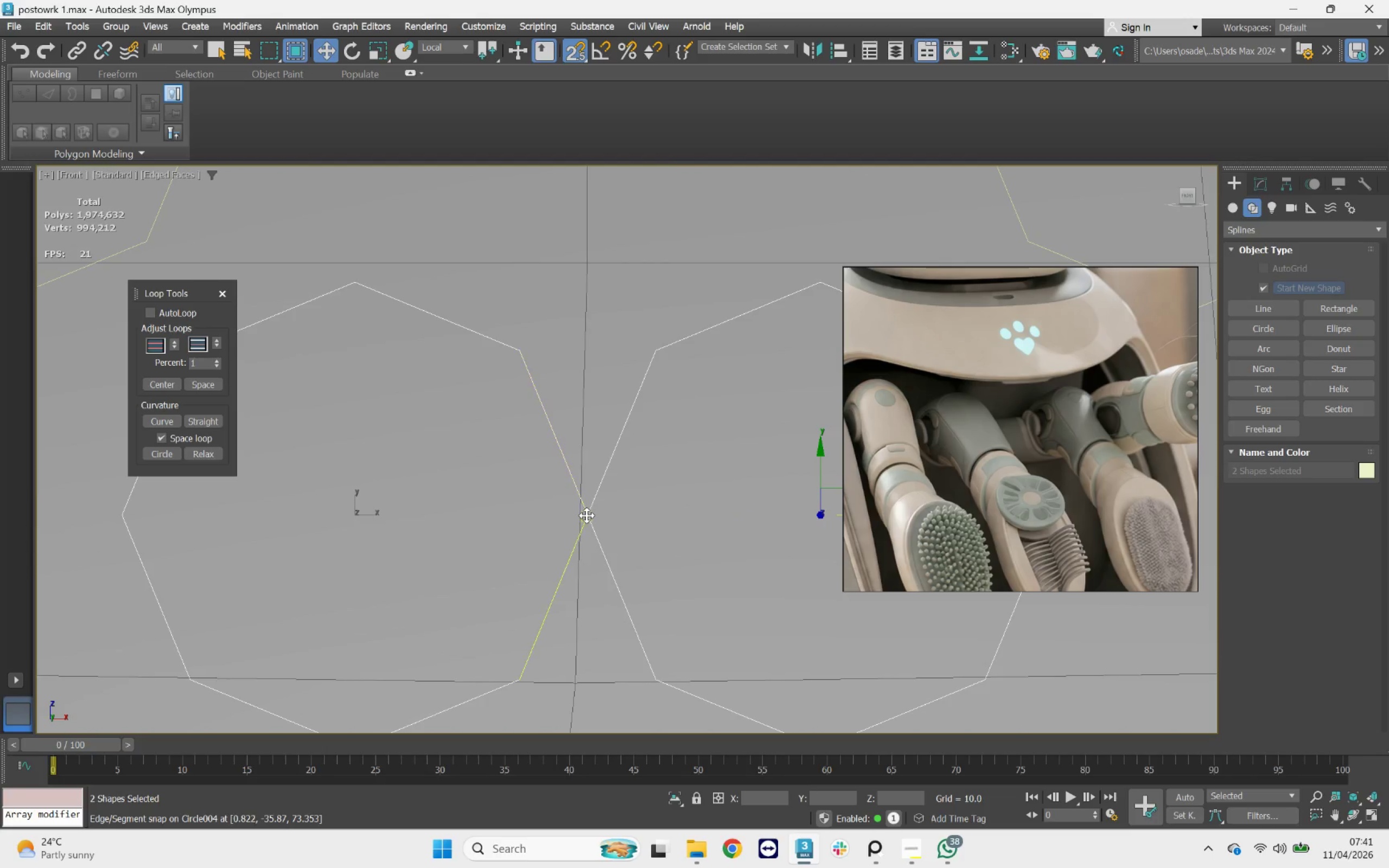 
left_click_drag(start_coordinate=[587, 516], to_coordinate=[649, 358])
 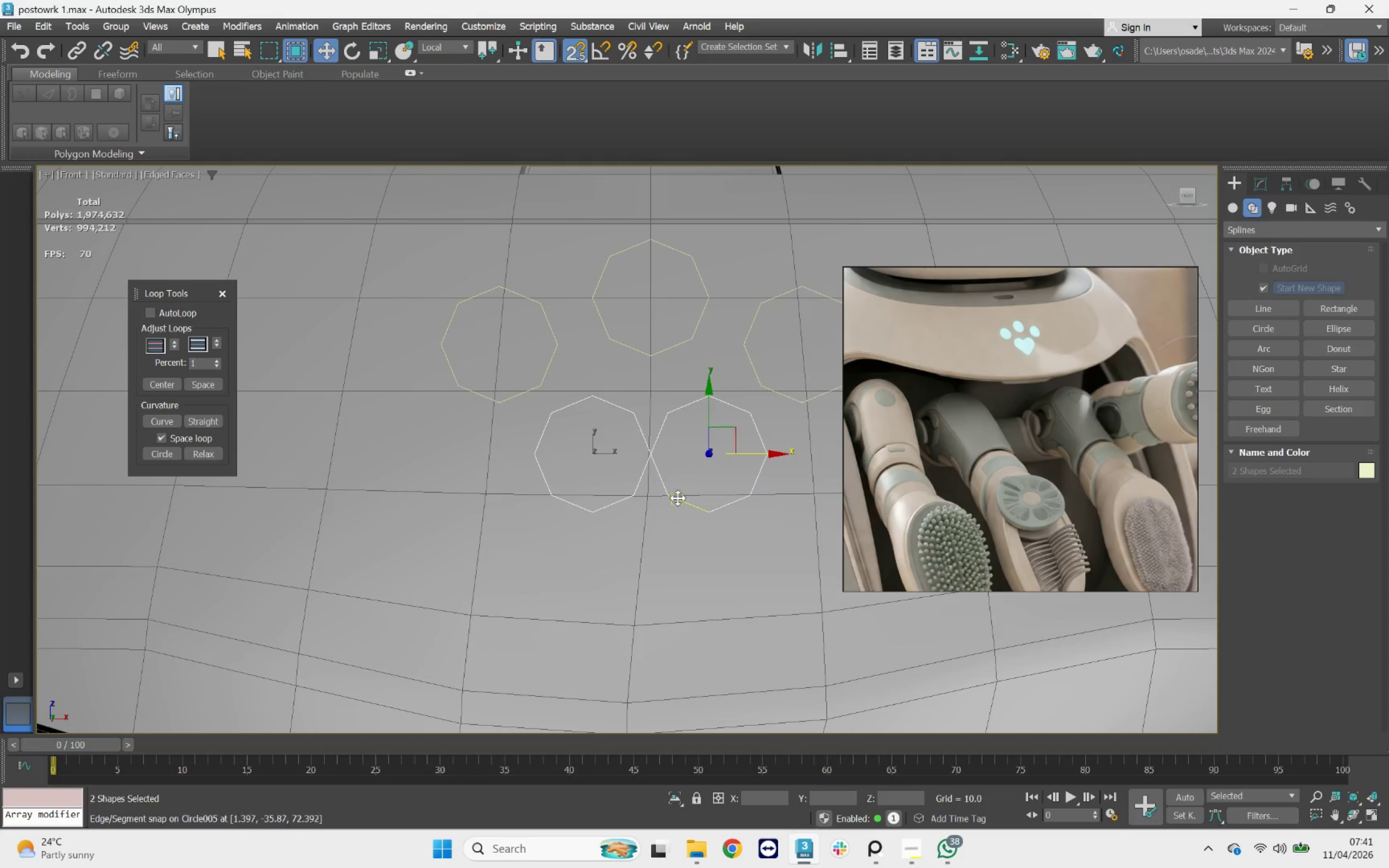 
scroll: coordinate [685, 503], scroll_direction: down, amount: 9.0
 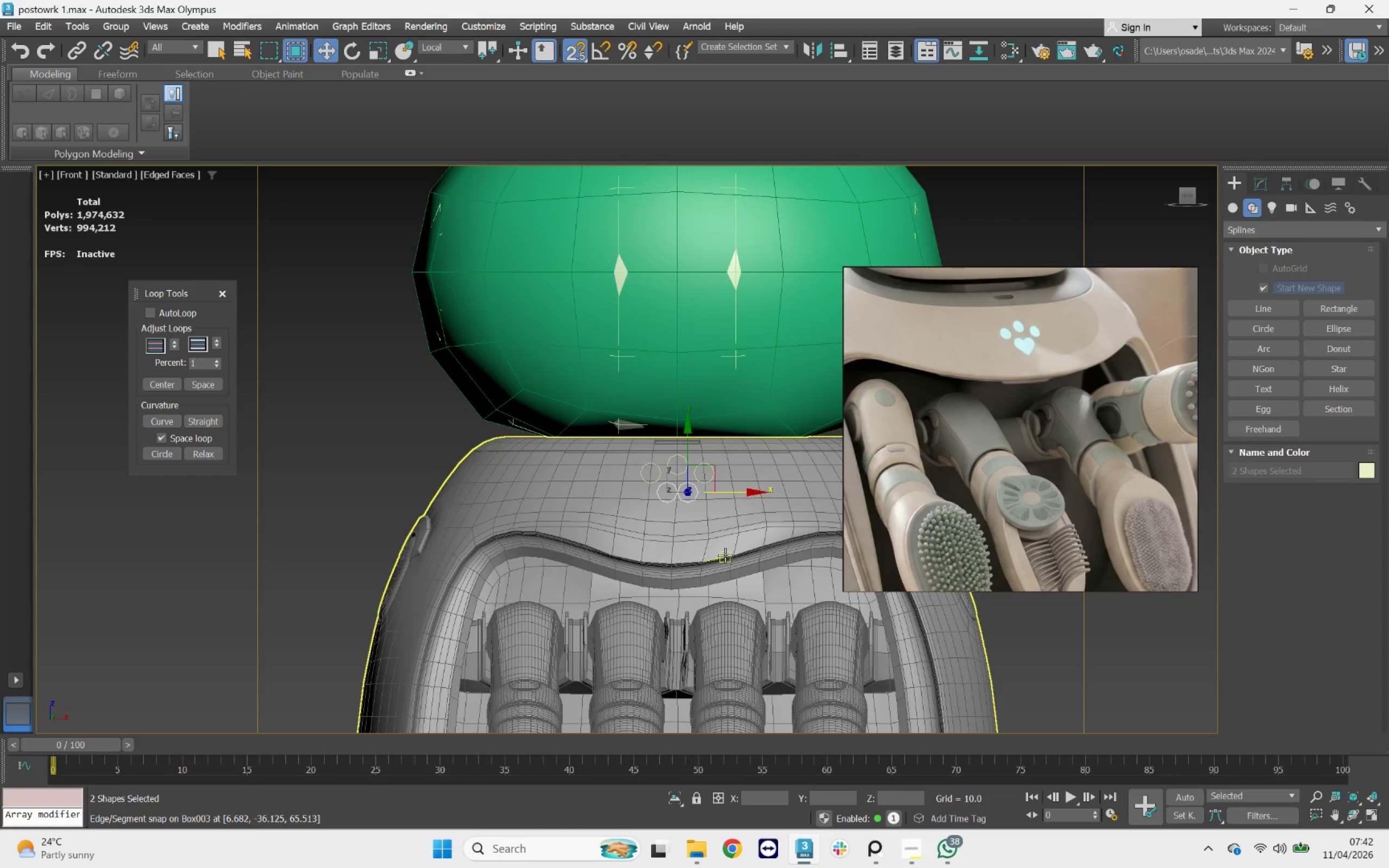 
wait(5.51)
 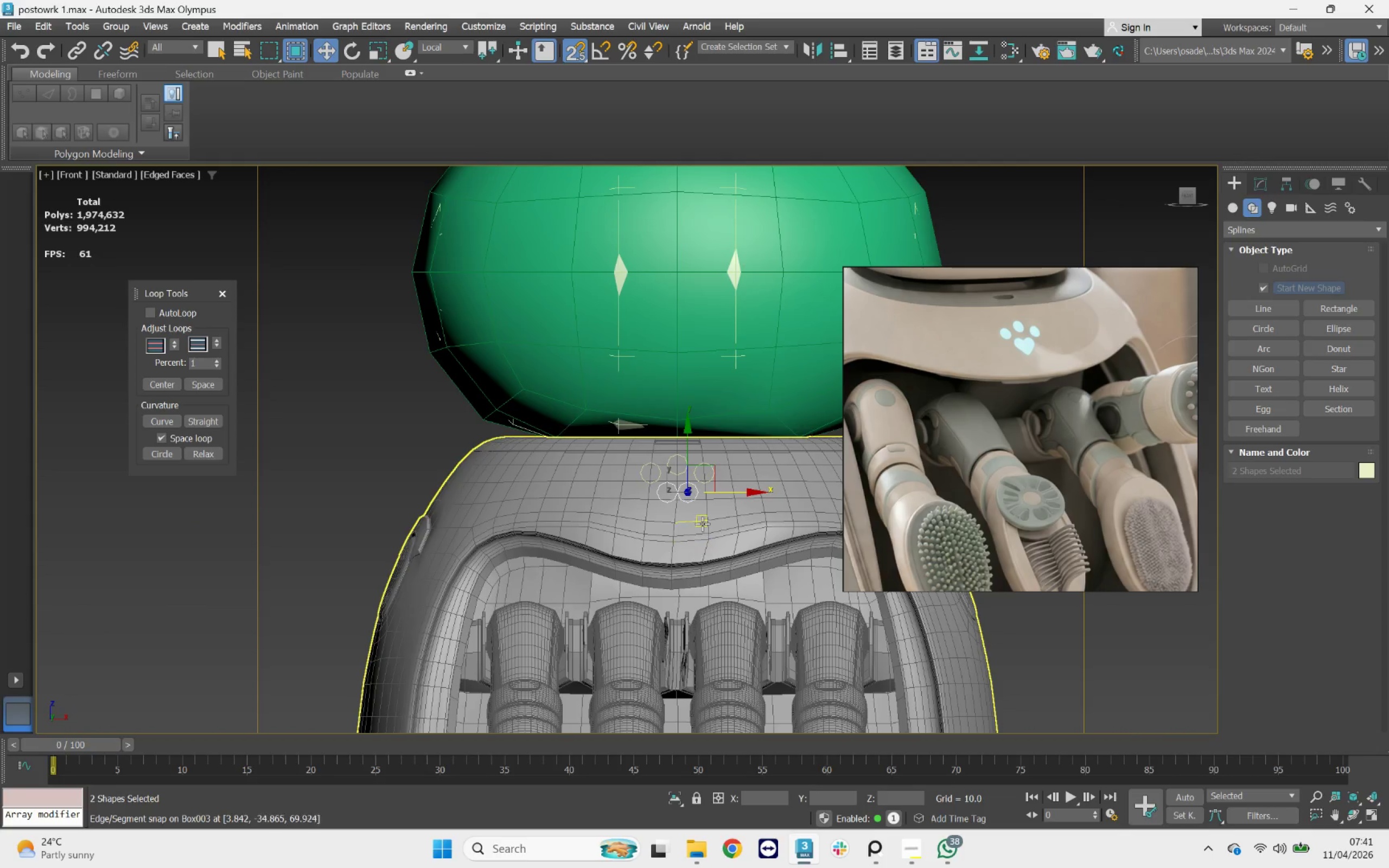 
scroll: coordinate [683, 541], scroll_direction: up, amount: 1.0
 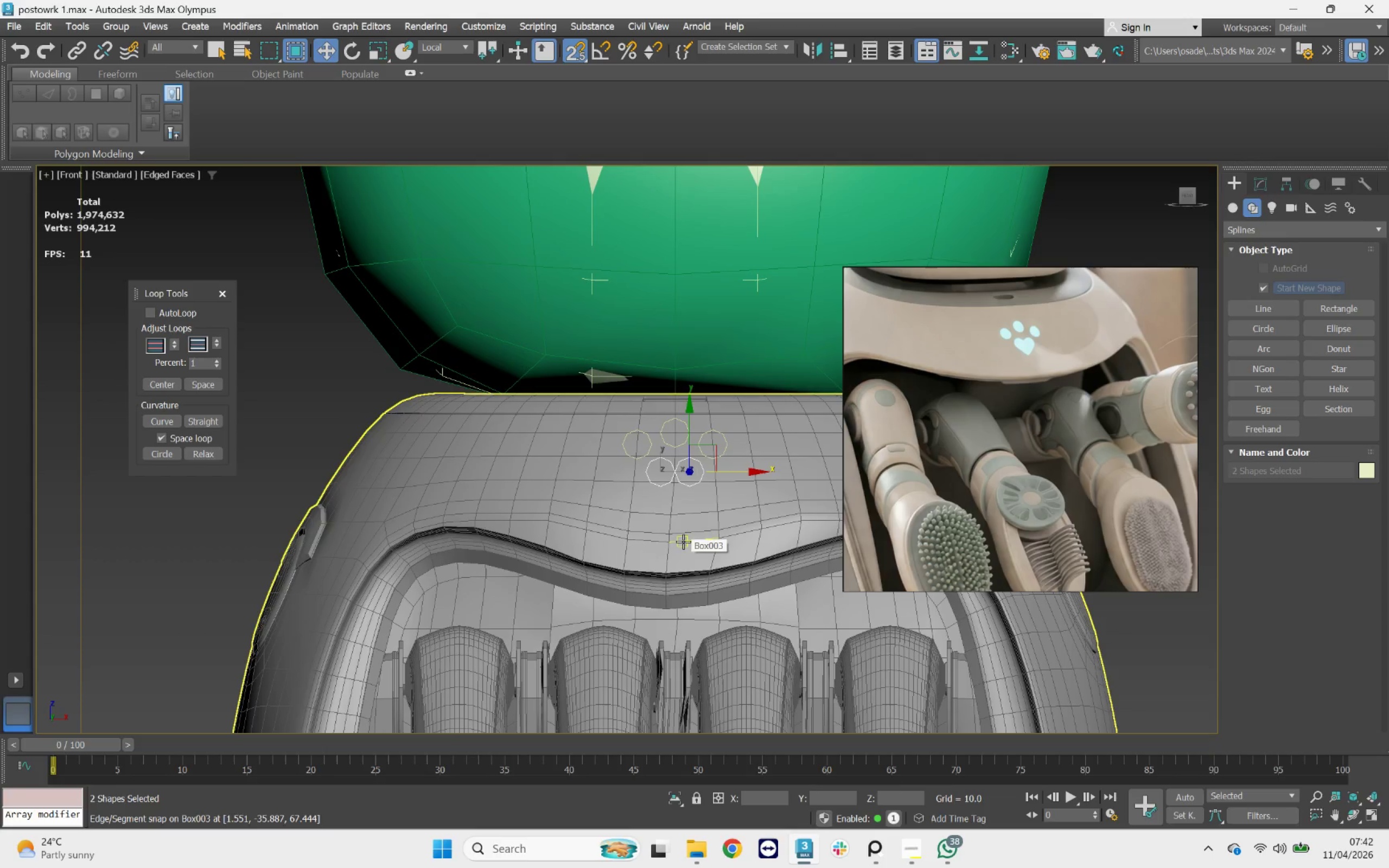 
left_click([684, 540])
 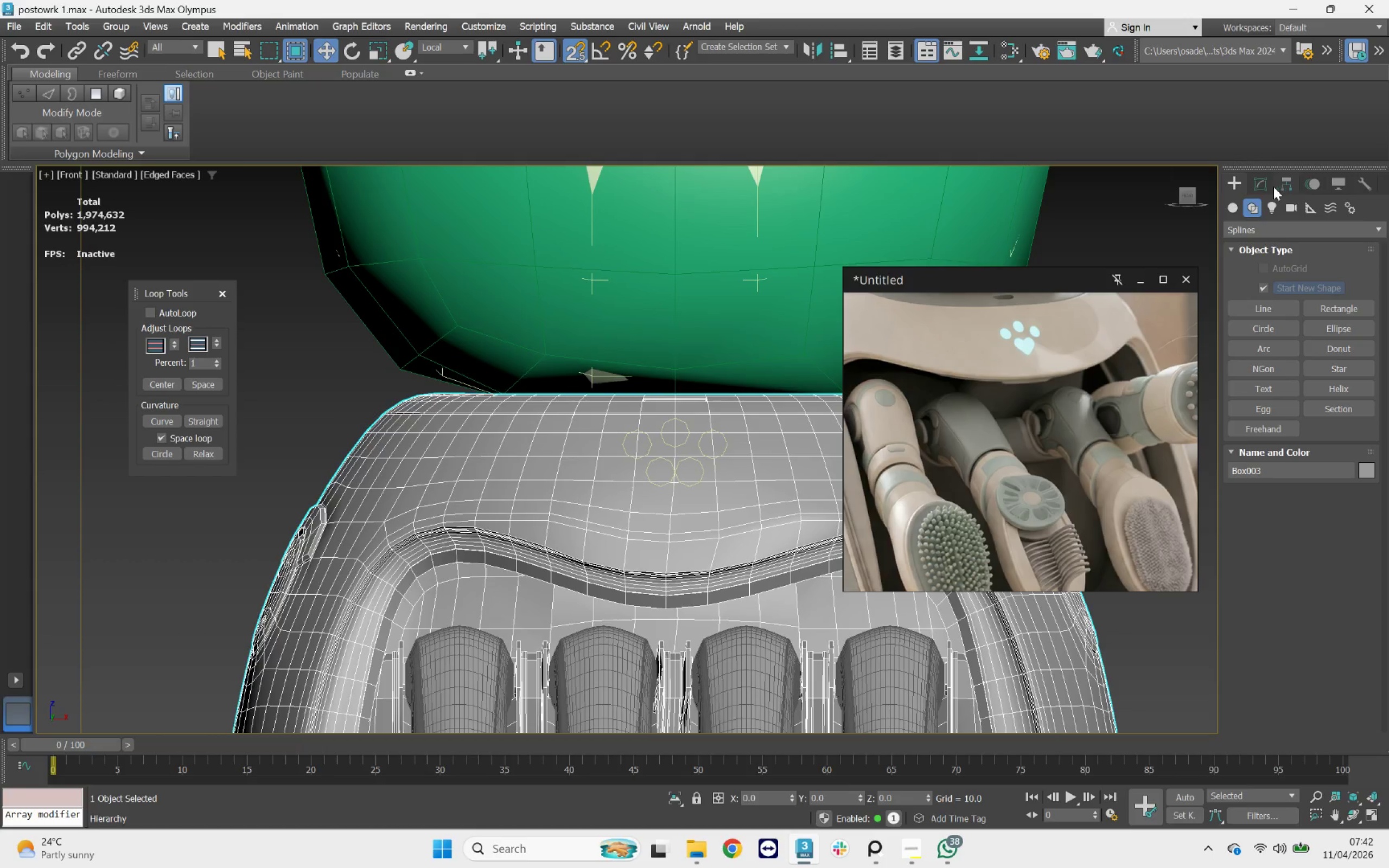 
left_click([1262, 186])
 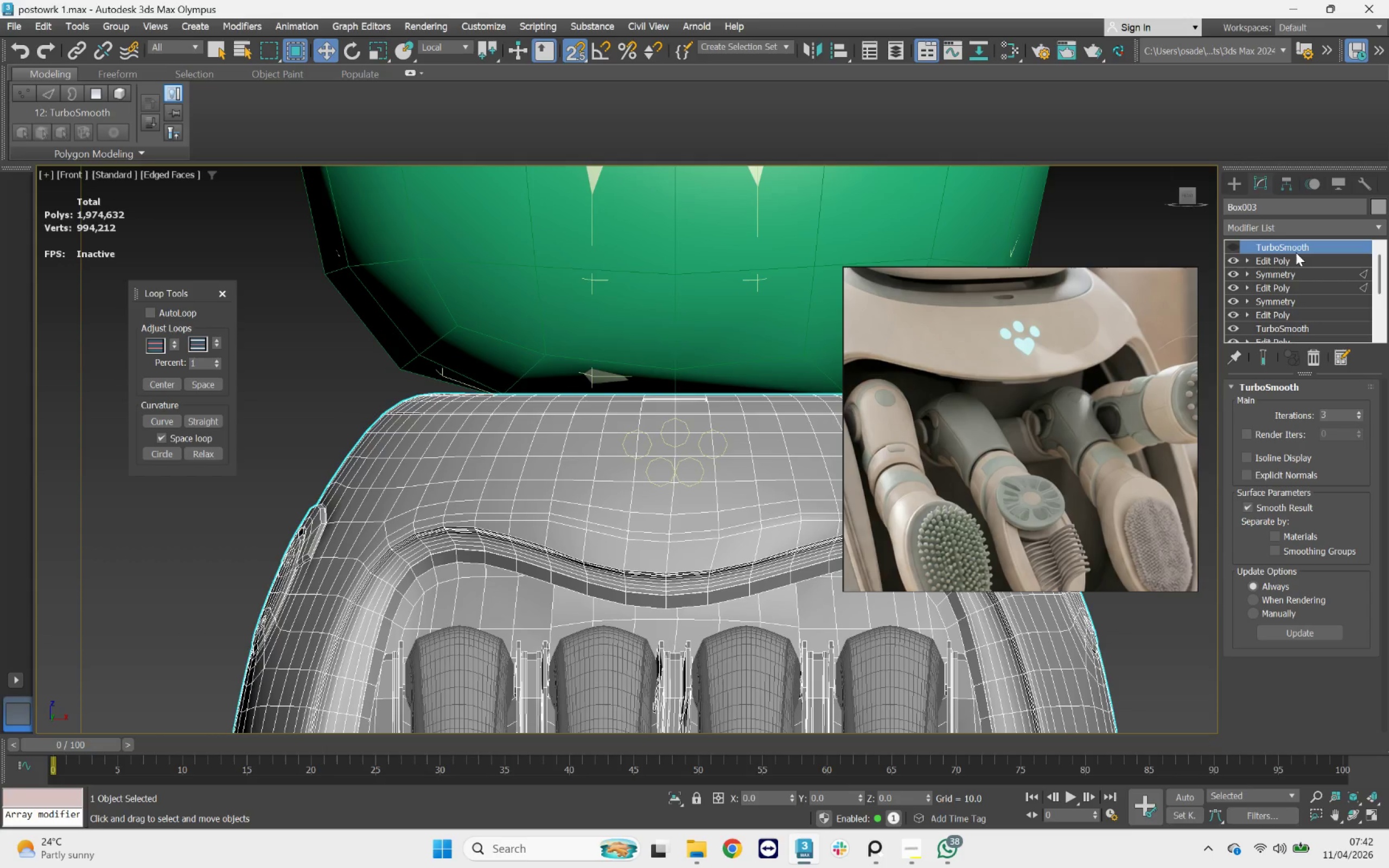 
left_click([1296, 256])
 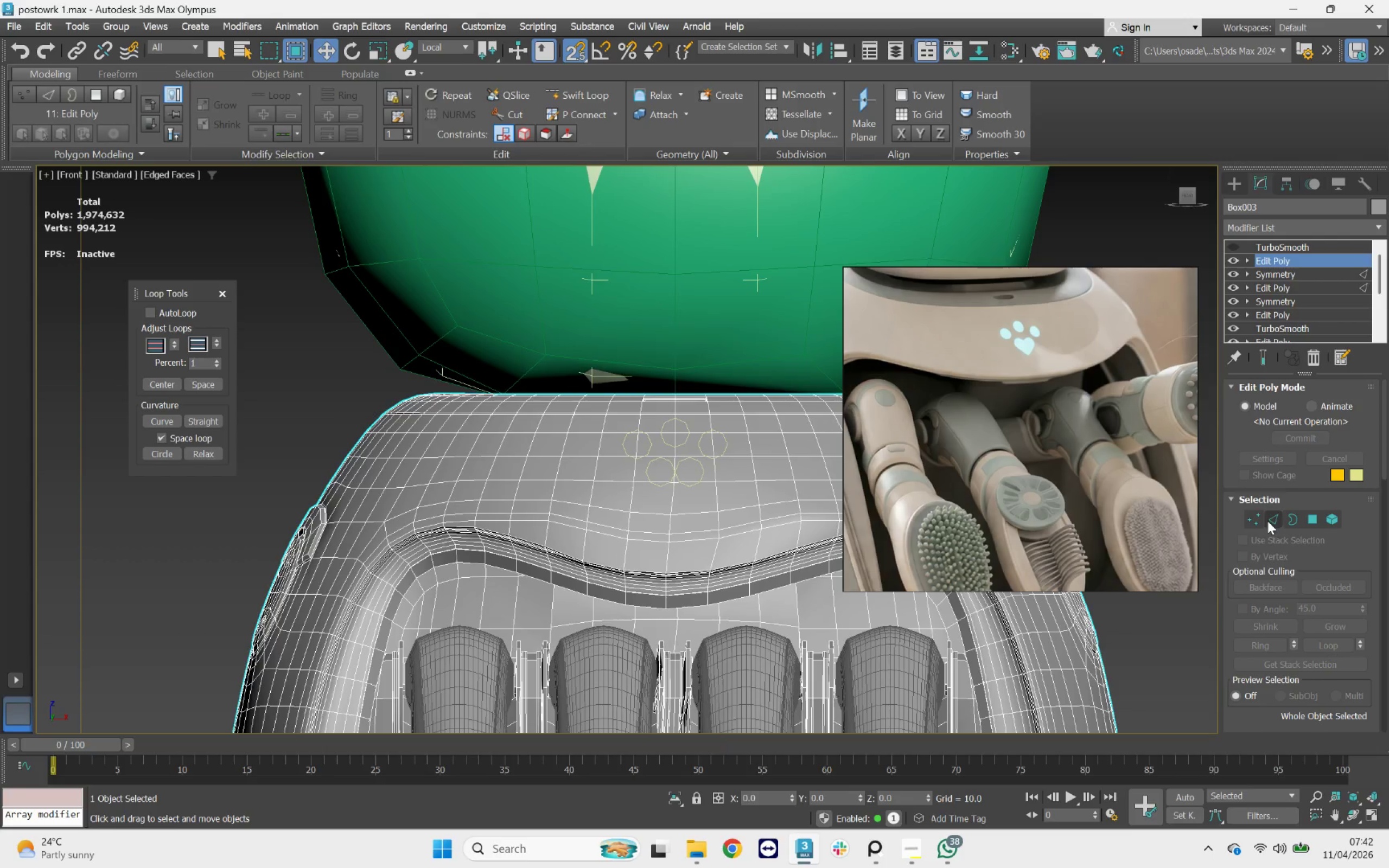 
left_click([1259, 520])
 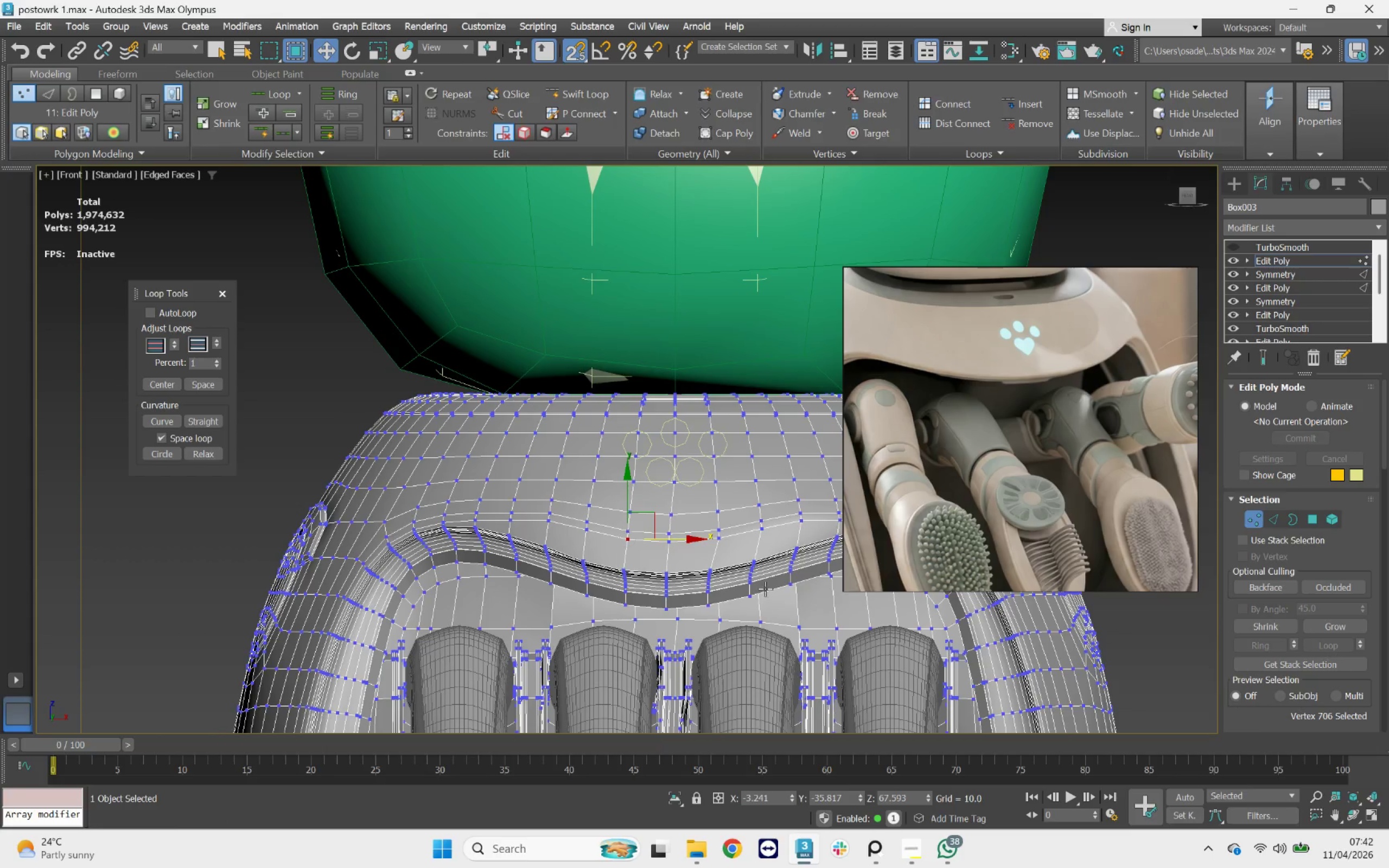 
scroll: coordinate [715, 590], scroll_direction: up, amount: 2.0
 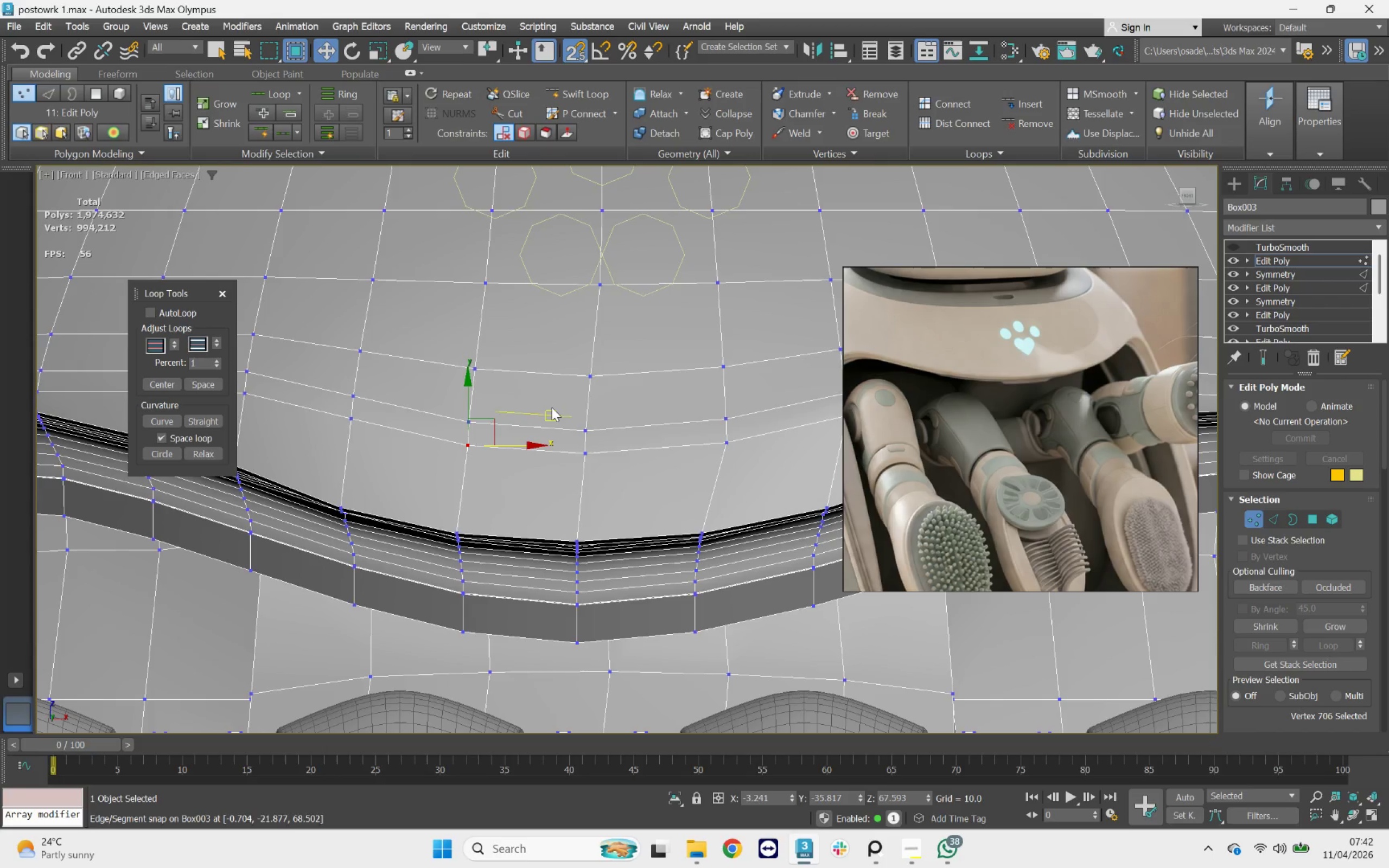 
scroll: coordinate [594, 463], scroll_direction: down, amount: 2.0
 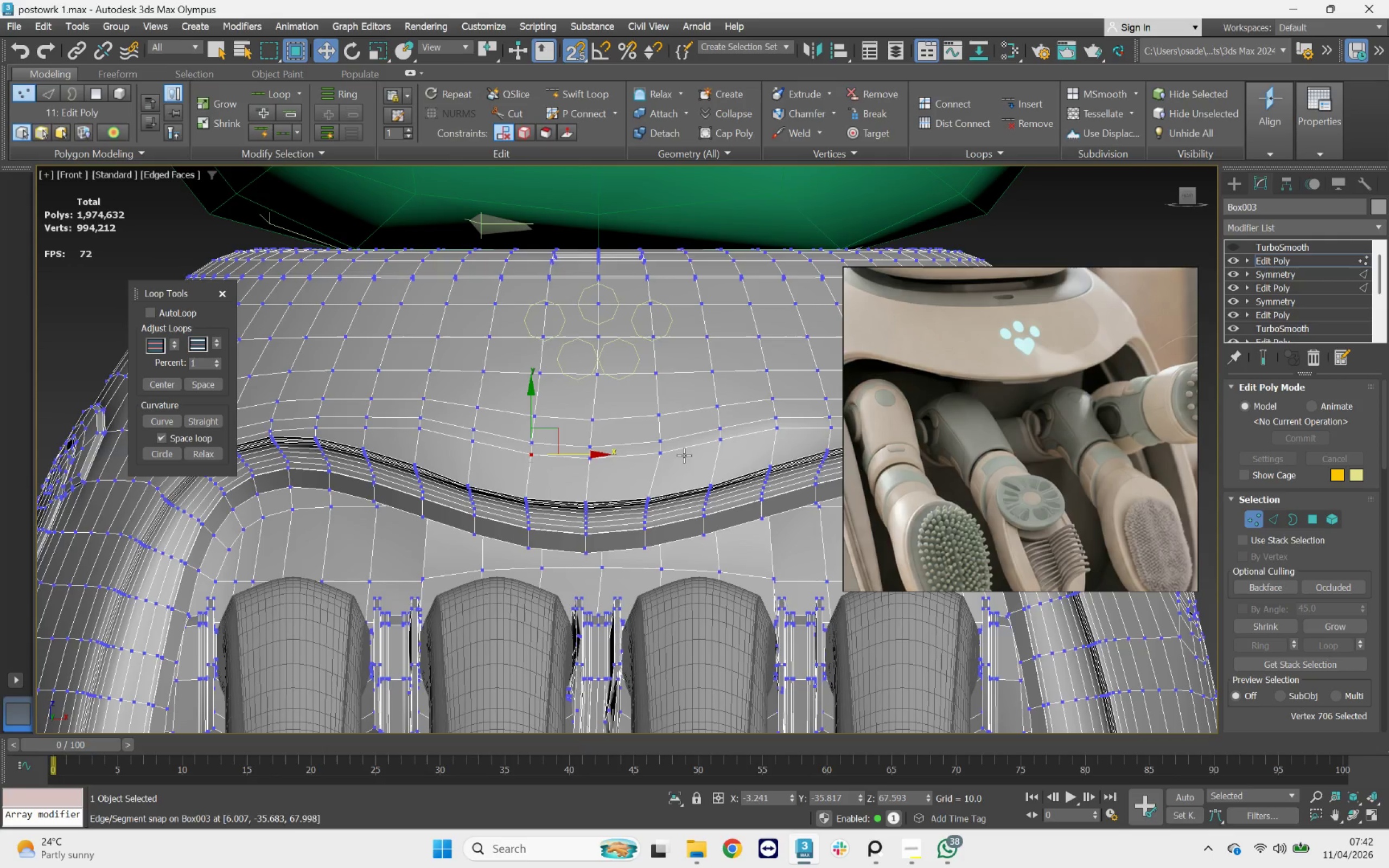 
scroll: coordinate [600, 579], scroll_direction: up, amount: 2.0
 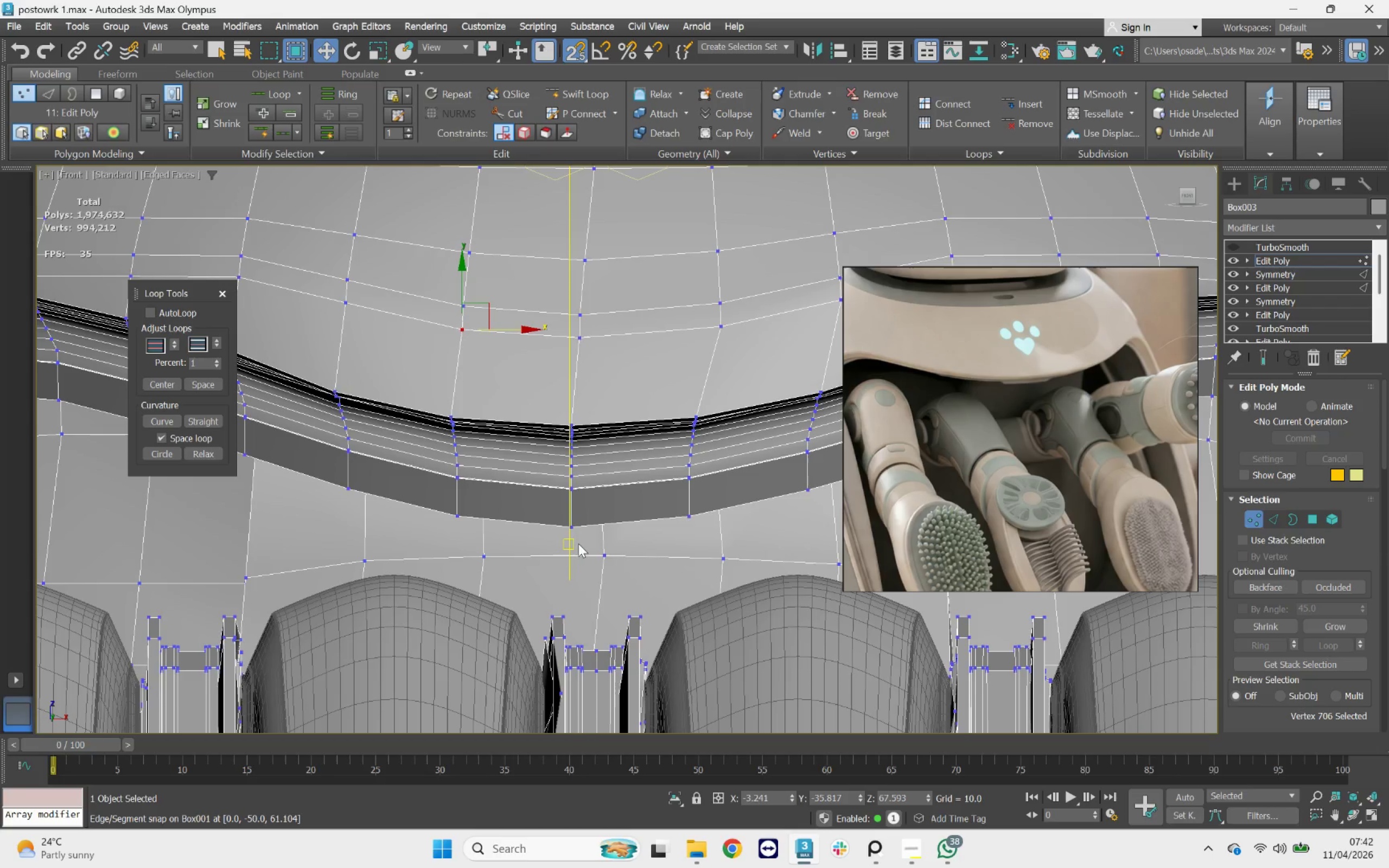 
left_click_drag(start_coordinate=[578, 544], to_coordinate=[553, 411])
 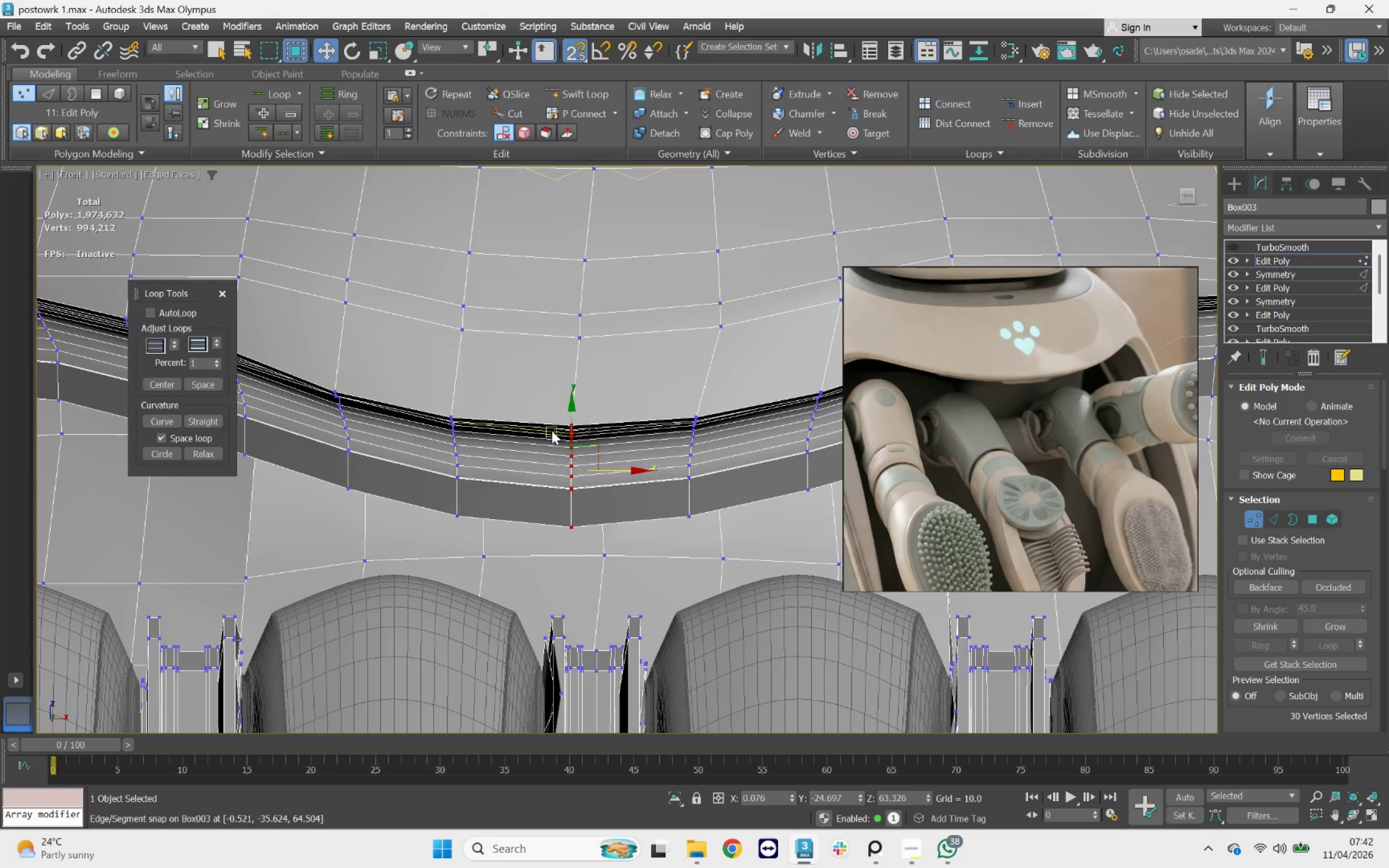 
scroll: coordinate [1326, 689], scroll_direction: down, amount: 16.0
 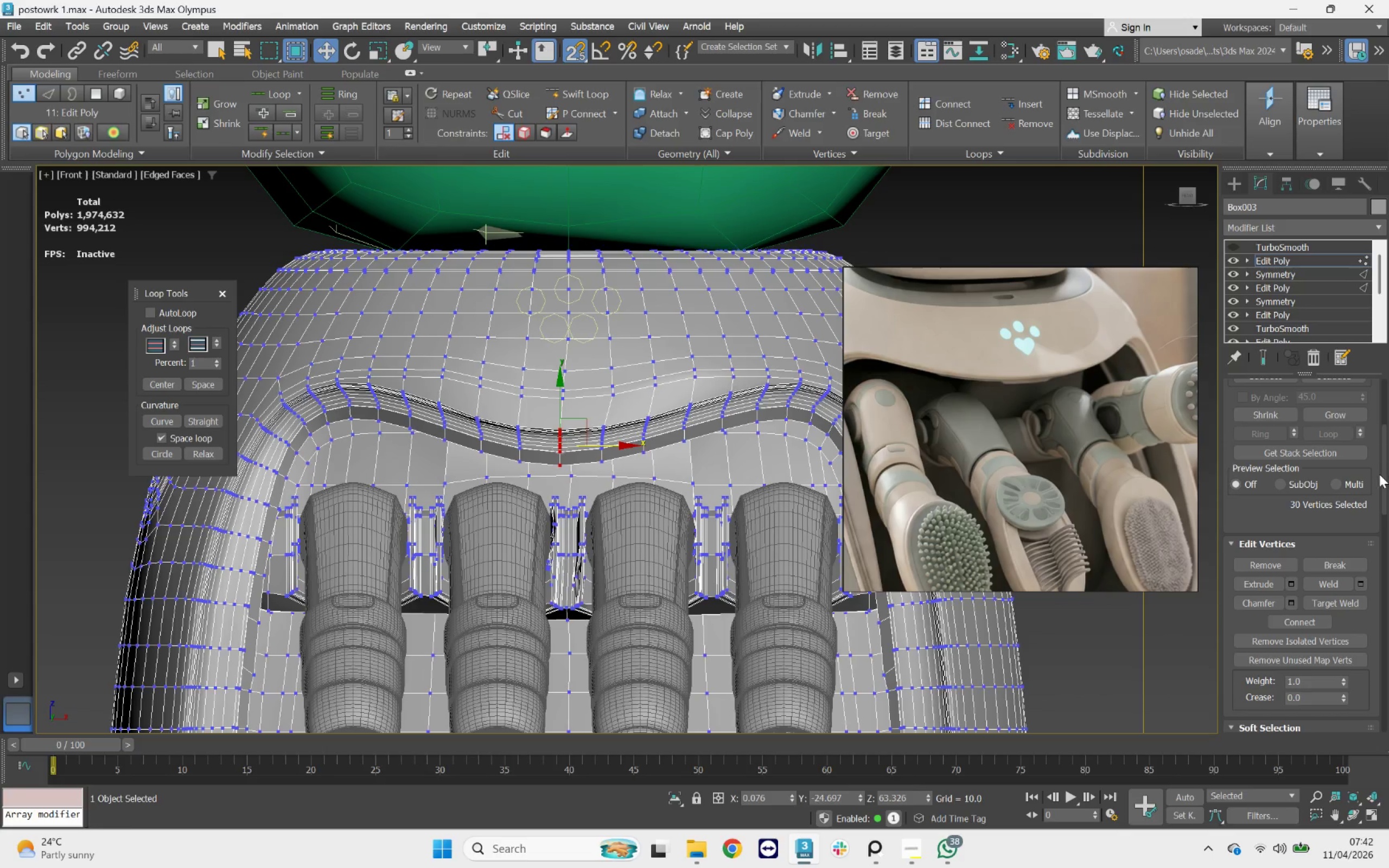 
left_click_drag(start_coordinate=[1385, 480], to_coordinate=[1388, 573])
 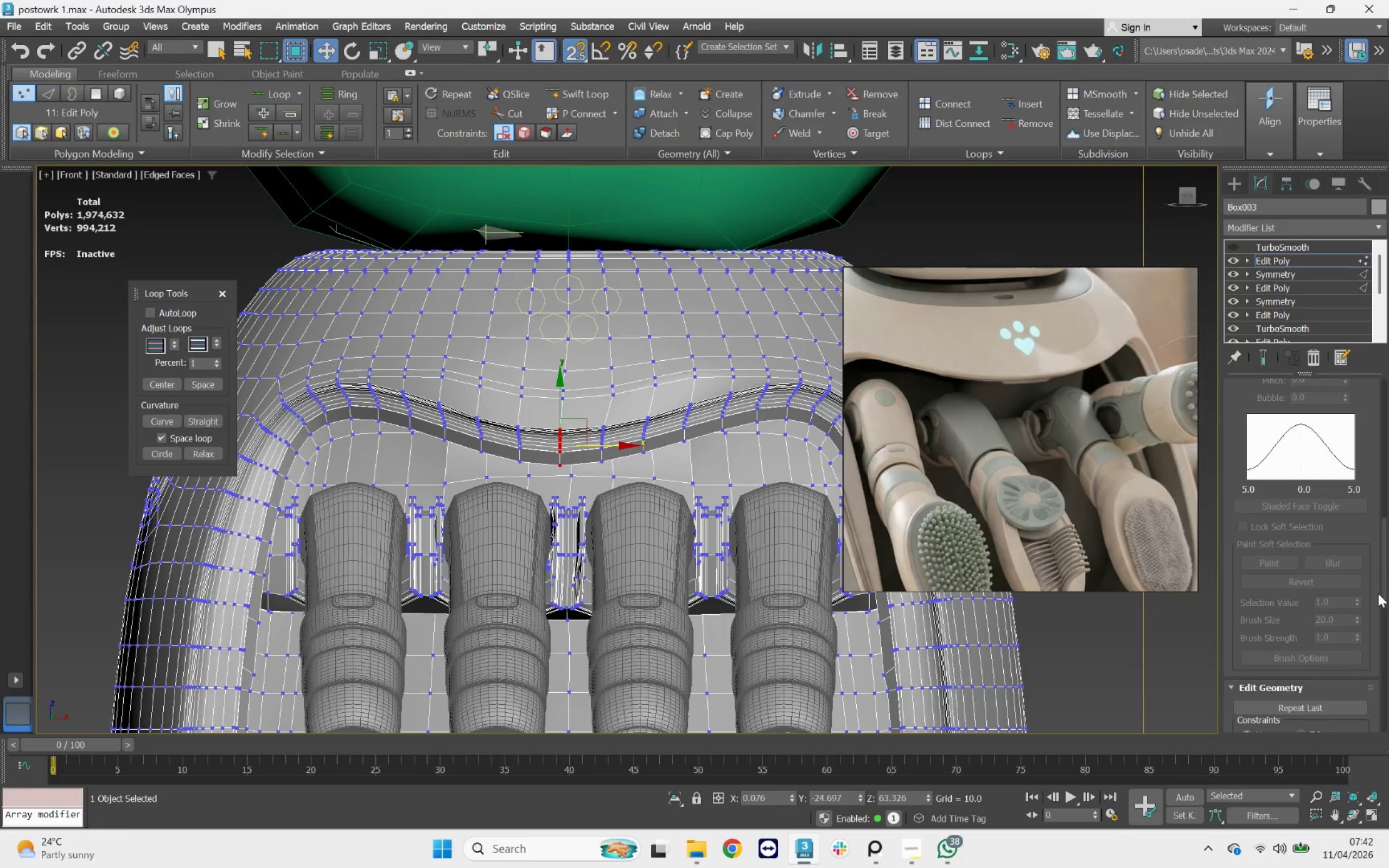 
left_click_drag(start_coordinate=[1382, 586], to_coordinate=[1385, 524])
 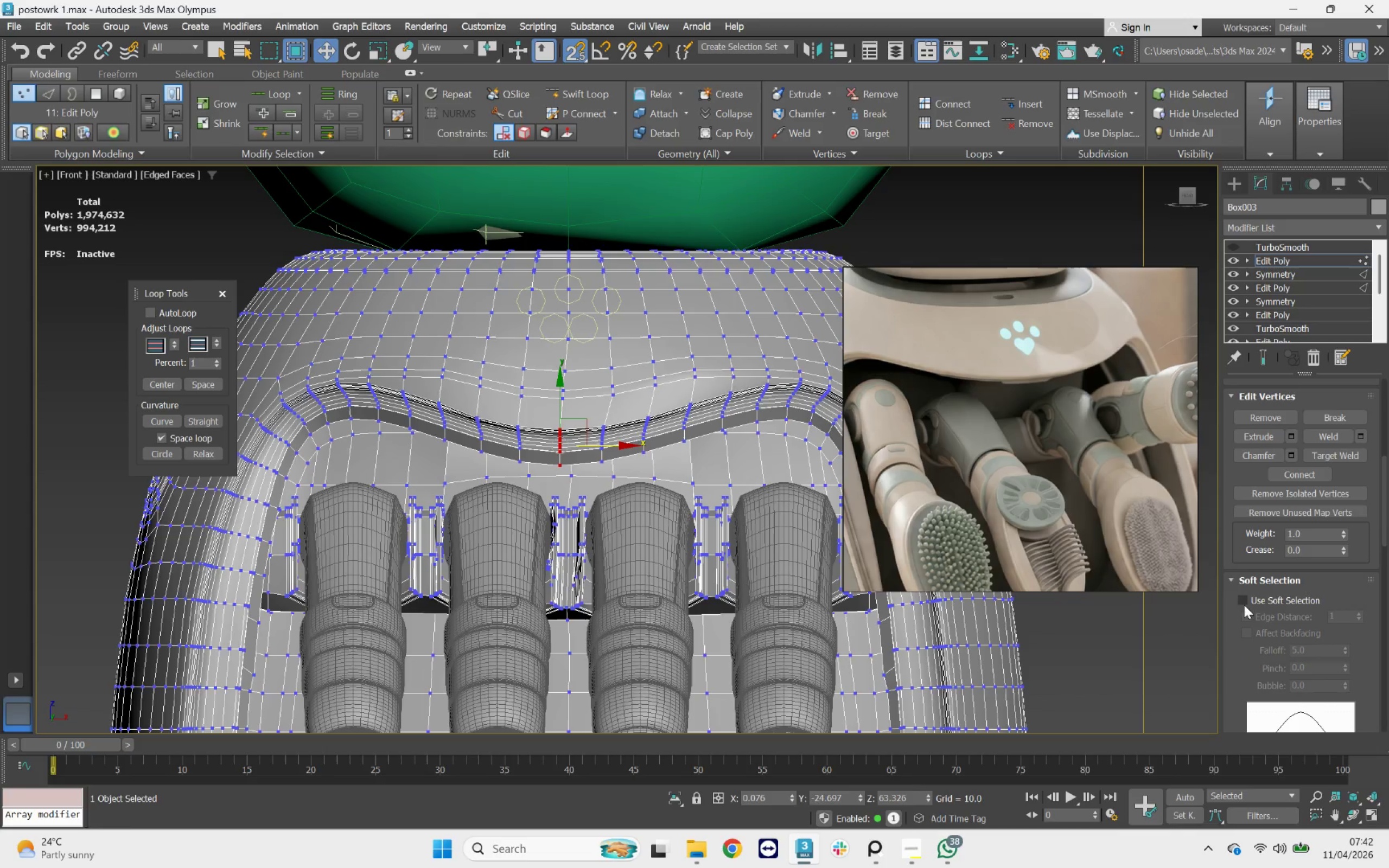 
left_click([1244, 602])
 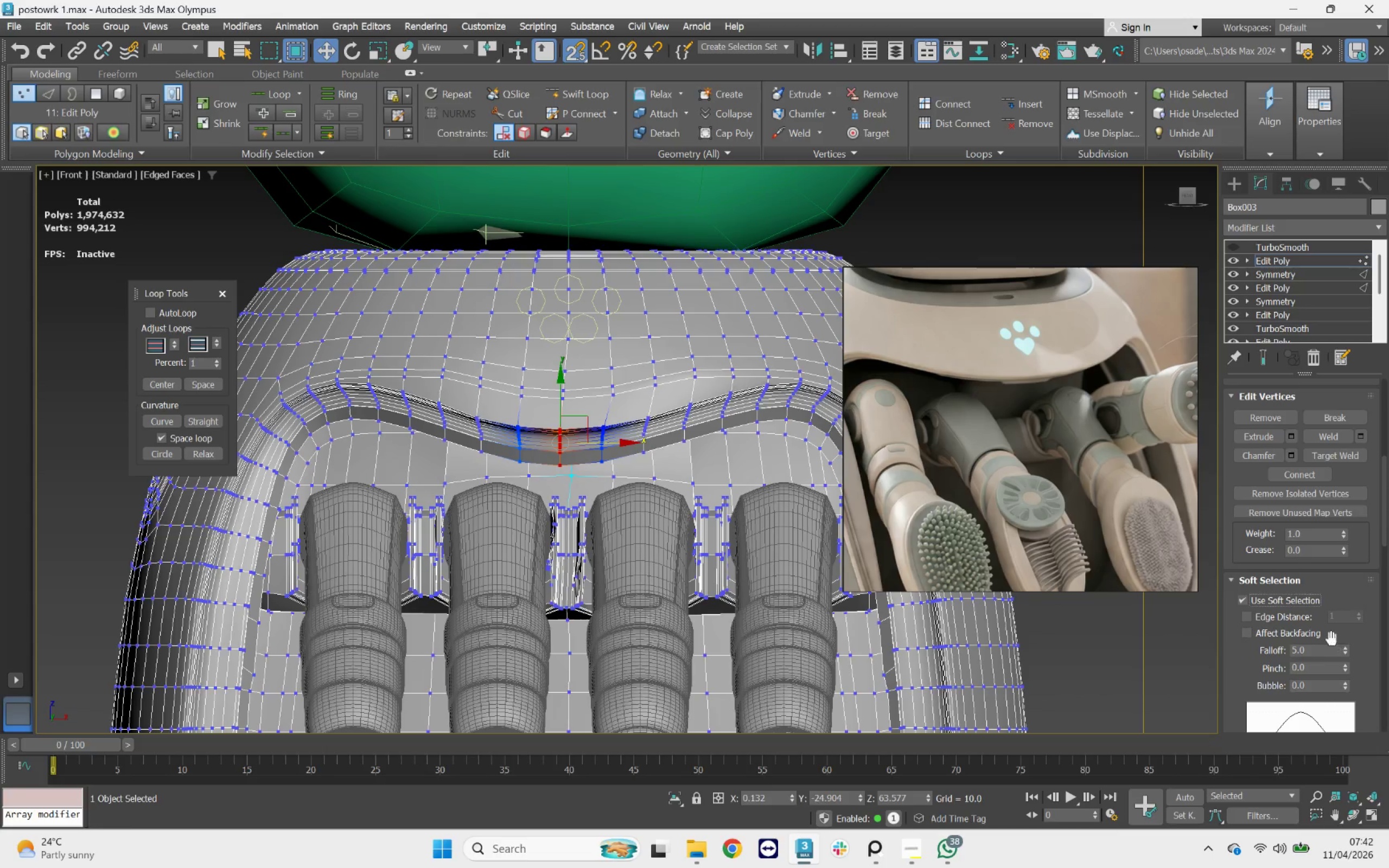 
left_click_drag(start_coordinate=[1347, 647], to_coordinate=[1320, 520])
 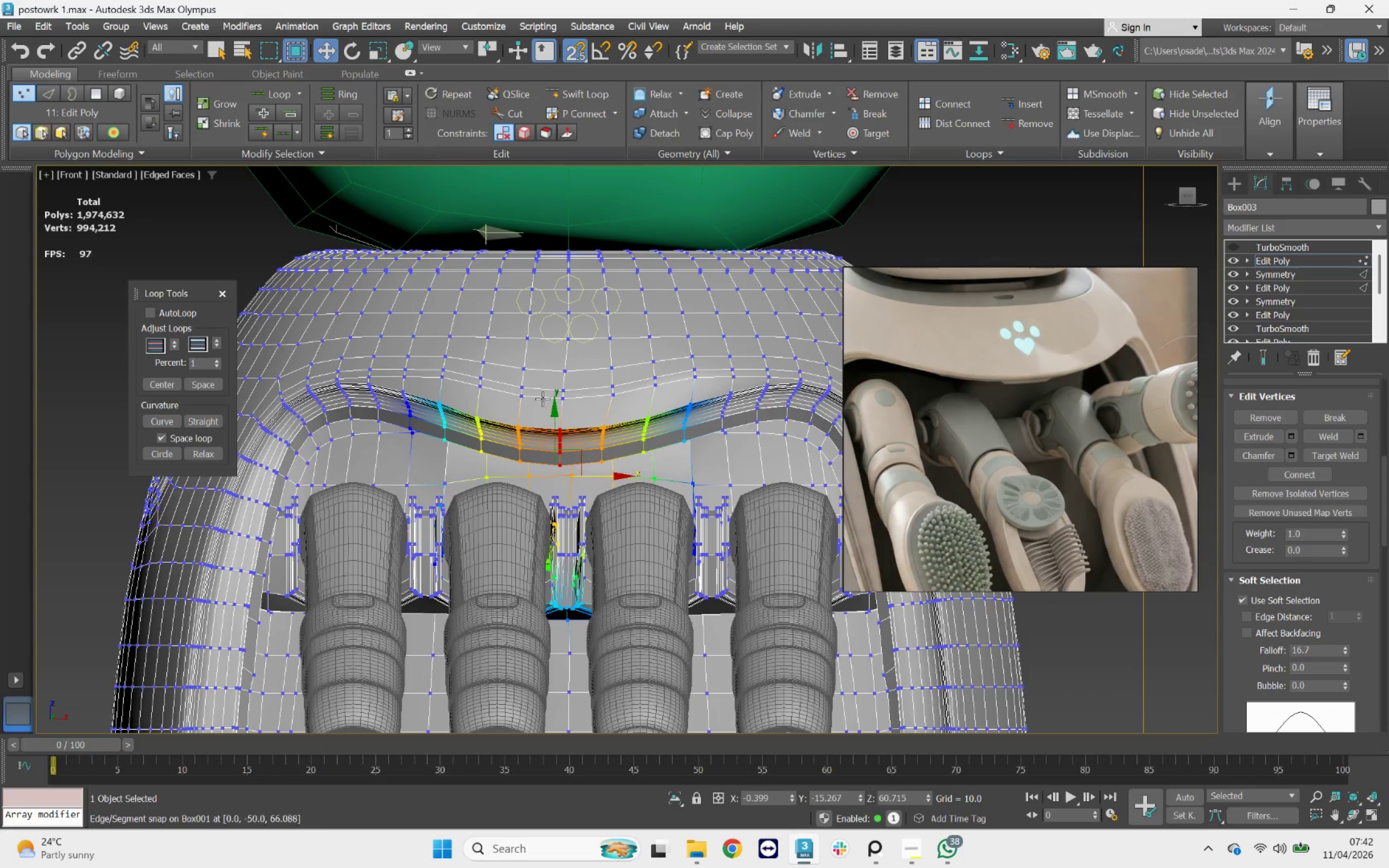 
scroll: coordinate [545, 376], scroll_direction: up, amount: 2.0
 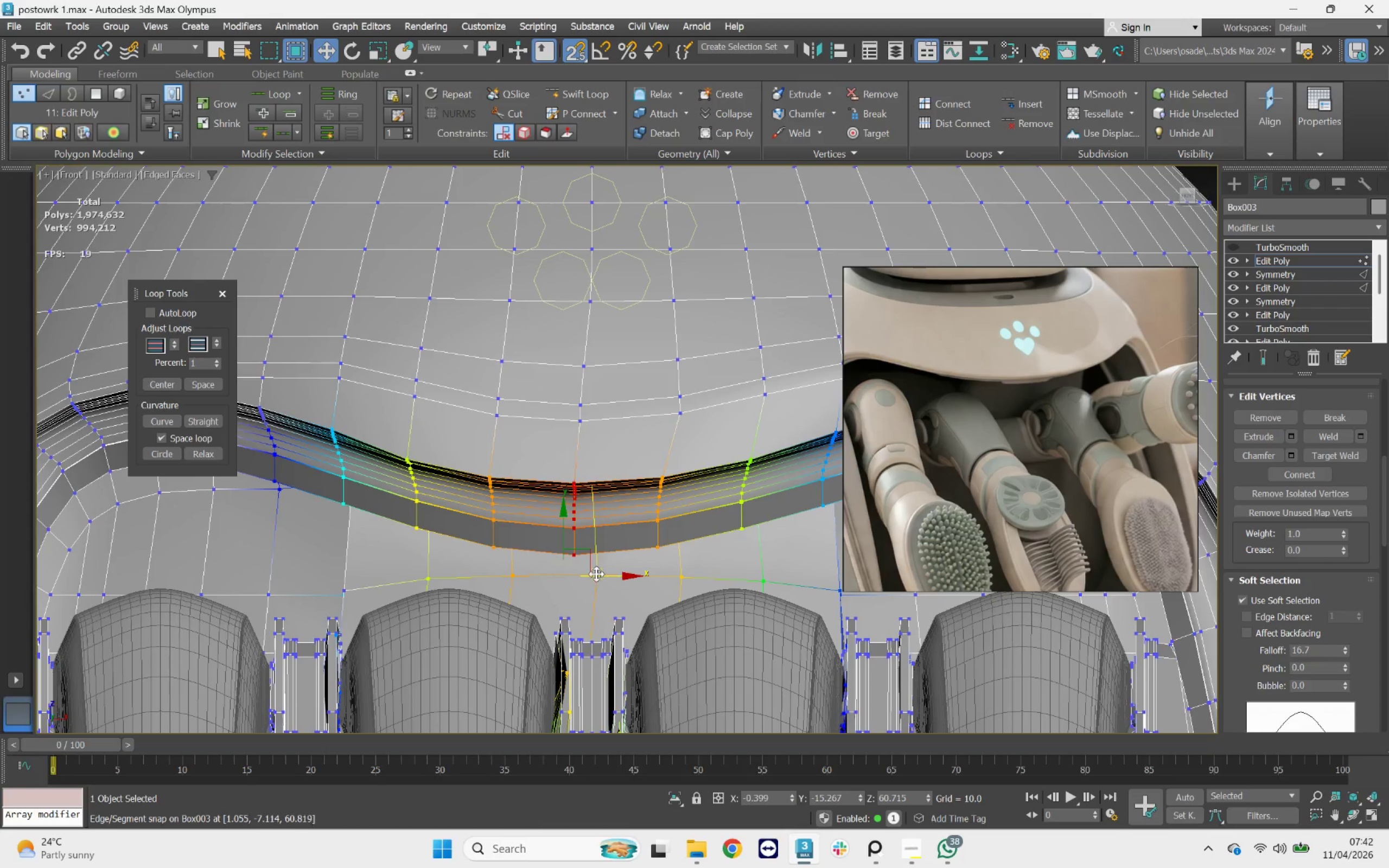 
left_click_drag(start_coordinate=[604, 575], to_coordinate=[602, 570])
 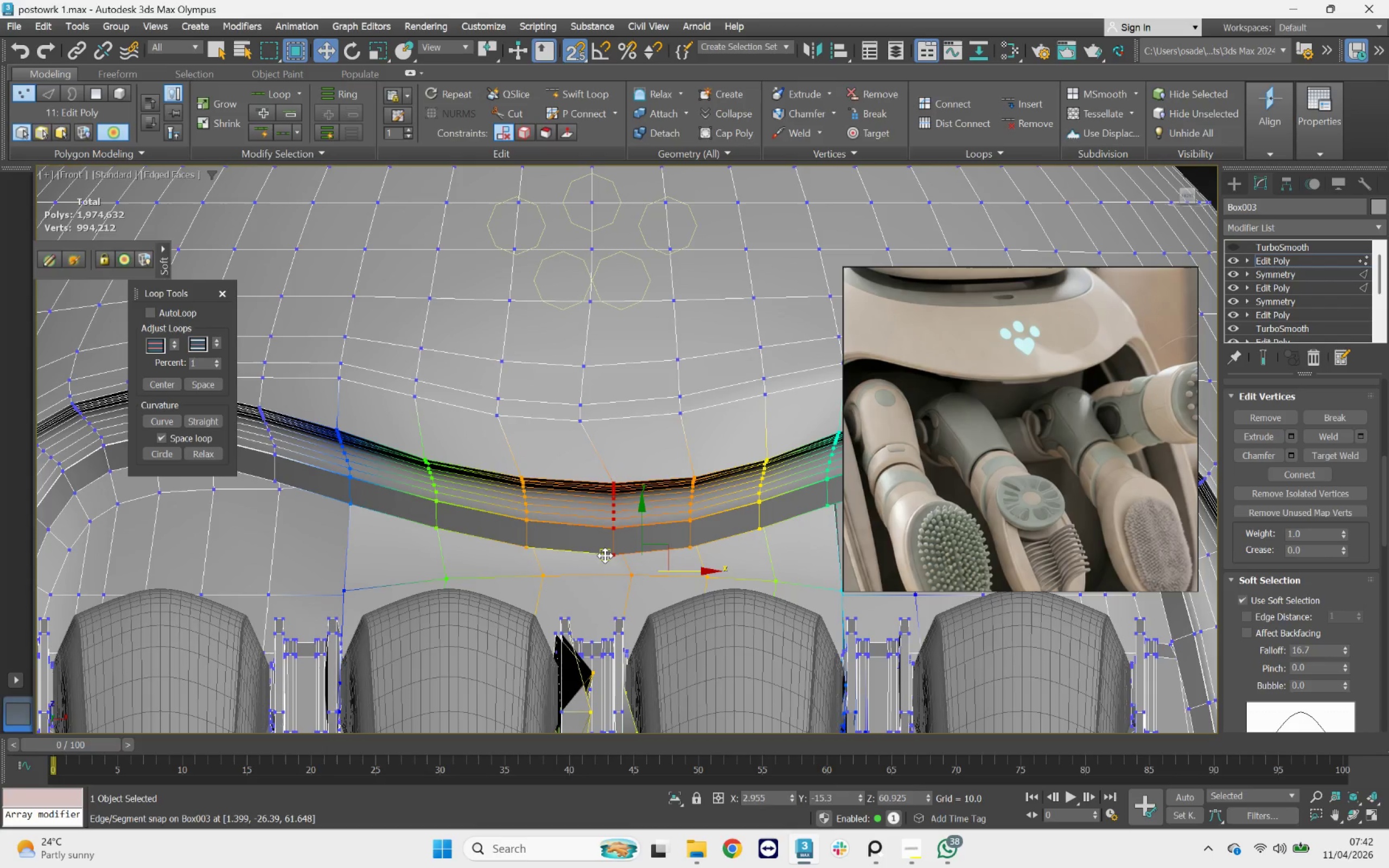 
key(Control+Z)
 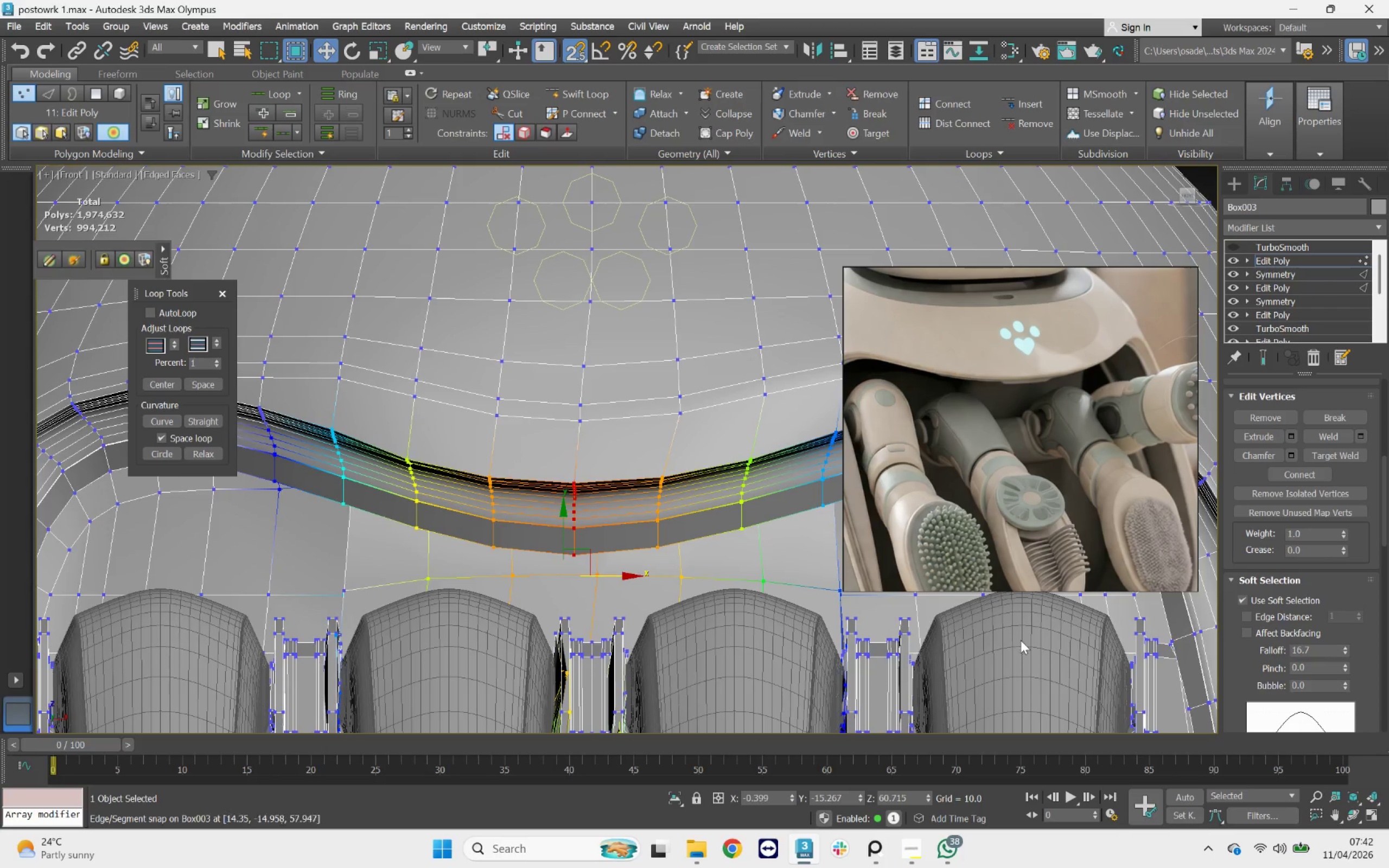 
key(Control+Z)
 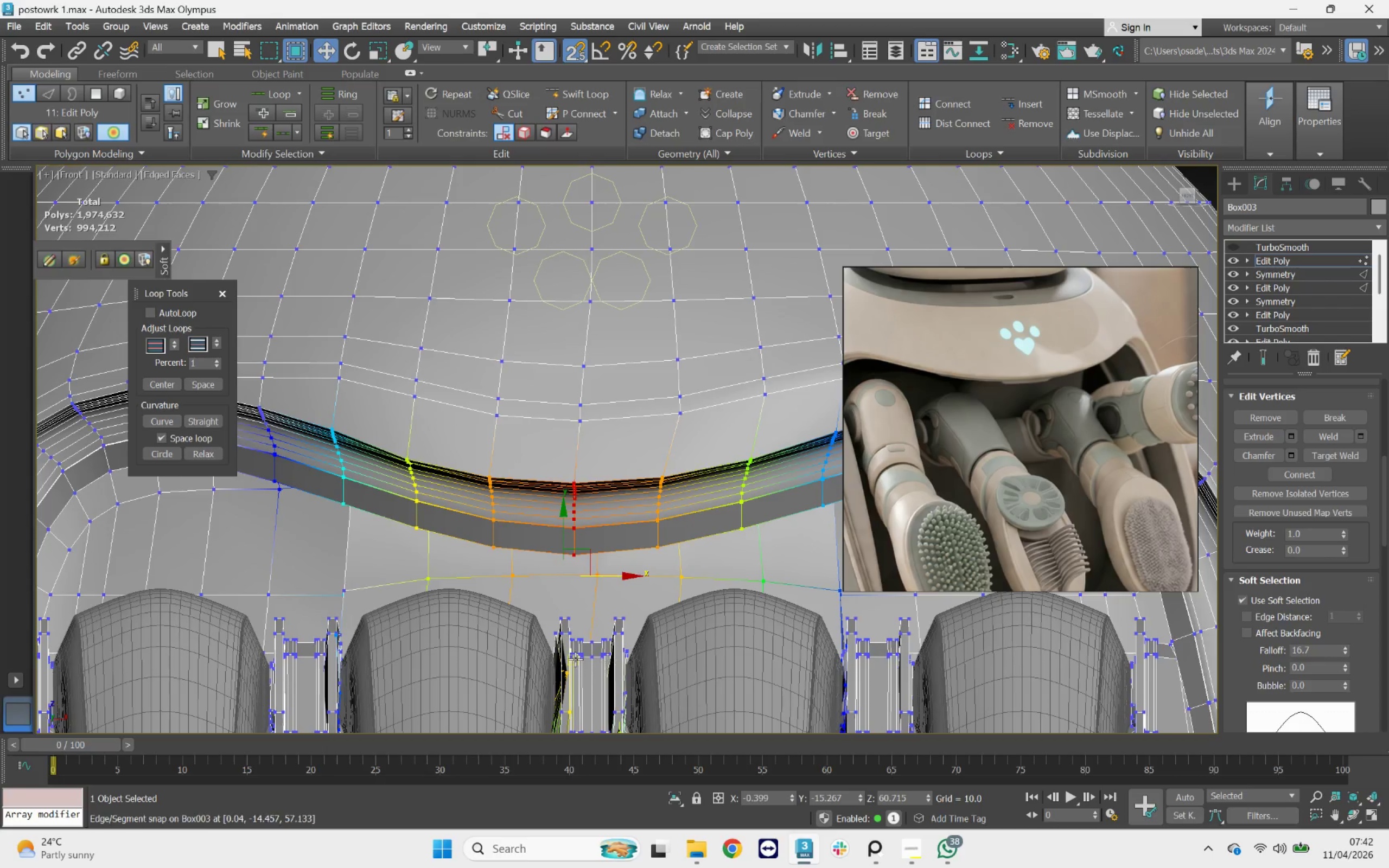 
key(Control+Z)
 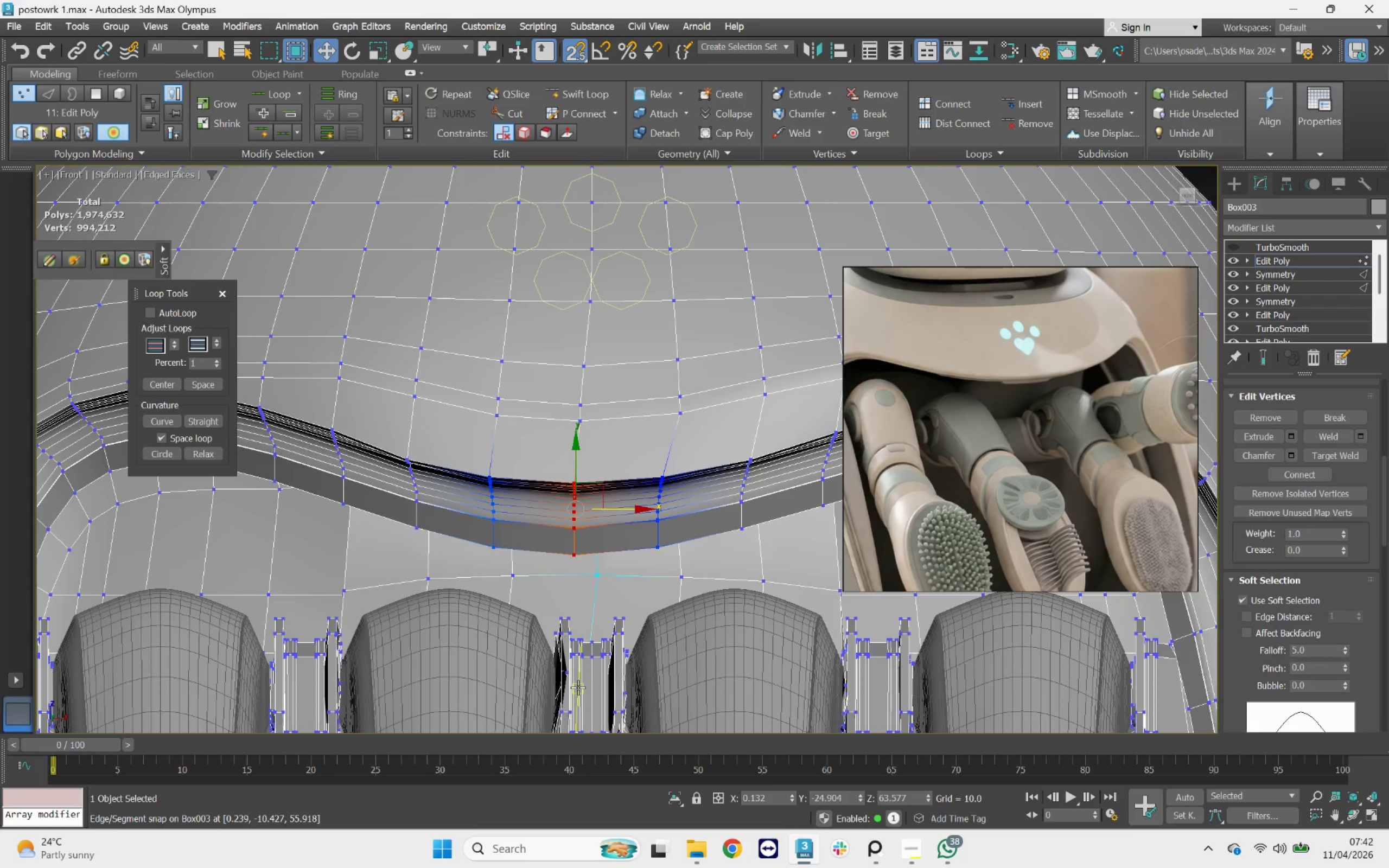 
scroll: coordinate [557, 685], scroll_direction: up, amount: 4.0
 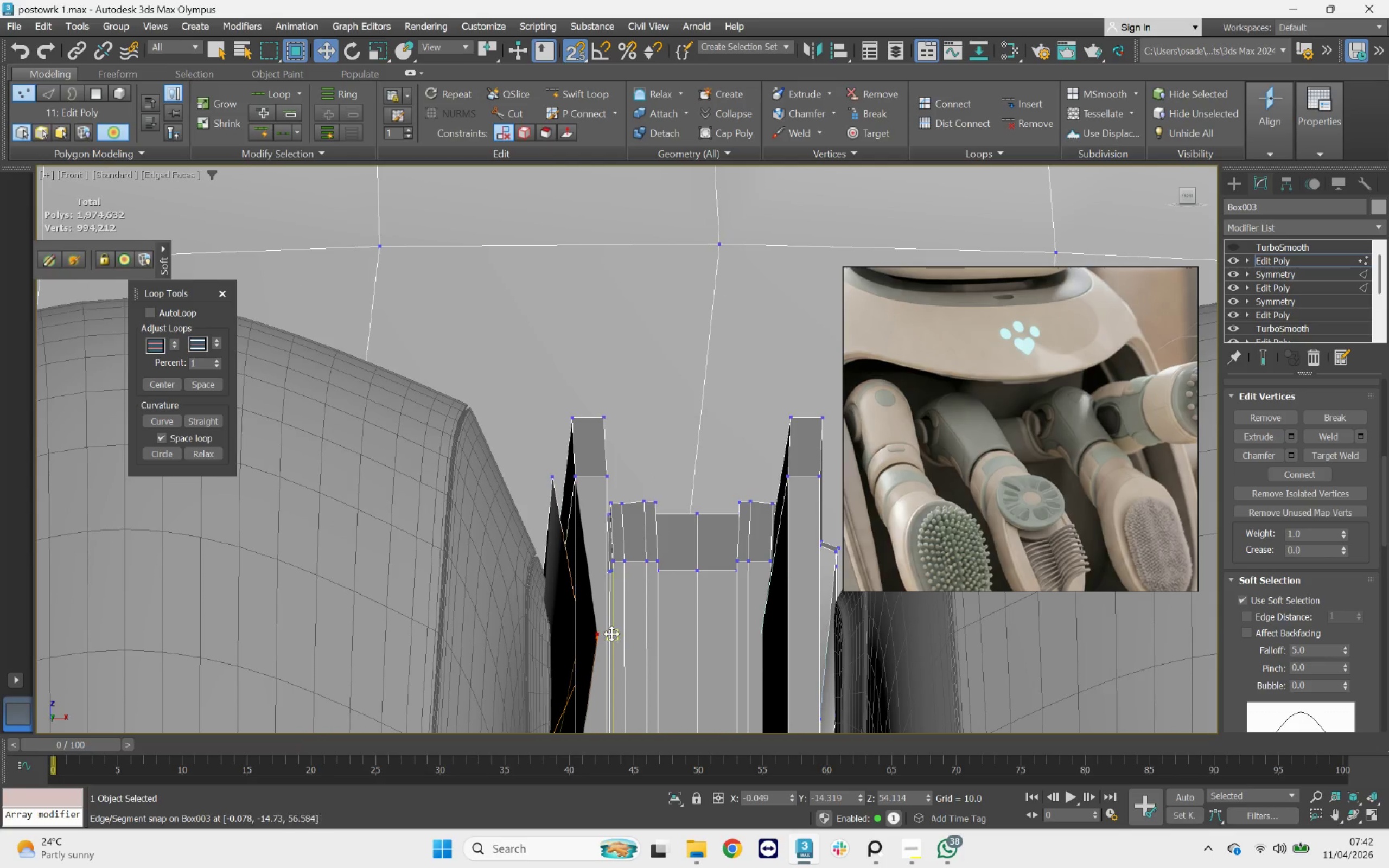 
scroll: coordinate [591, 579], scroll_direction: down, amount: 1.0
 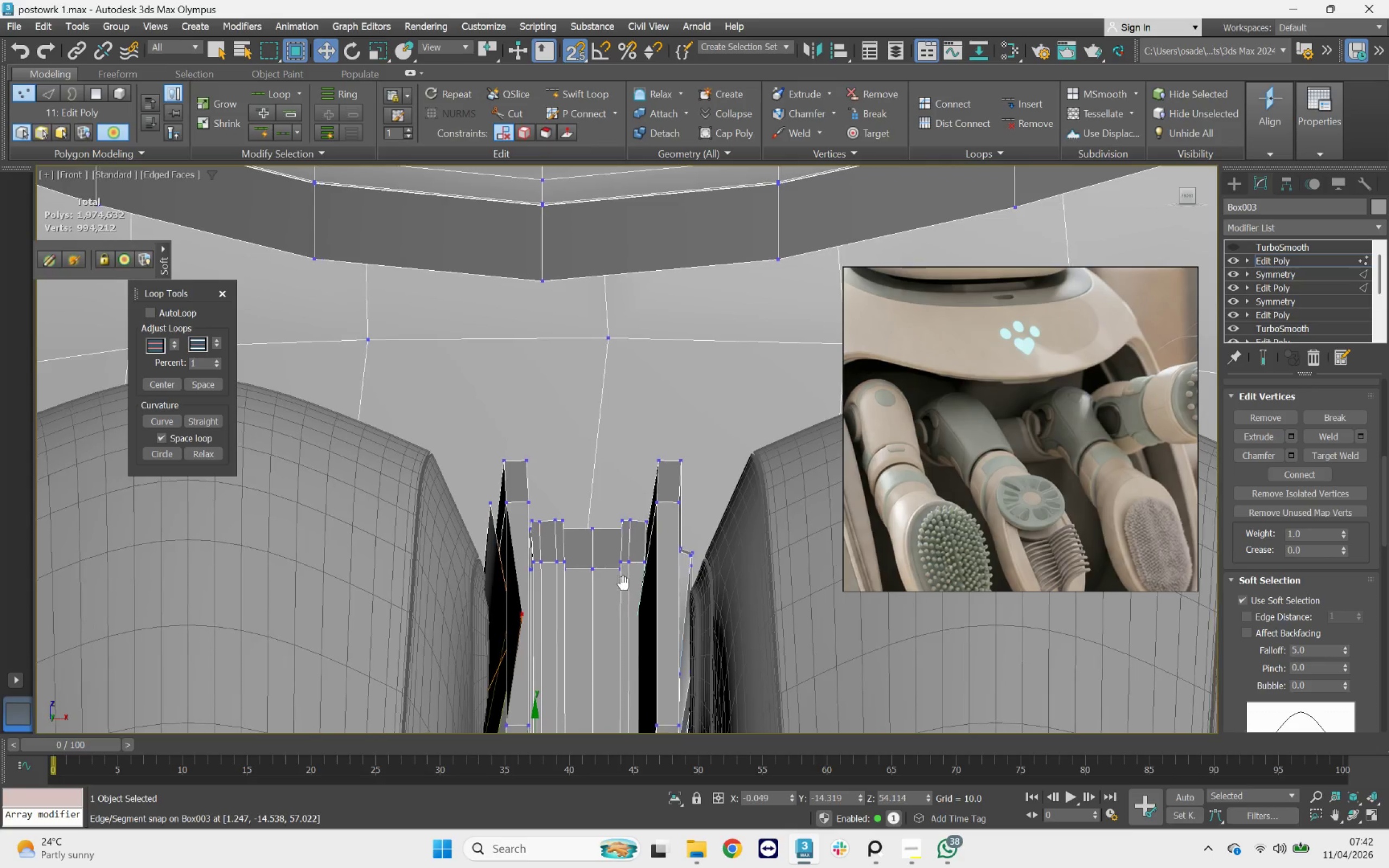 
key(Delete)
 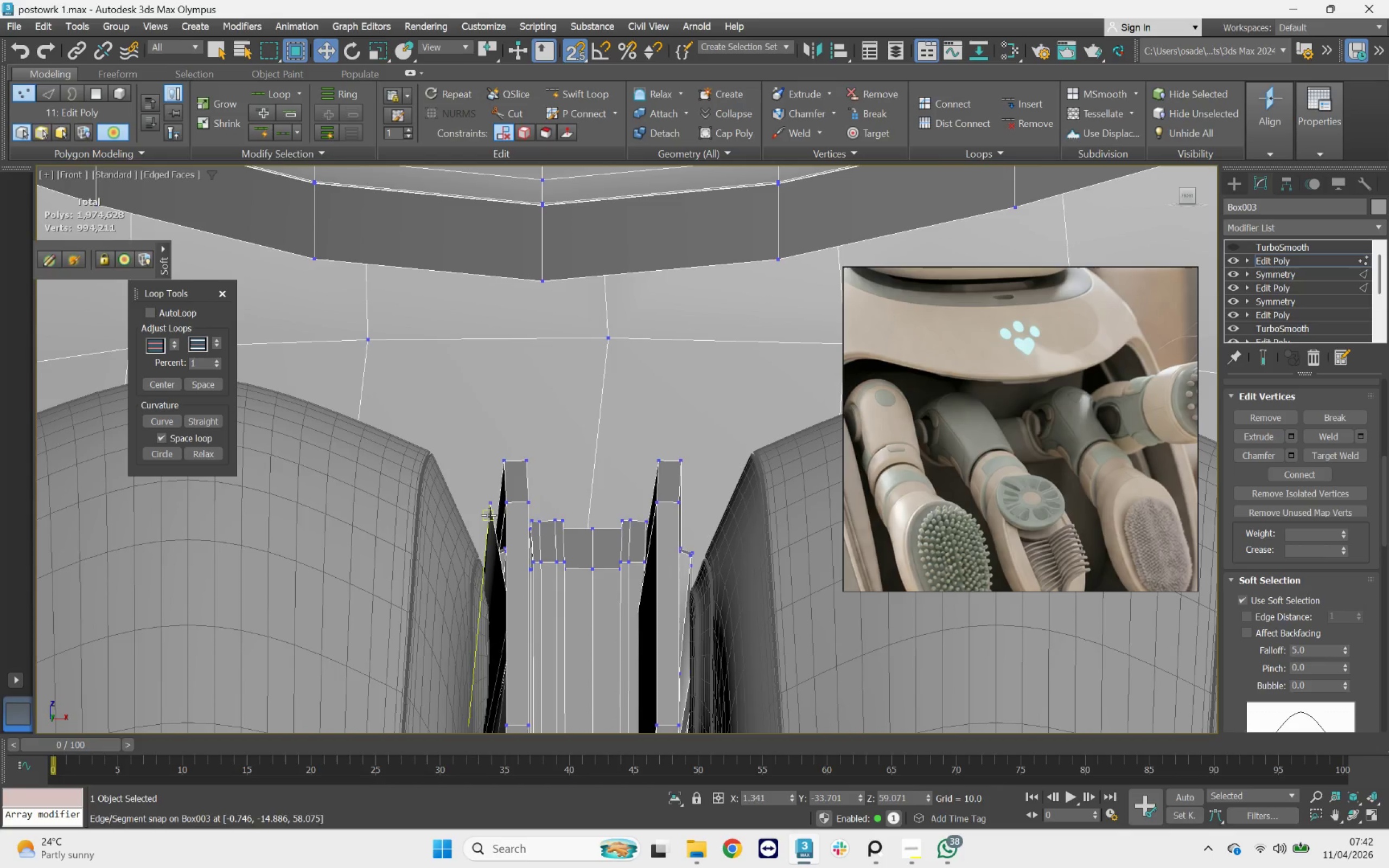 
left_click([486, 501])
 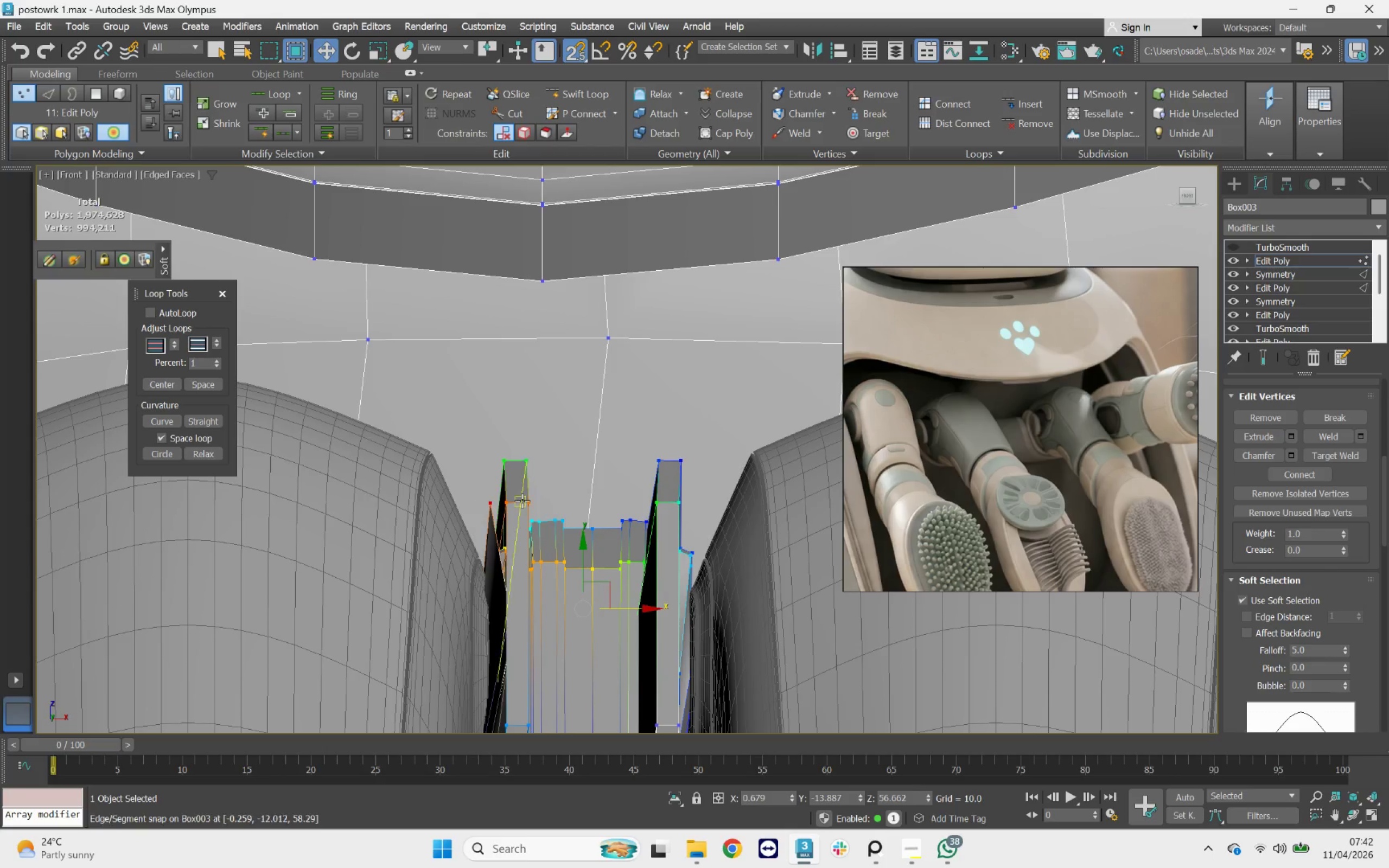 
key(Delete)
 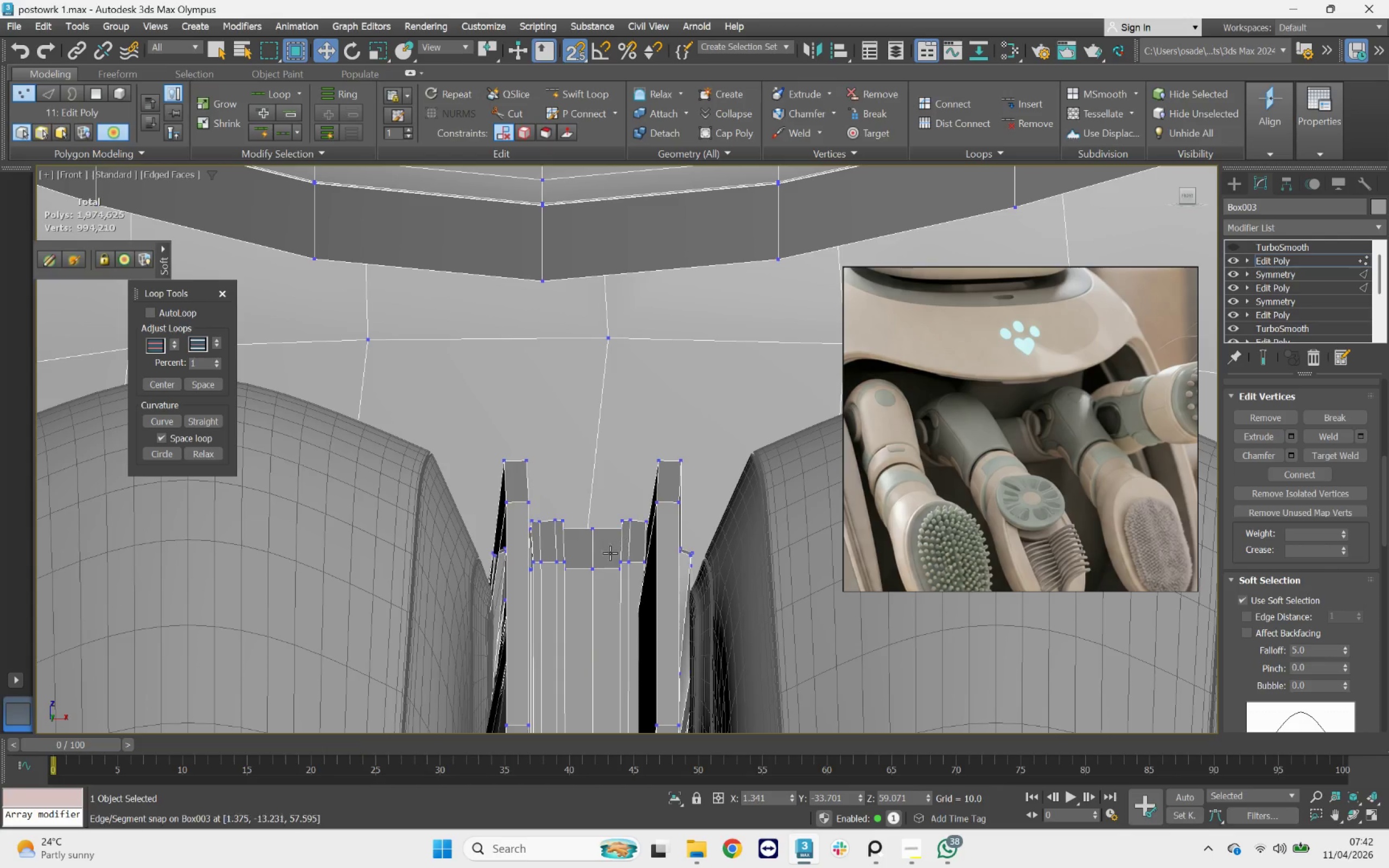 
scroll: coordinate [527, 555], scroll_direction: down, amount: 3.0
 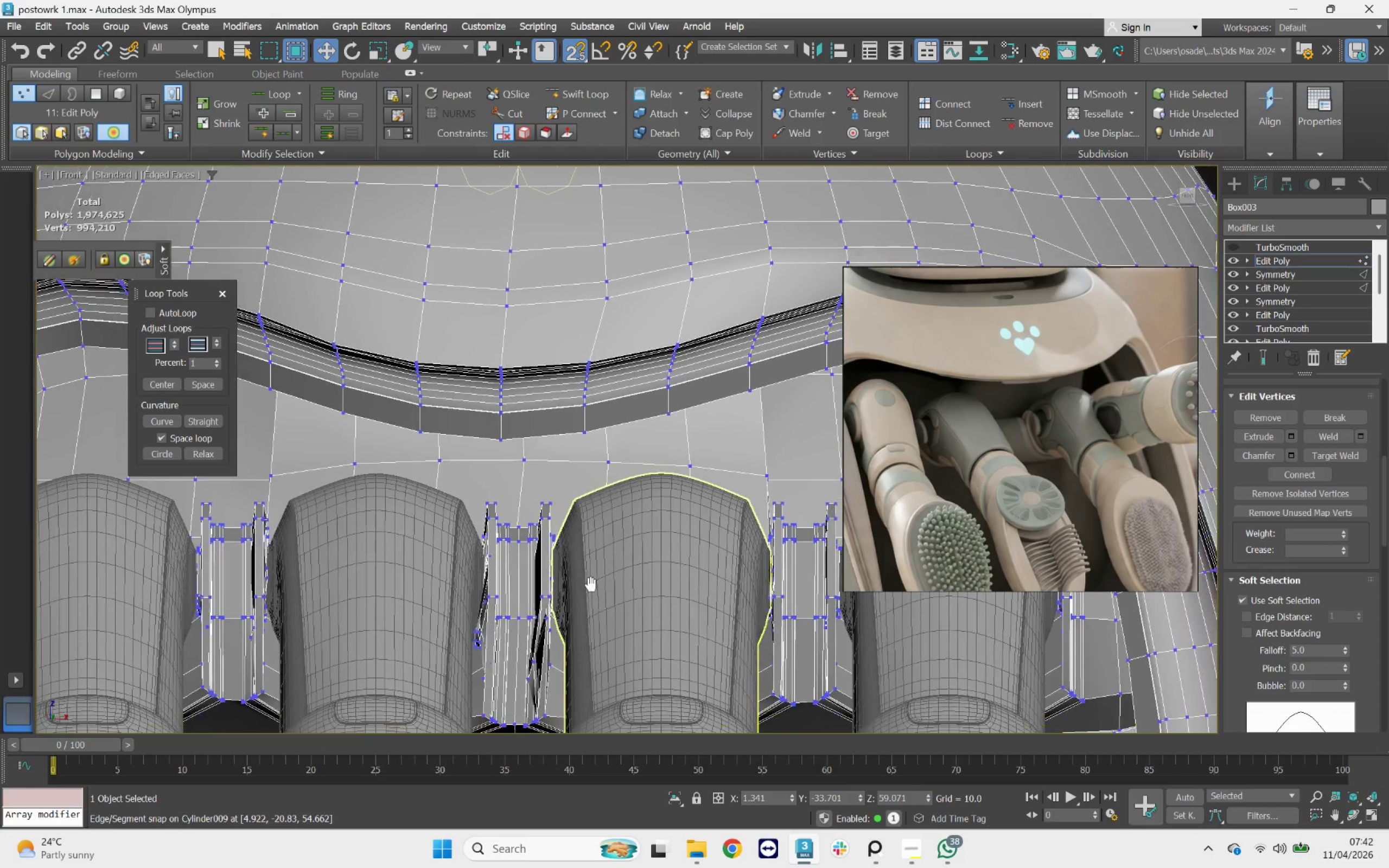 
scroll: coordinate [481, 535], scroll_direction: up, amount: 4.0
 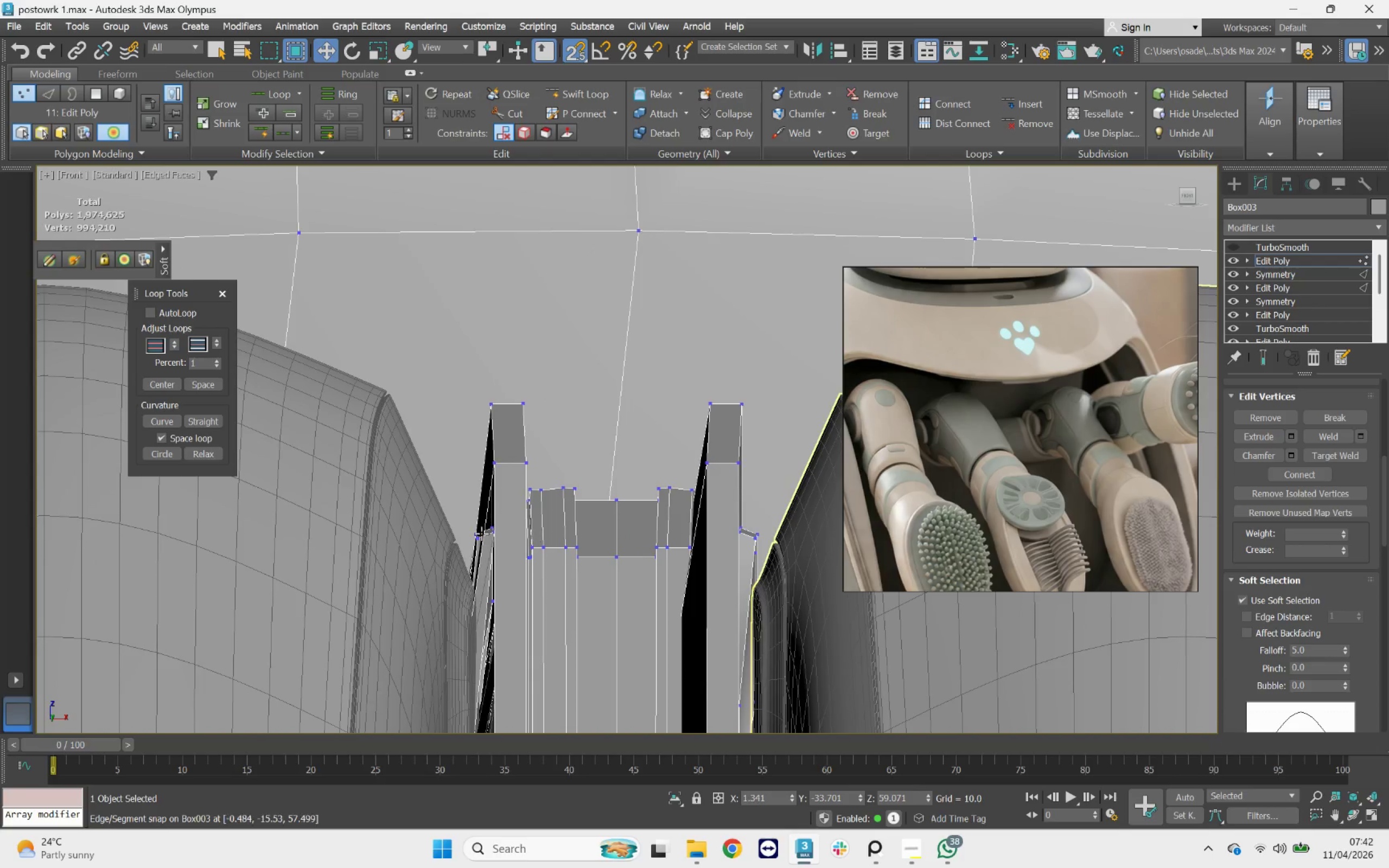 
scroll: coordinate [631, 517], scroll_direction: down, amount: 6.0
 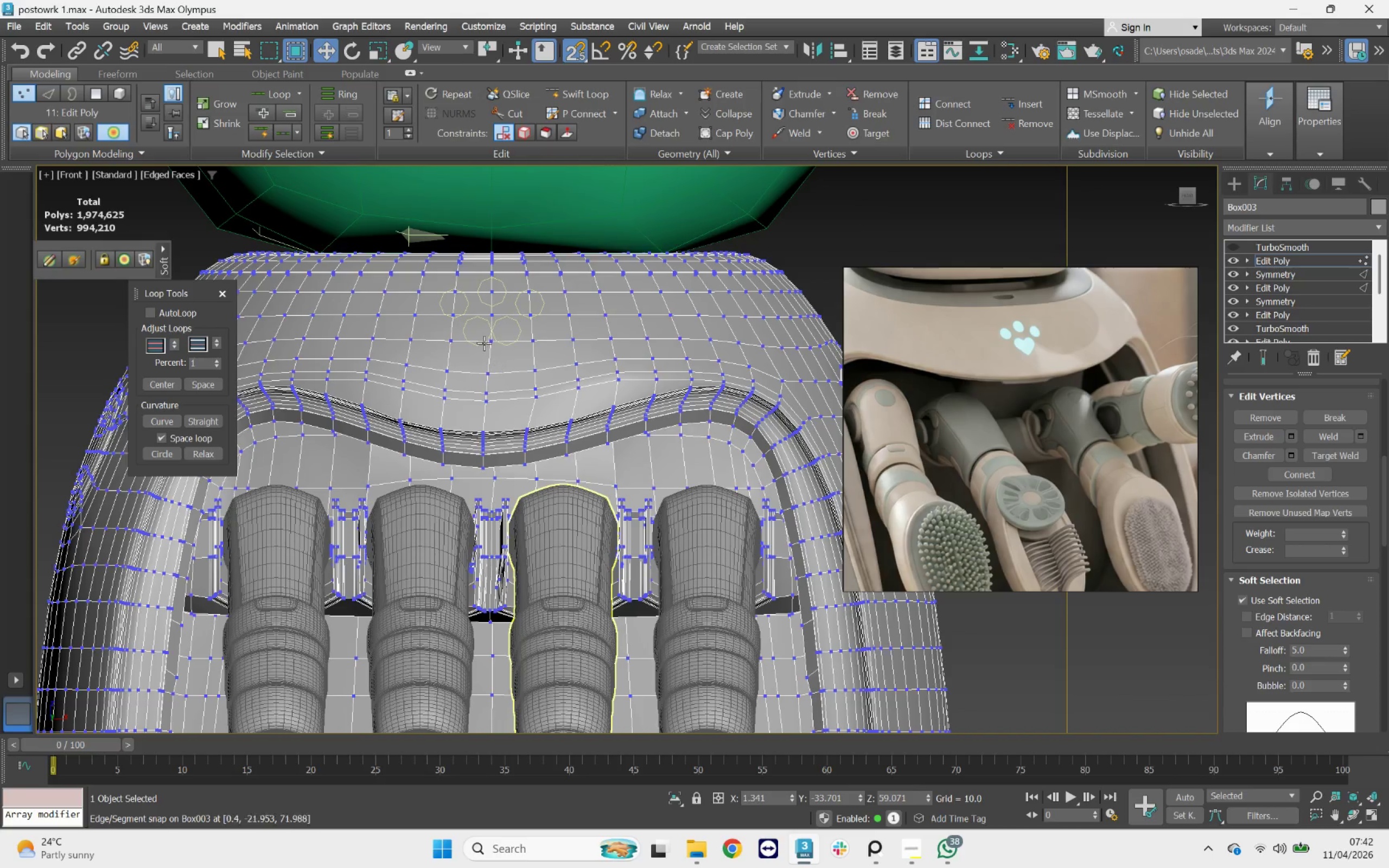 
scroll: coordinate [479, 337], scroll_direction: up, amount: 2.0
 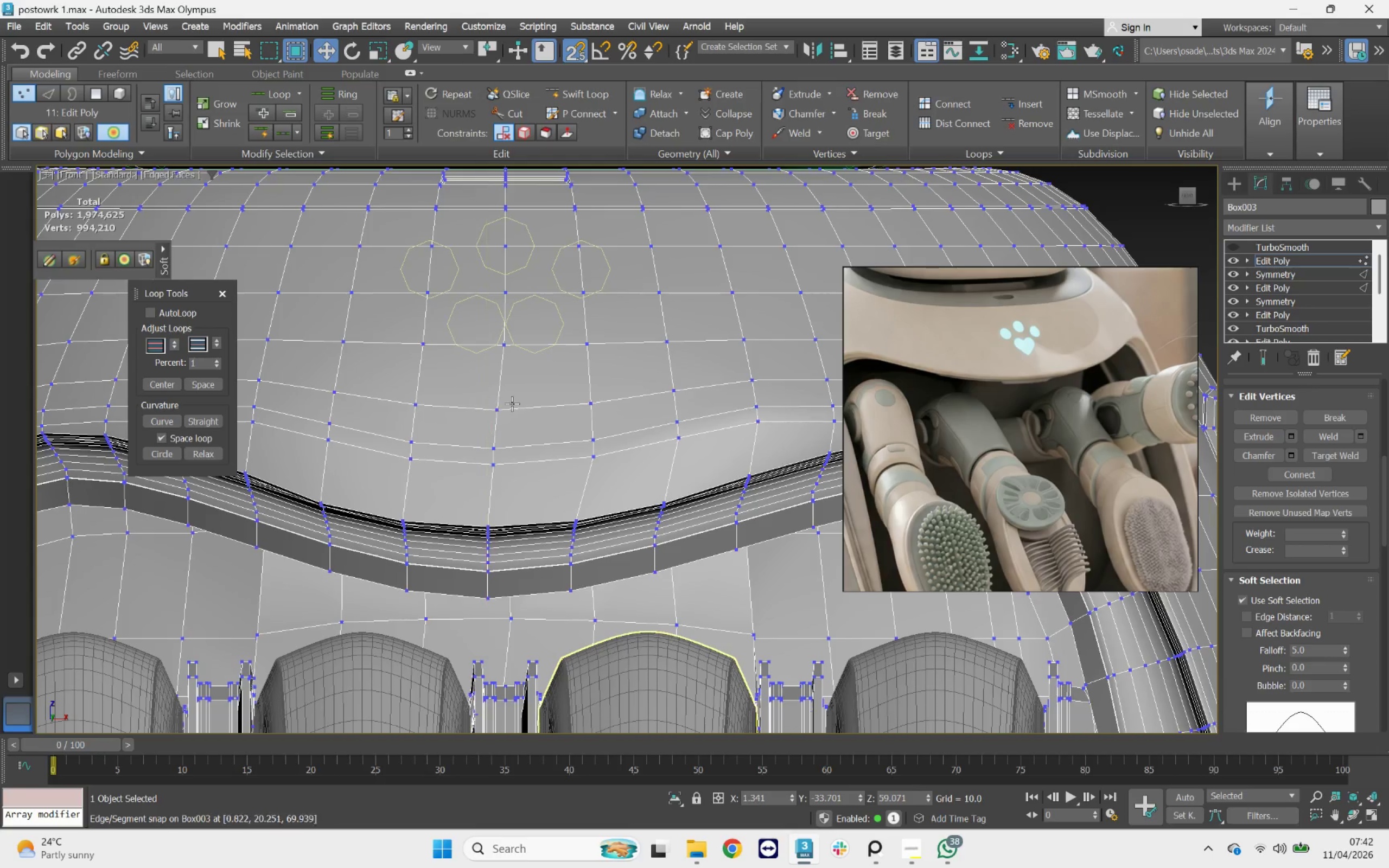 
scroll: coordinate [520, 427], scroll_direction: down, amount: 4.0
 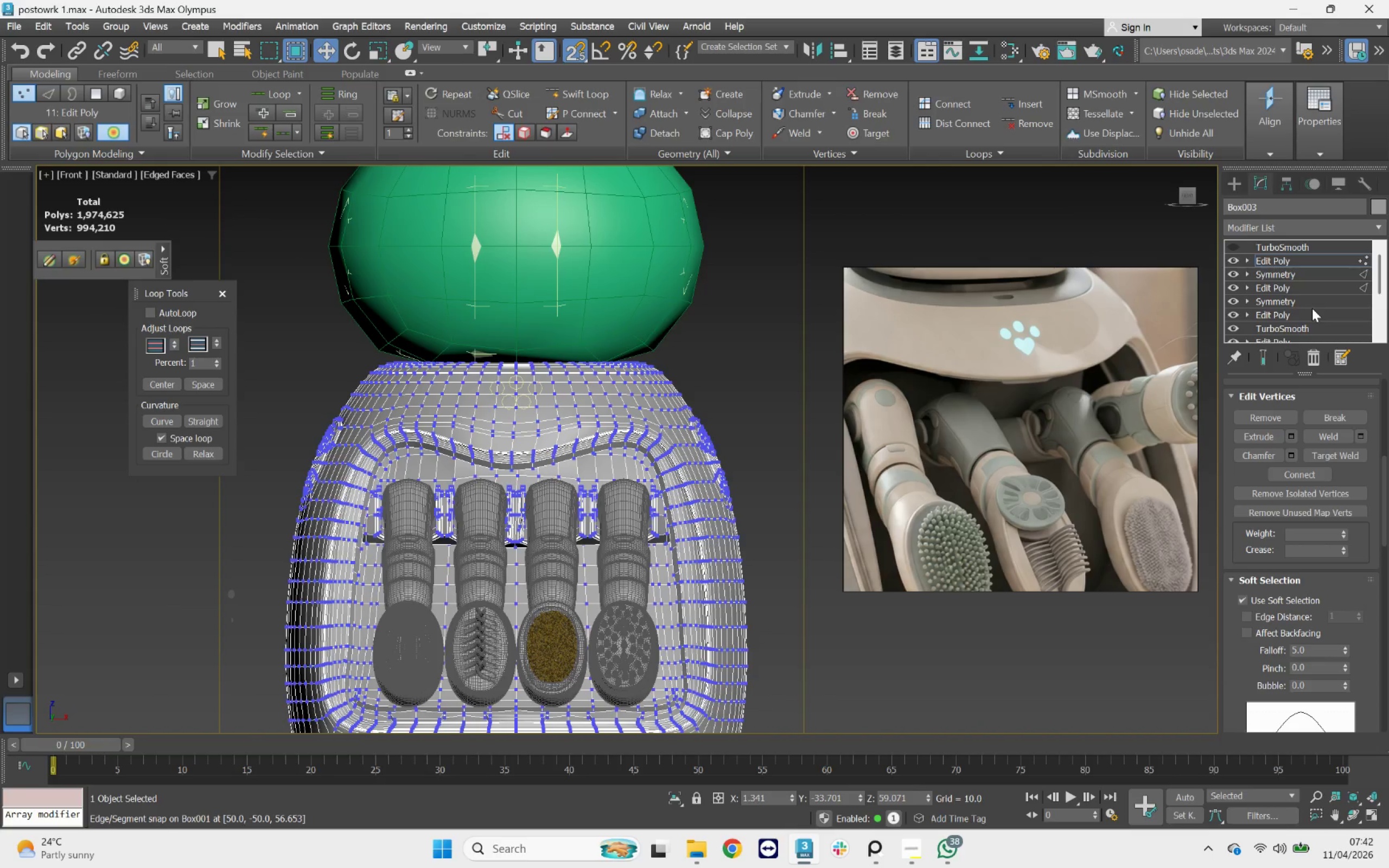 
key(1)
 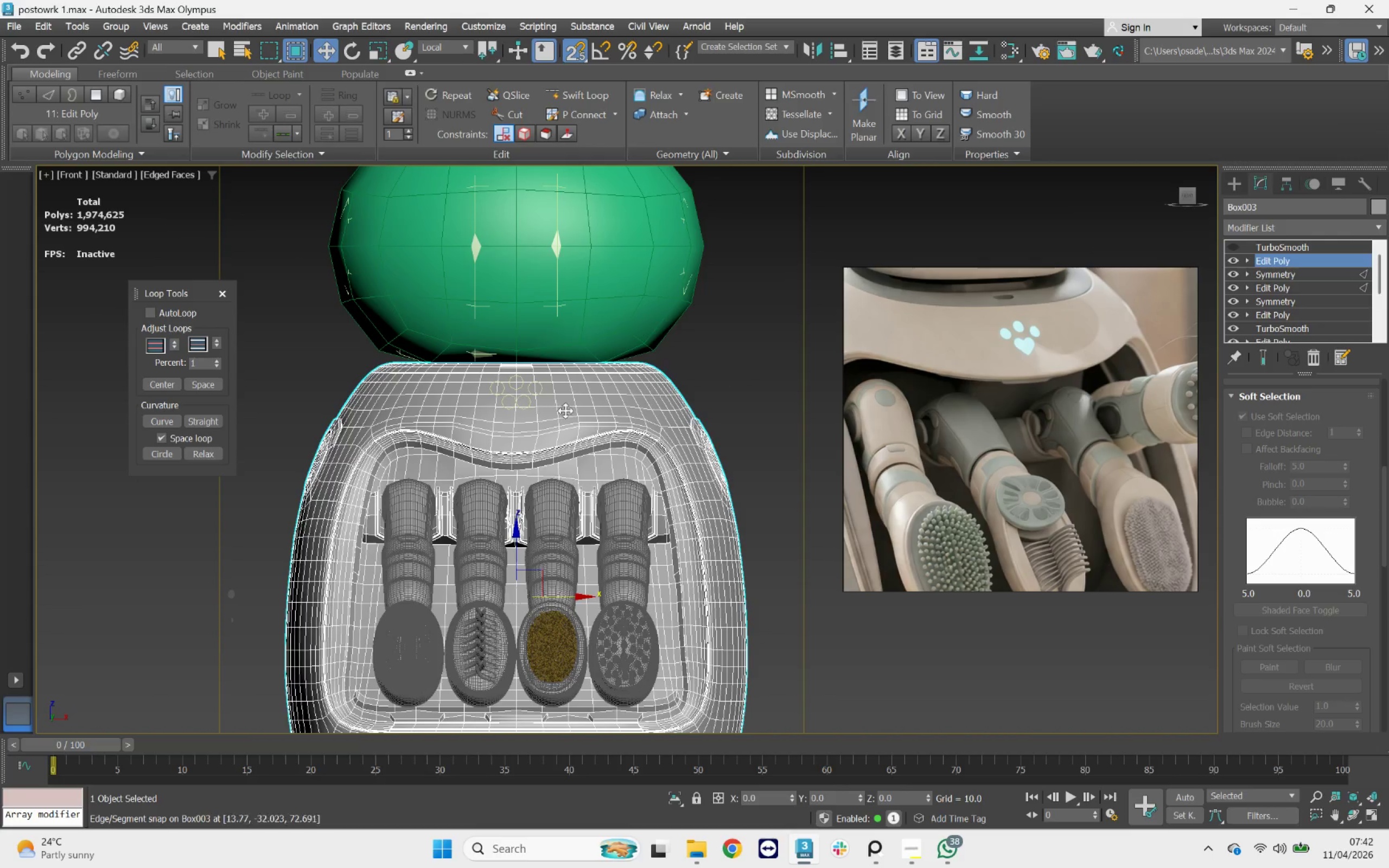 
scroll: coordinate [552, 414], scroll_direction: up, amount: 3.0
 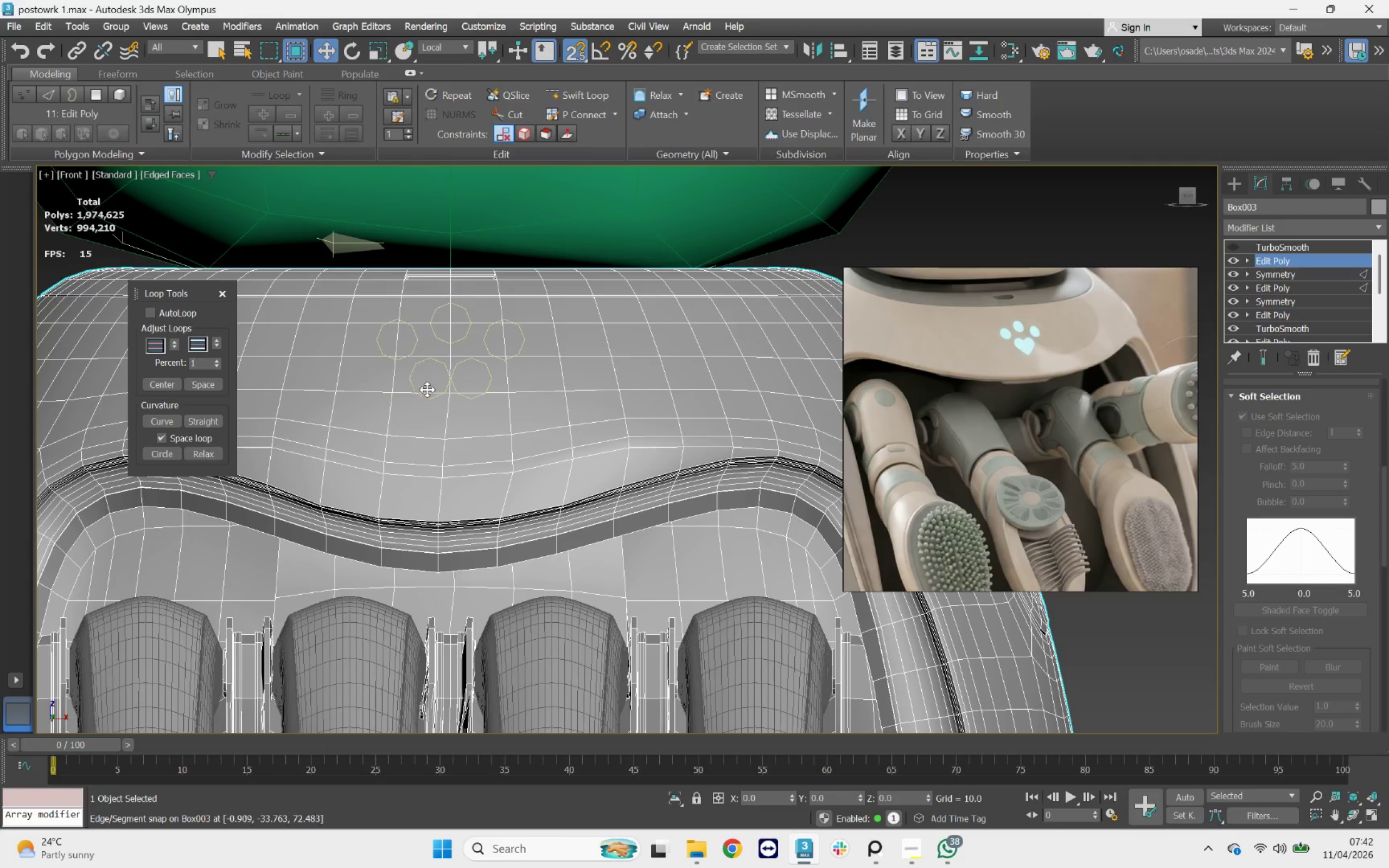 
left_click([458, 368])
 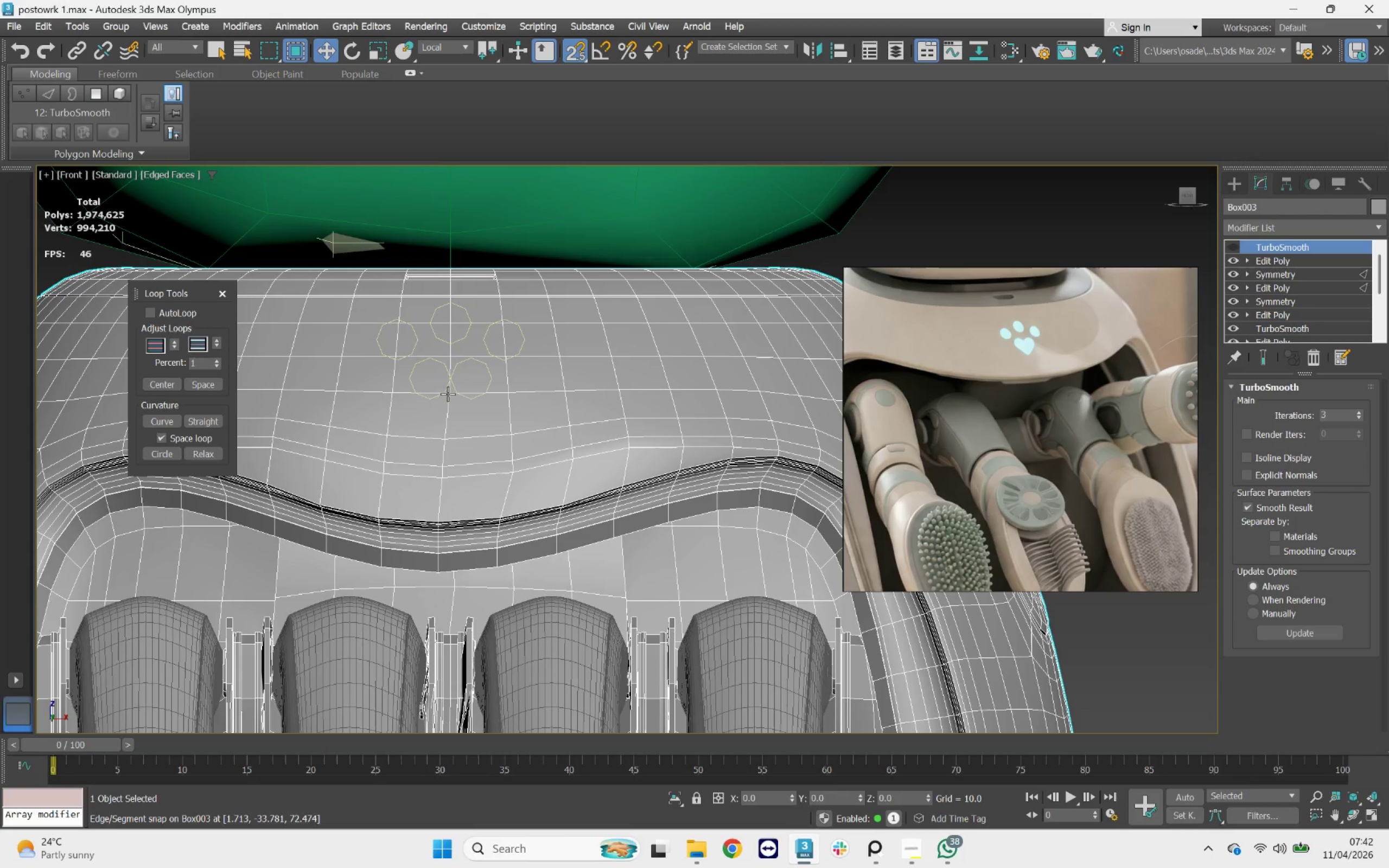 
scroll: coordinate [444, 376], scroll_direction: up, amount: 3.0
 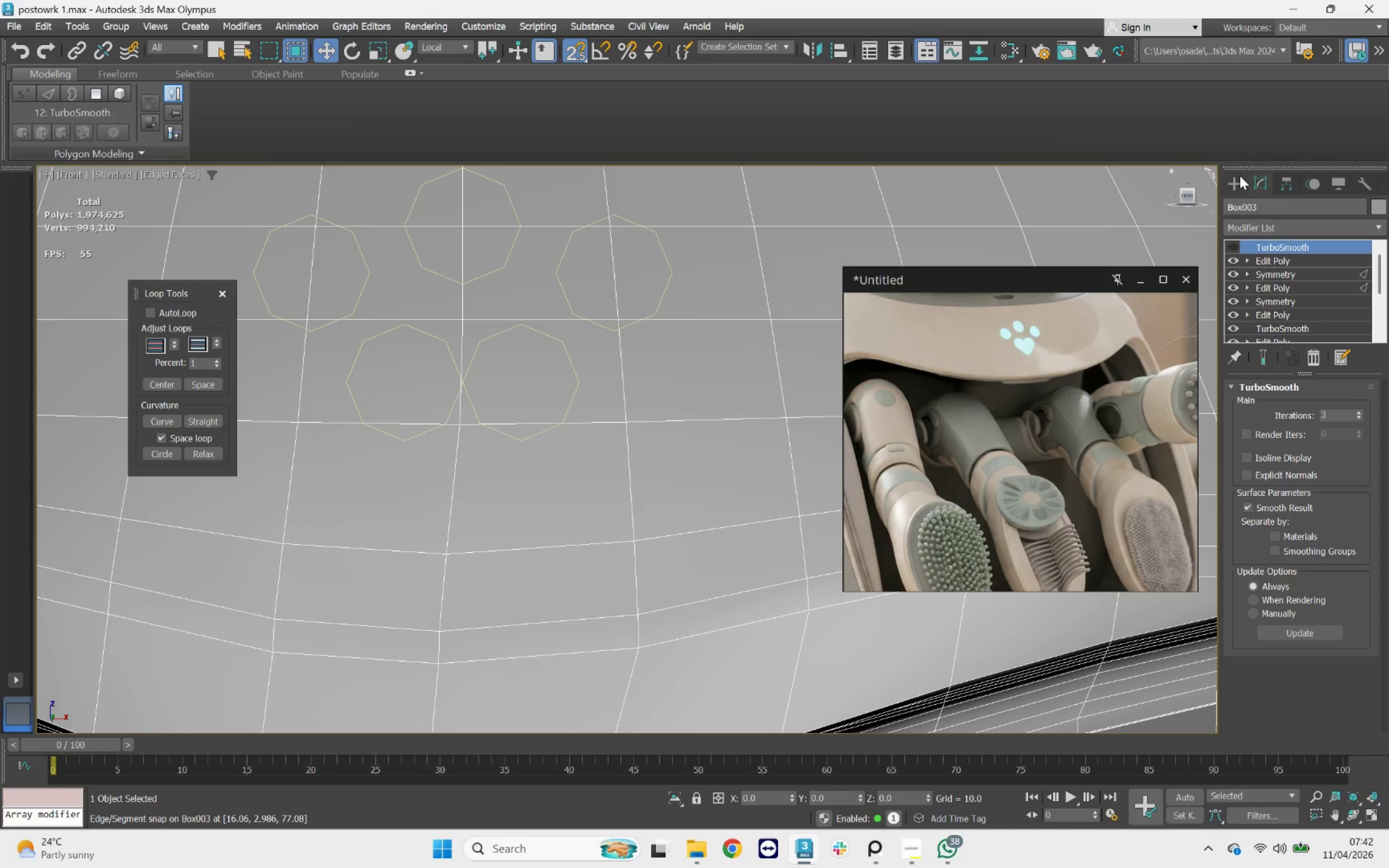 
left_click([1238, 183])
 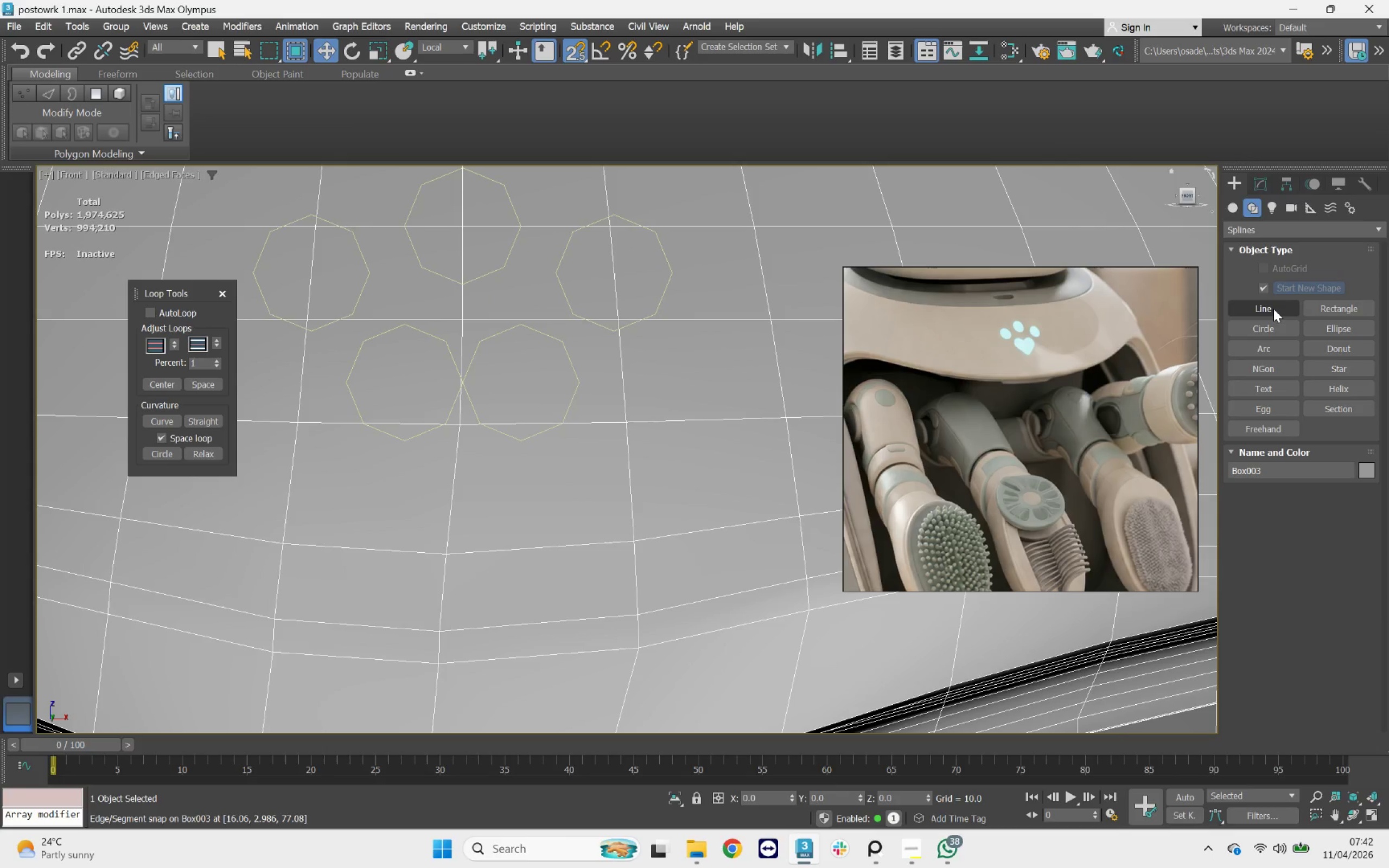 
left_click([1273, 307])
 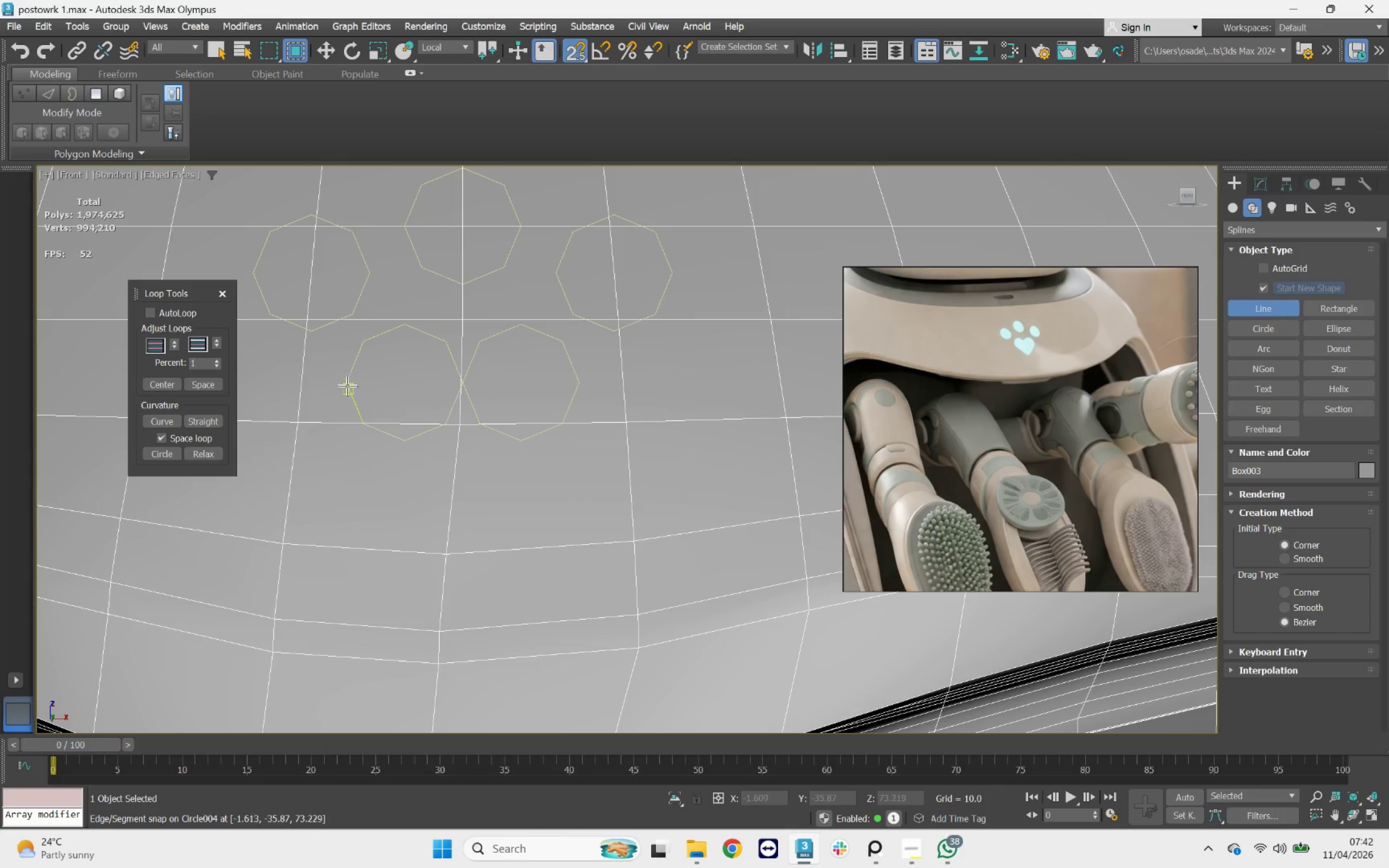 
left_click_drag(start_coordinate=[347, 384], to_coordinate=[348, 391])
 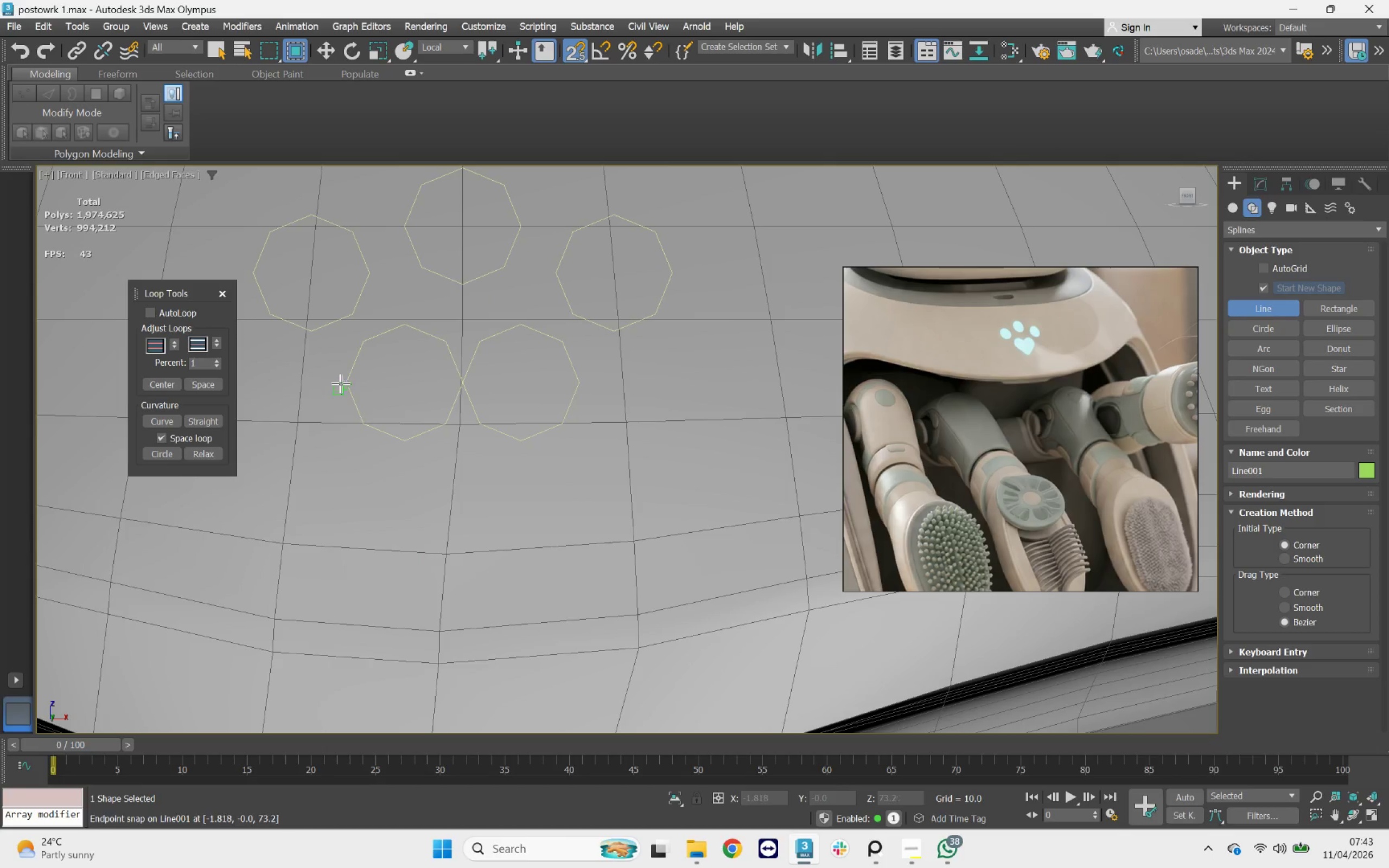 
left_click_drag(start_coordinate=[347, 382], to_coordinate=[452, 539])
 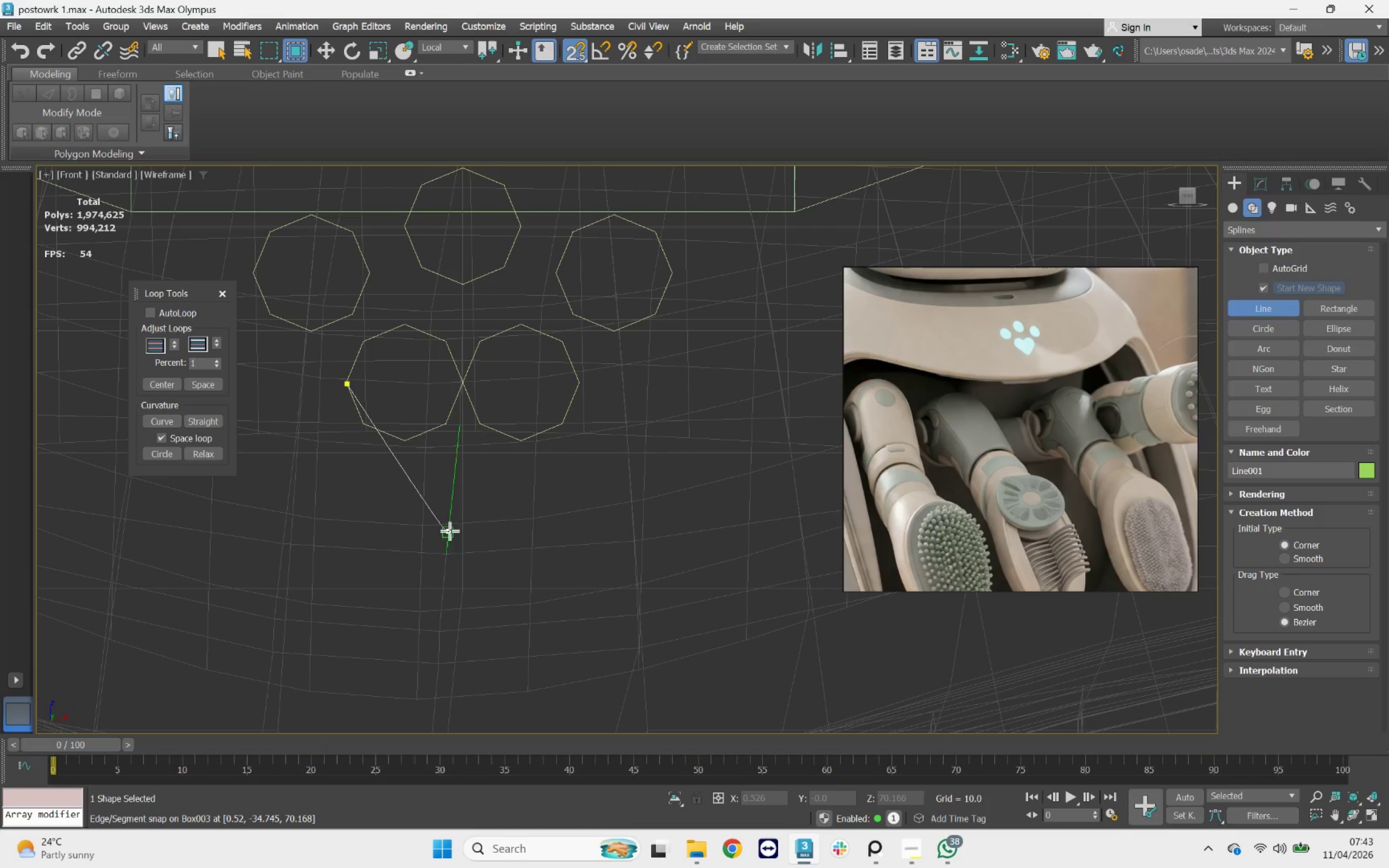 
key(F3)
 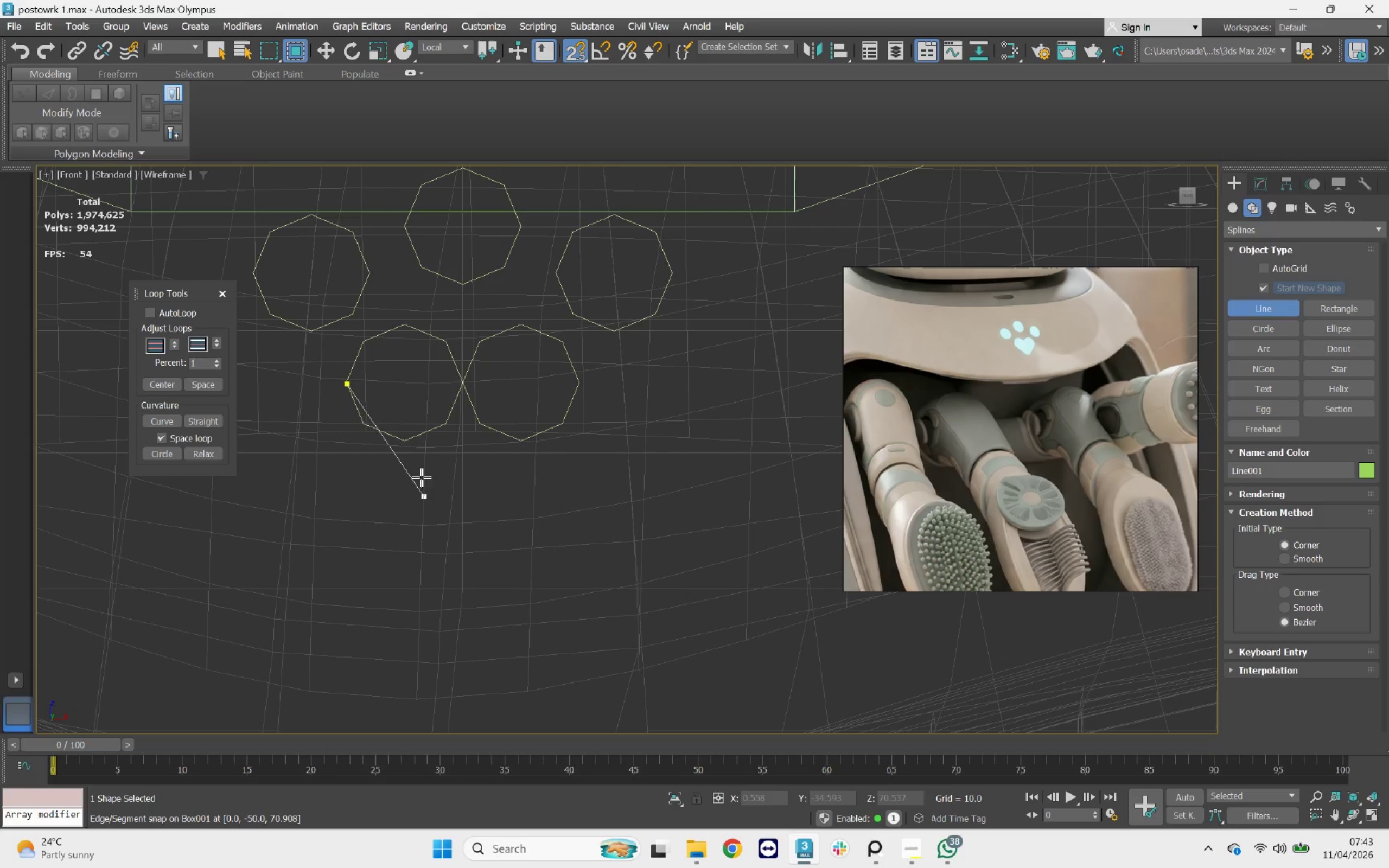 
left_click([461, 538])
 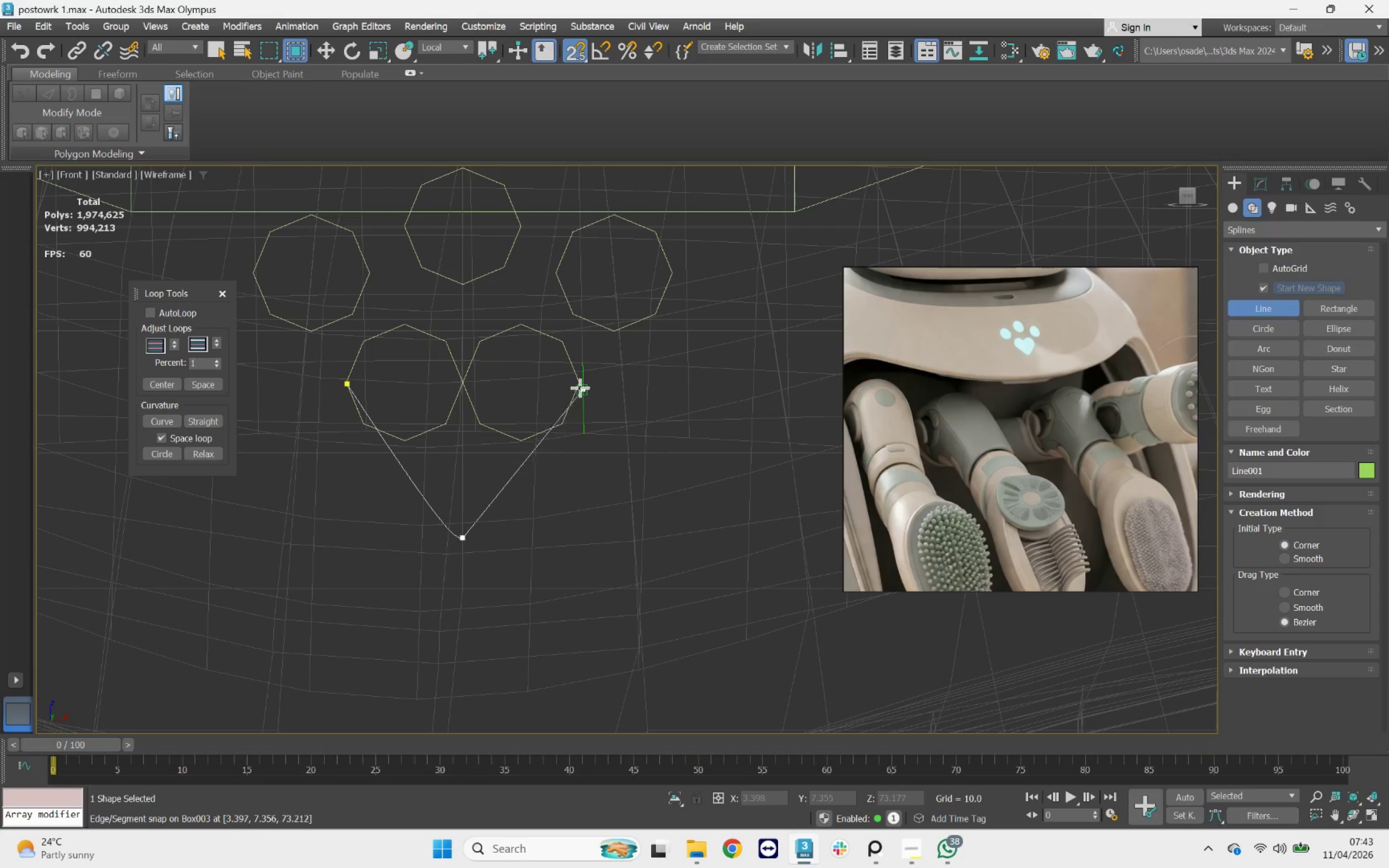 
left_click([578, 384])
 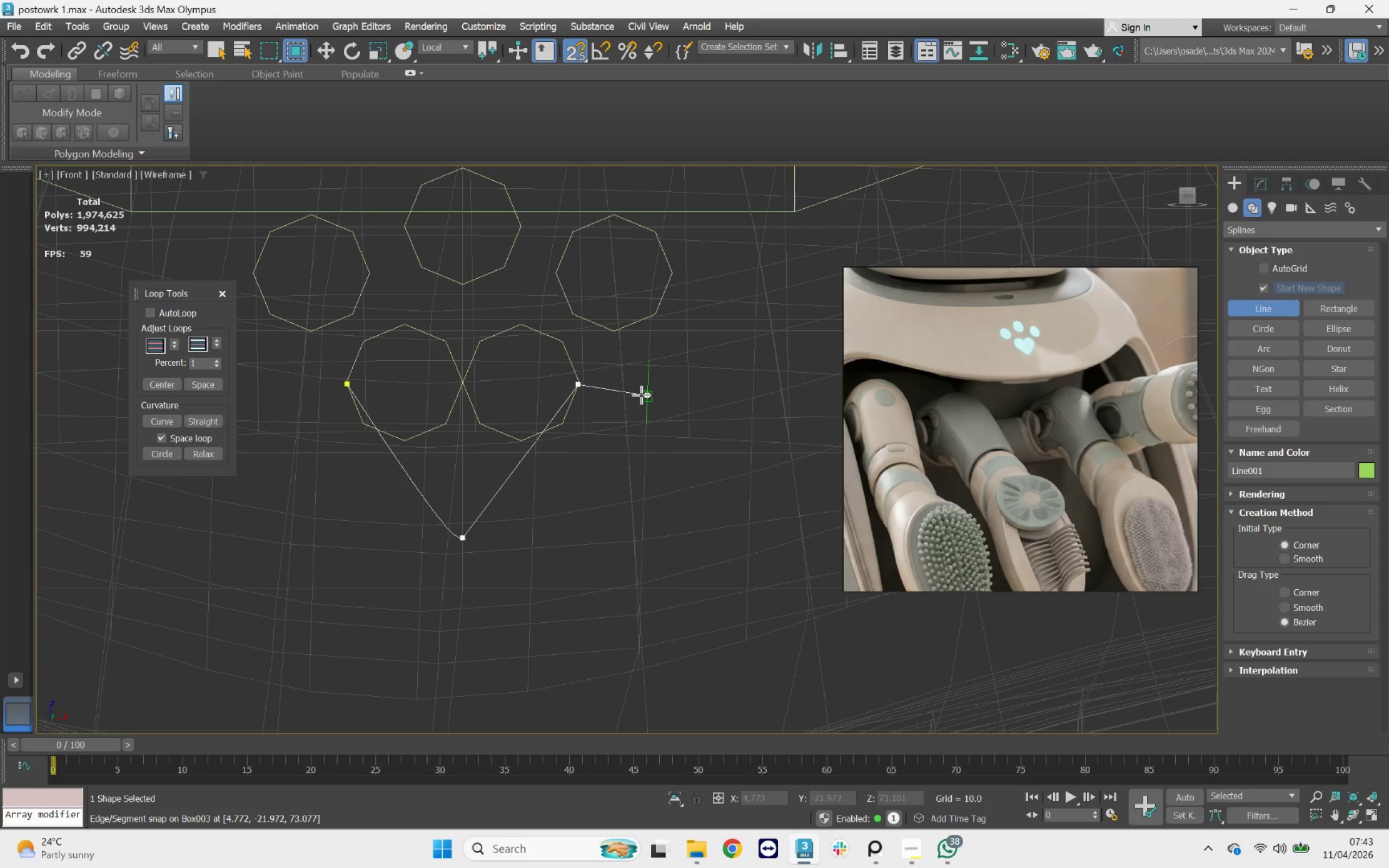 
right_click([641, 395])
 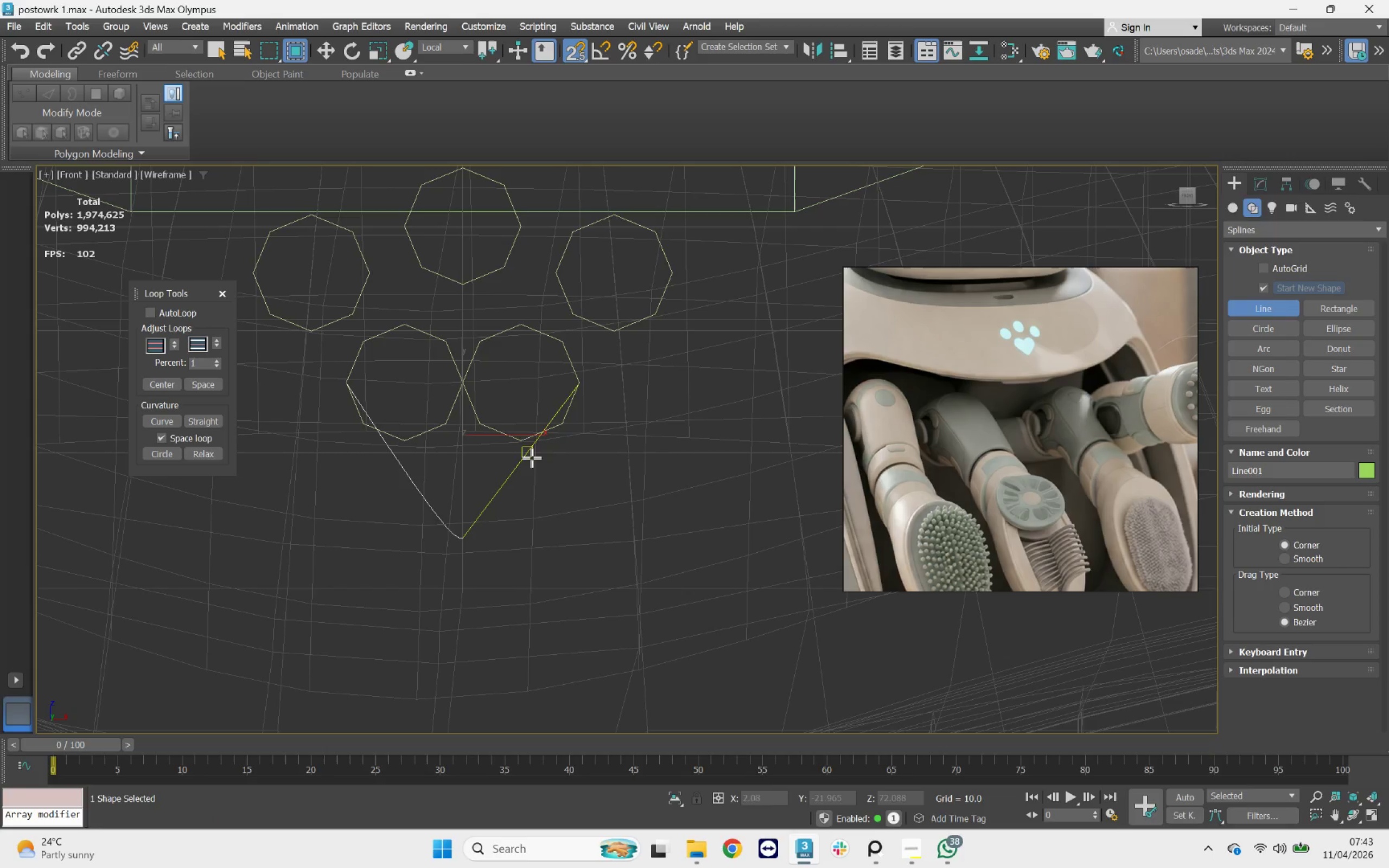 
right_click([526, 483])
 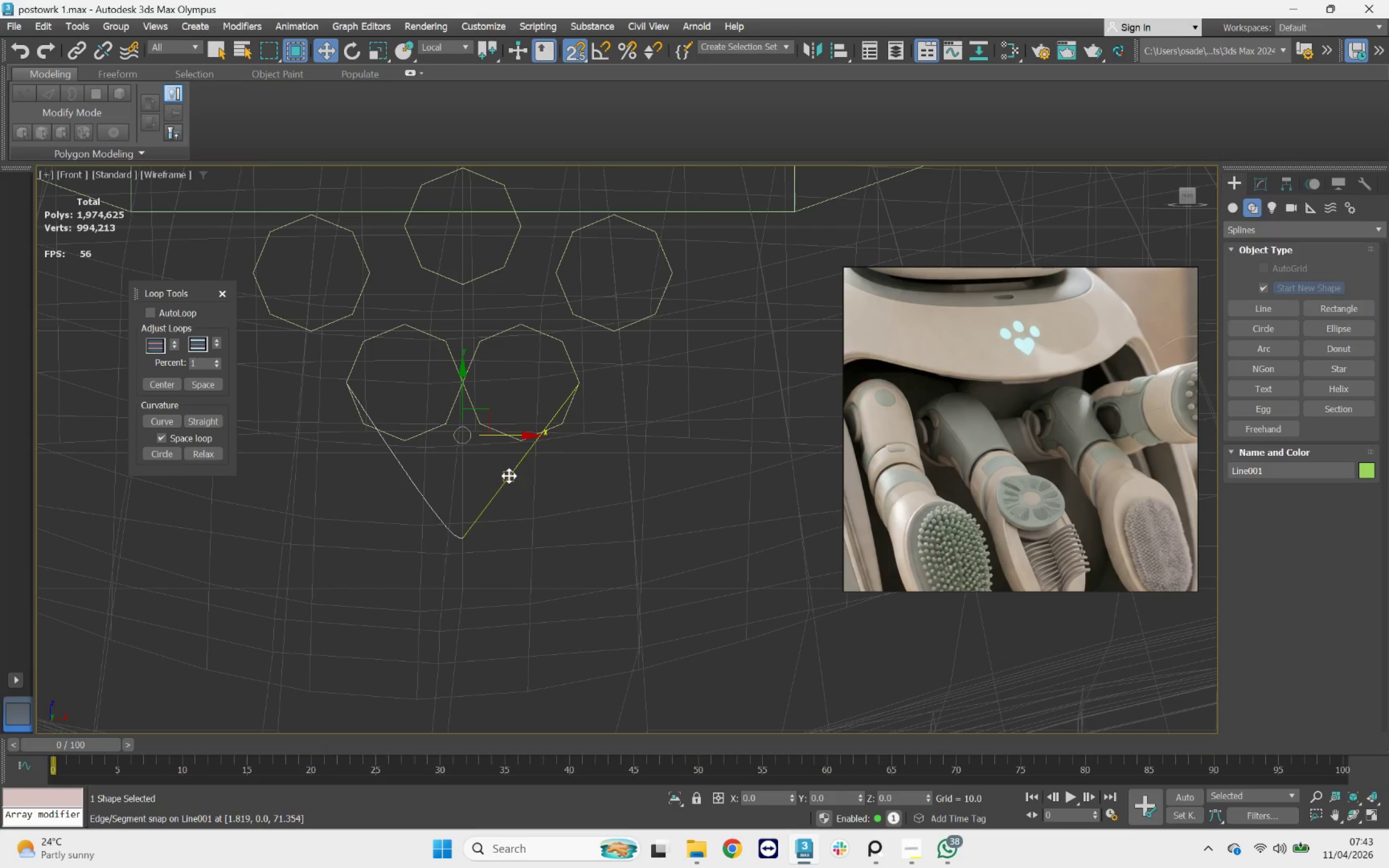 
left_click([509, 476])
 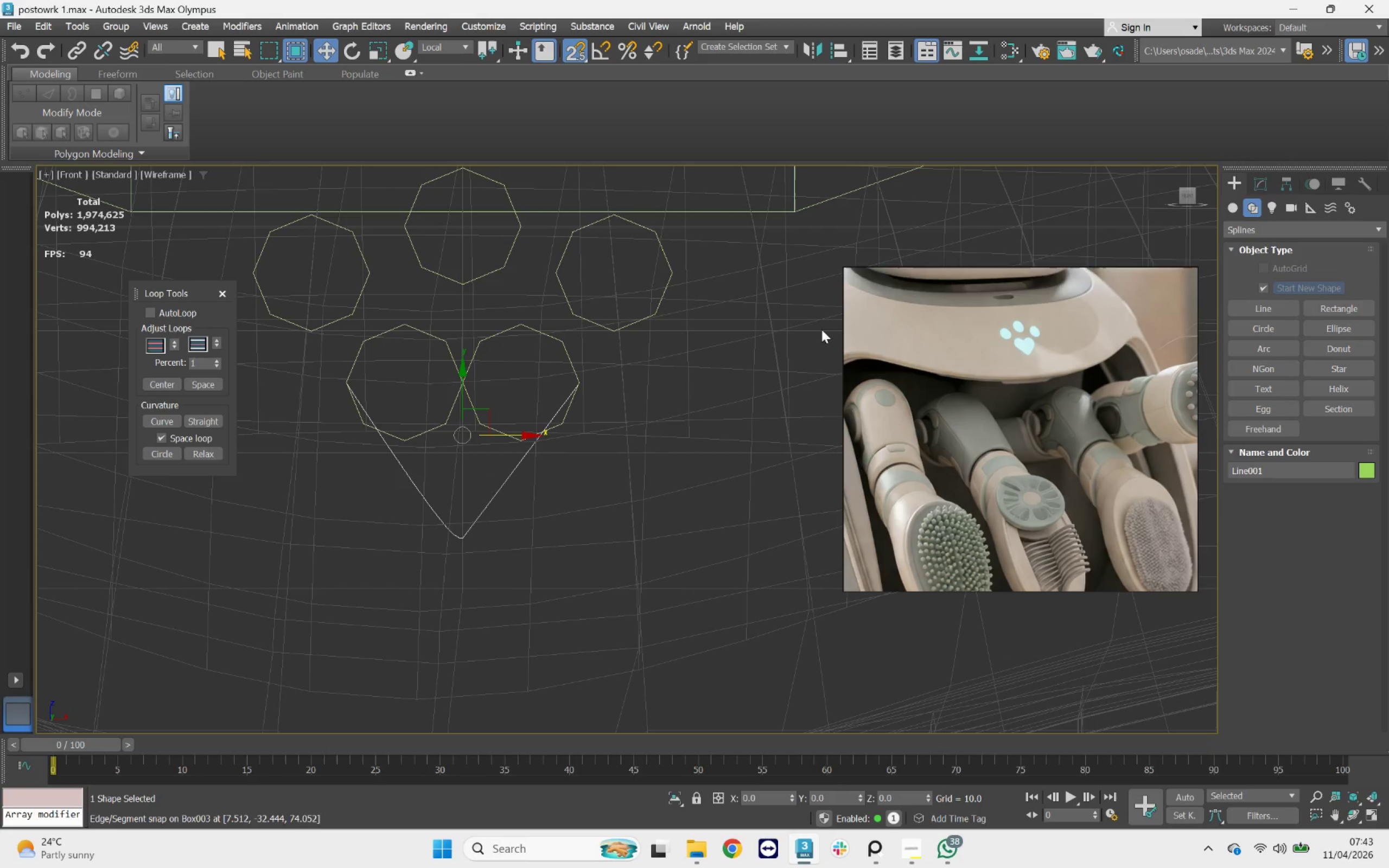 
left_click_drag(start_coordinate=[1253, 176], to_coordinate=[1257, 177])
 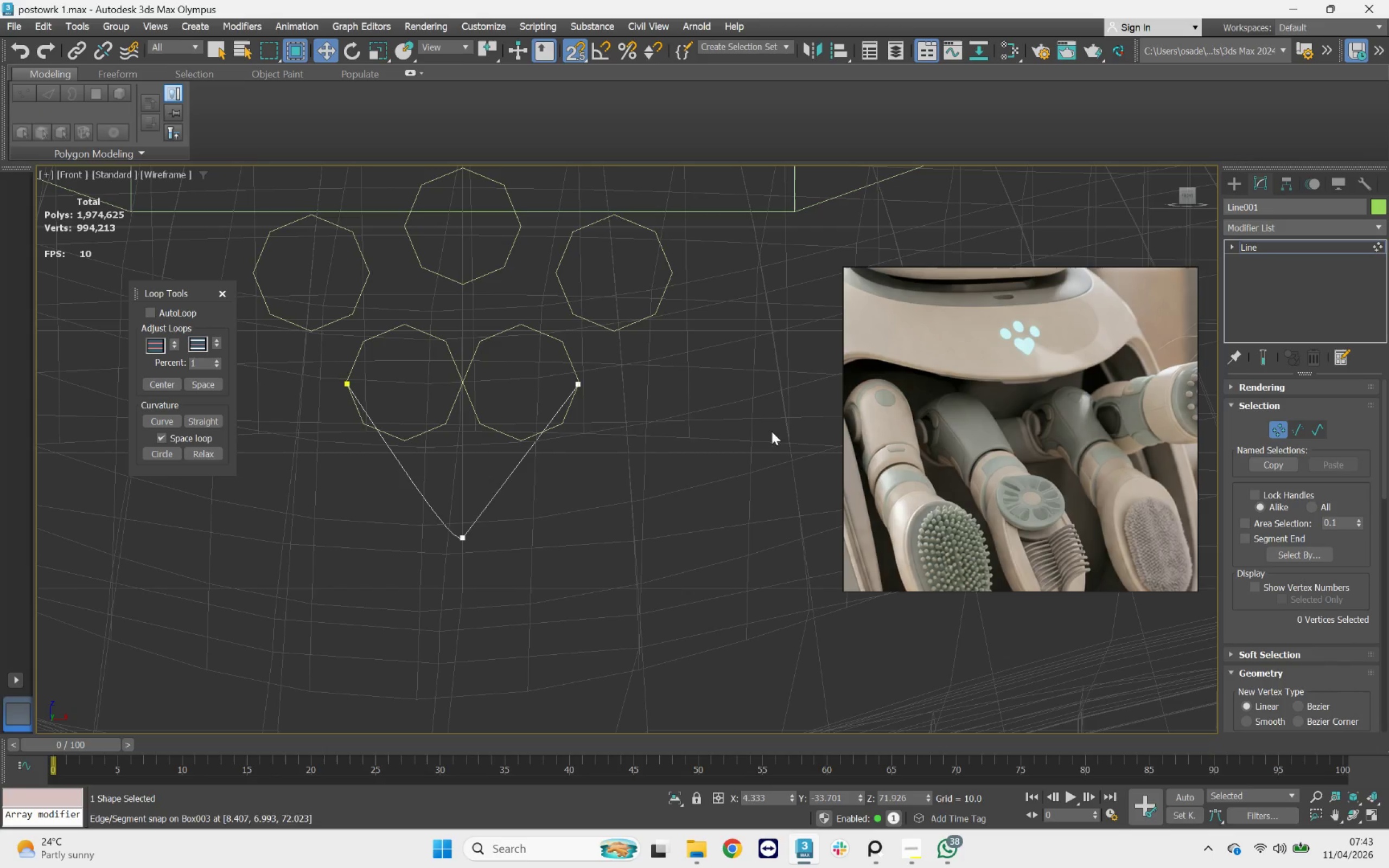 
left_click_drag(start_coordinate=[644, 352], to_coordinate=[282, 578])
 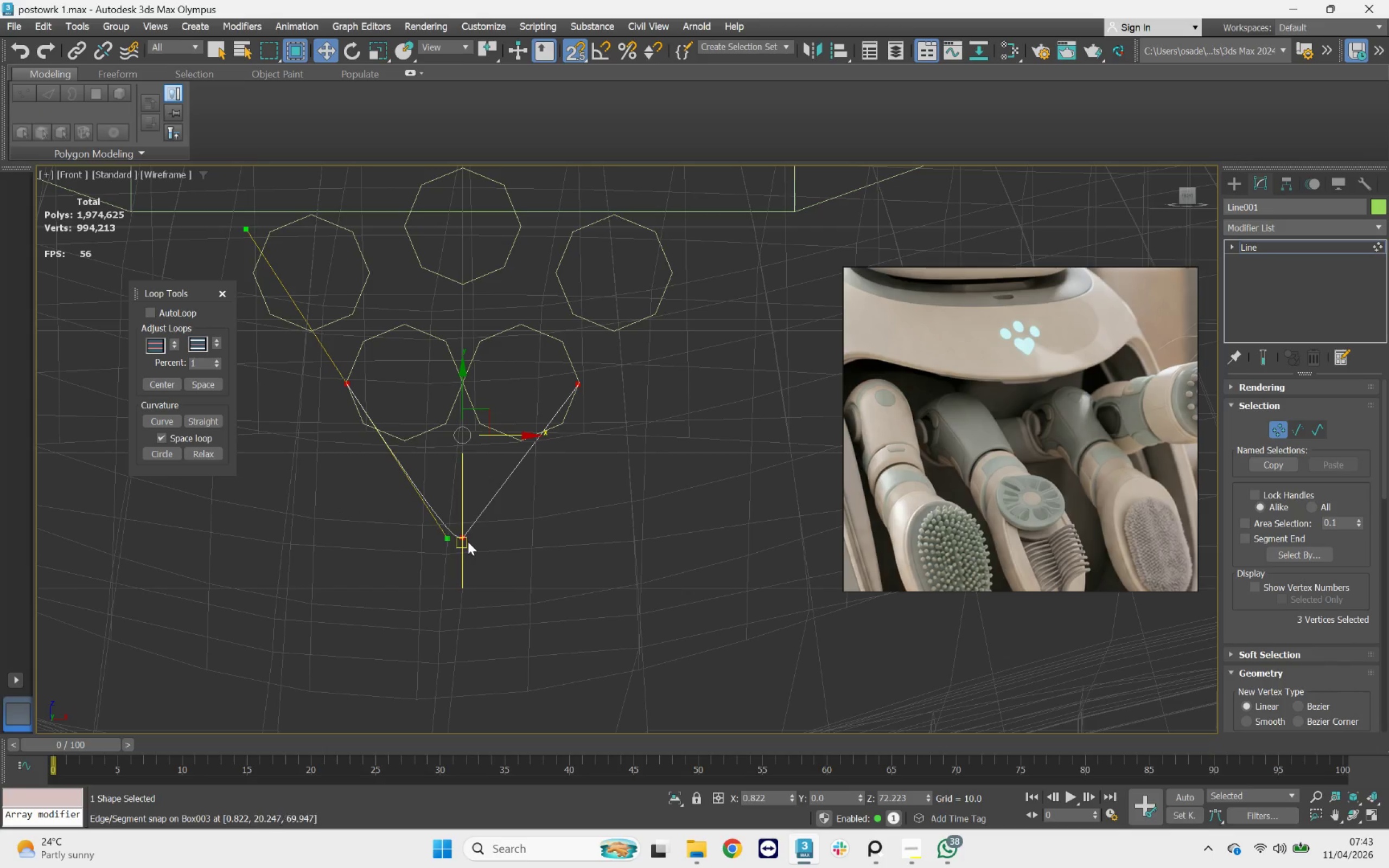 
right_click([464, 537])
 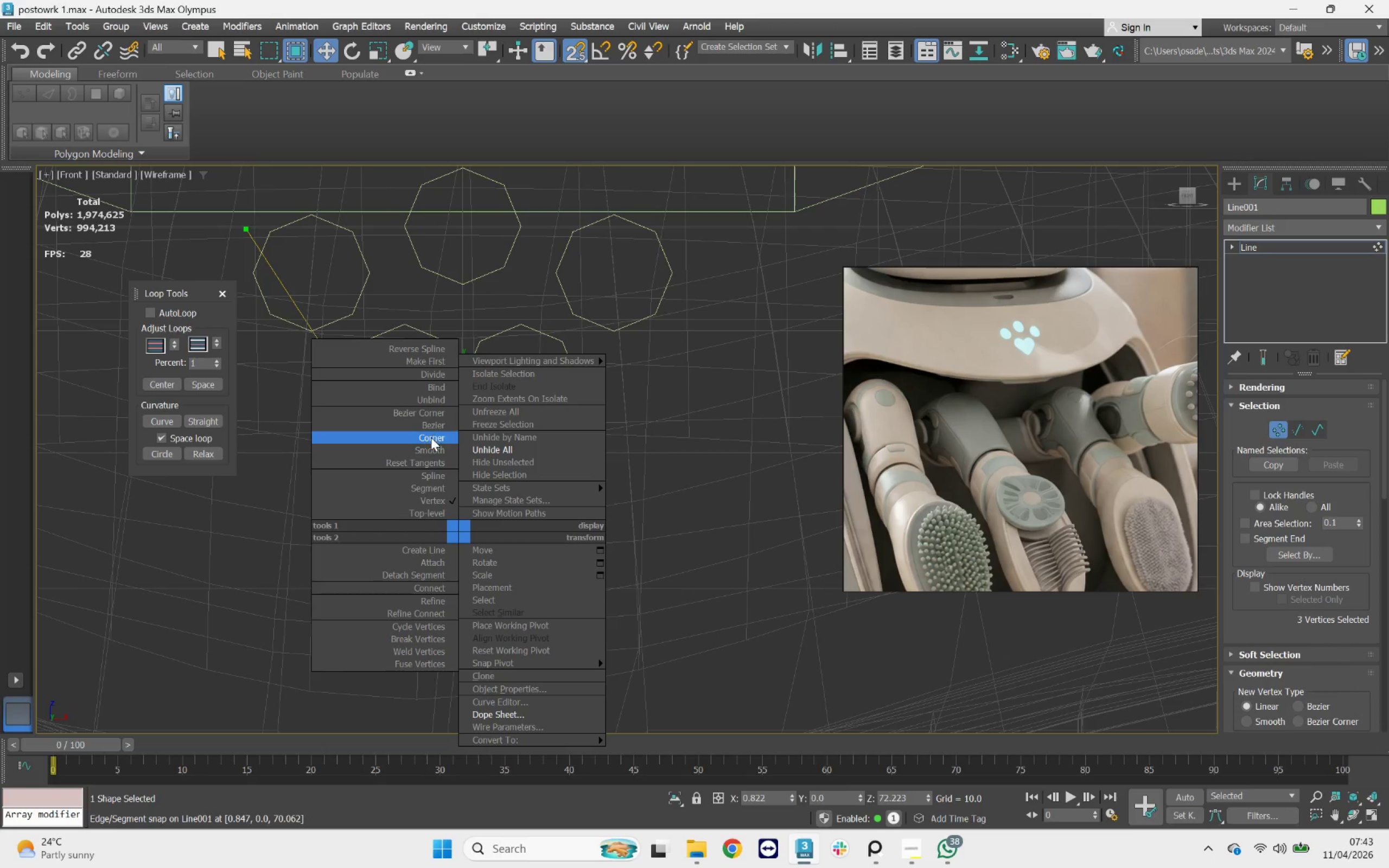 
left_click([432, 438])
 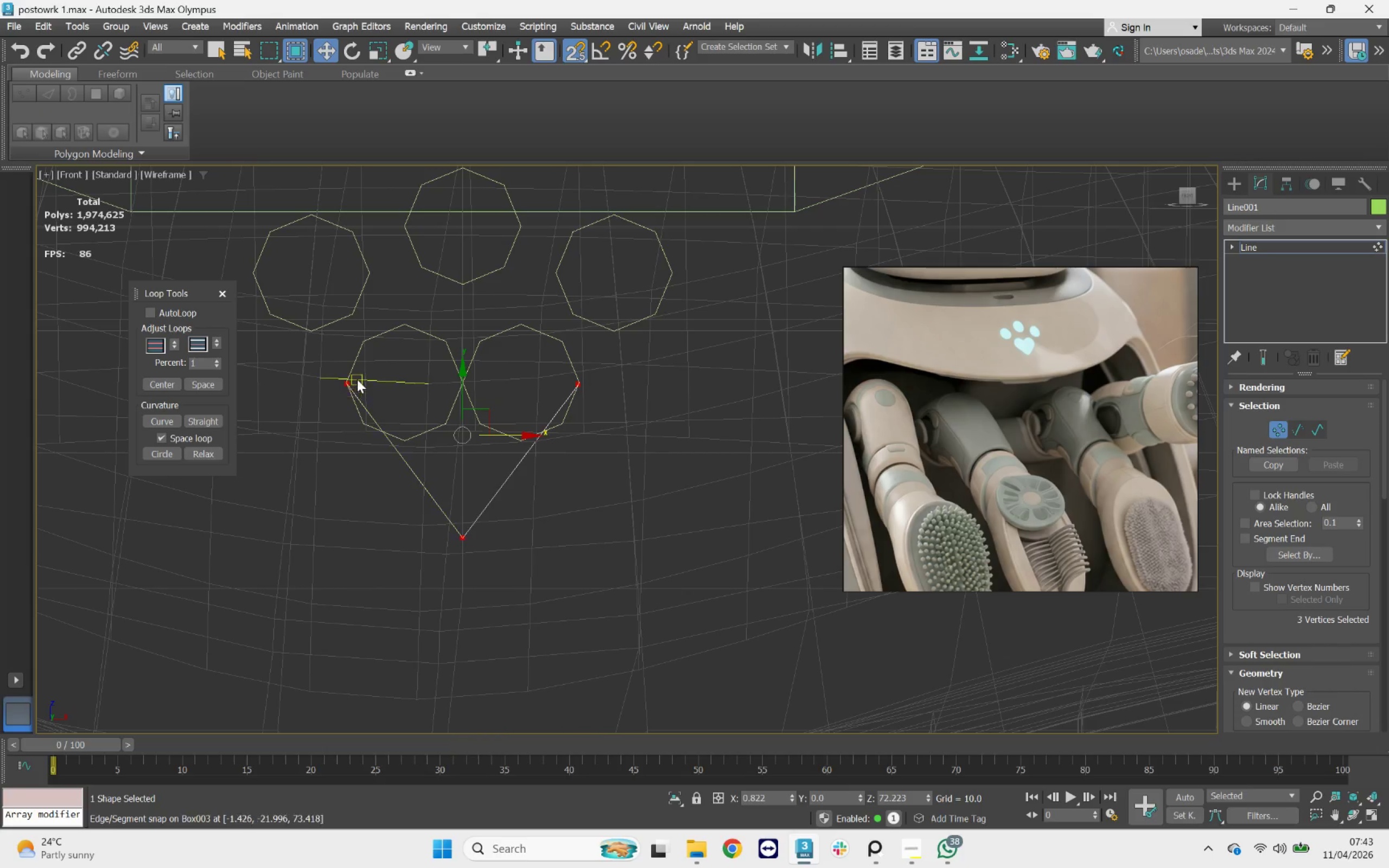 
left_click_drag(start_coordinate=[357, 374], to_coordinate=[318, 404])
 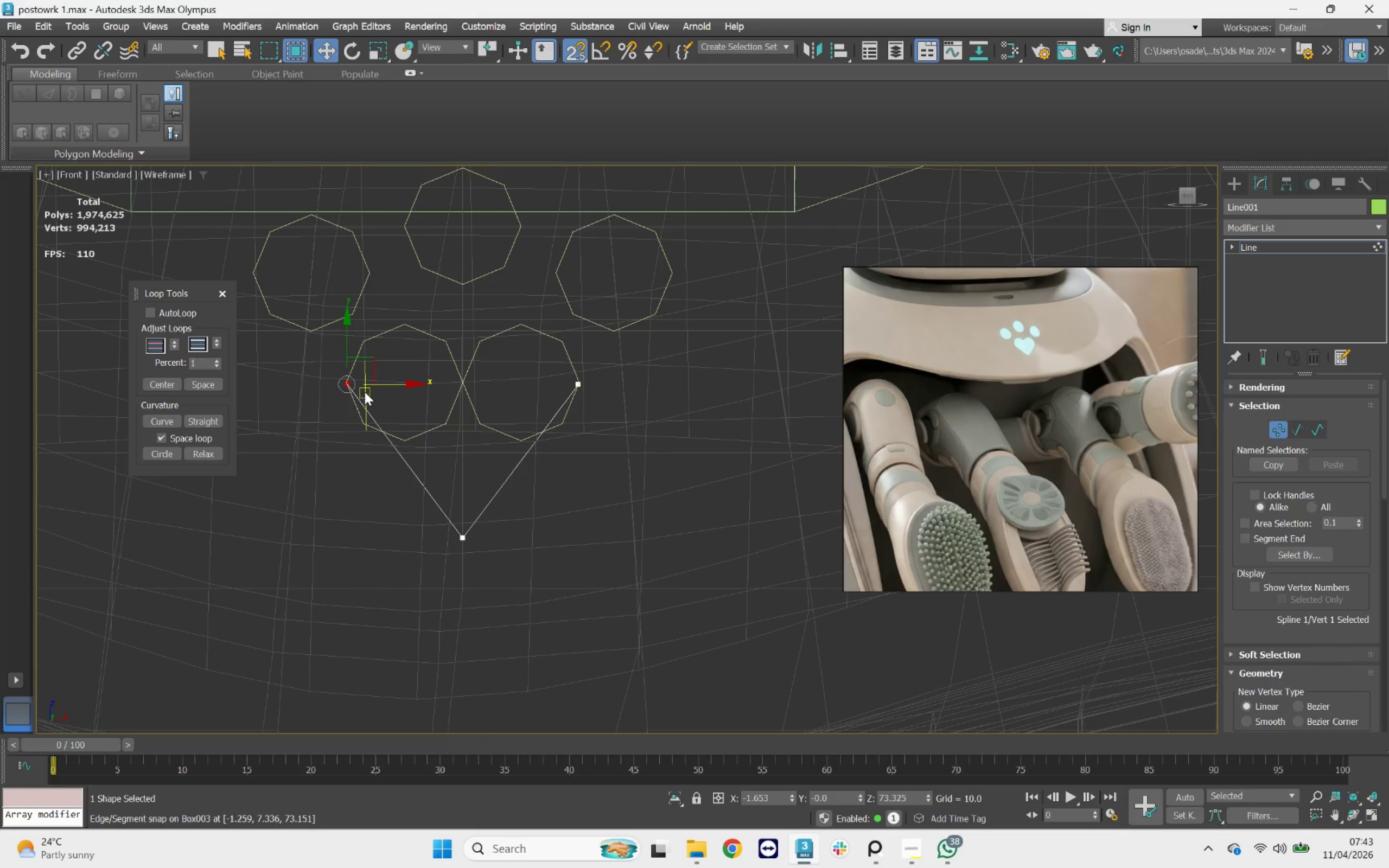 
scroll: coordinate [365, 391], scroll_direction: up, amount: 2.0
 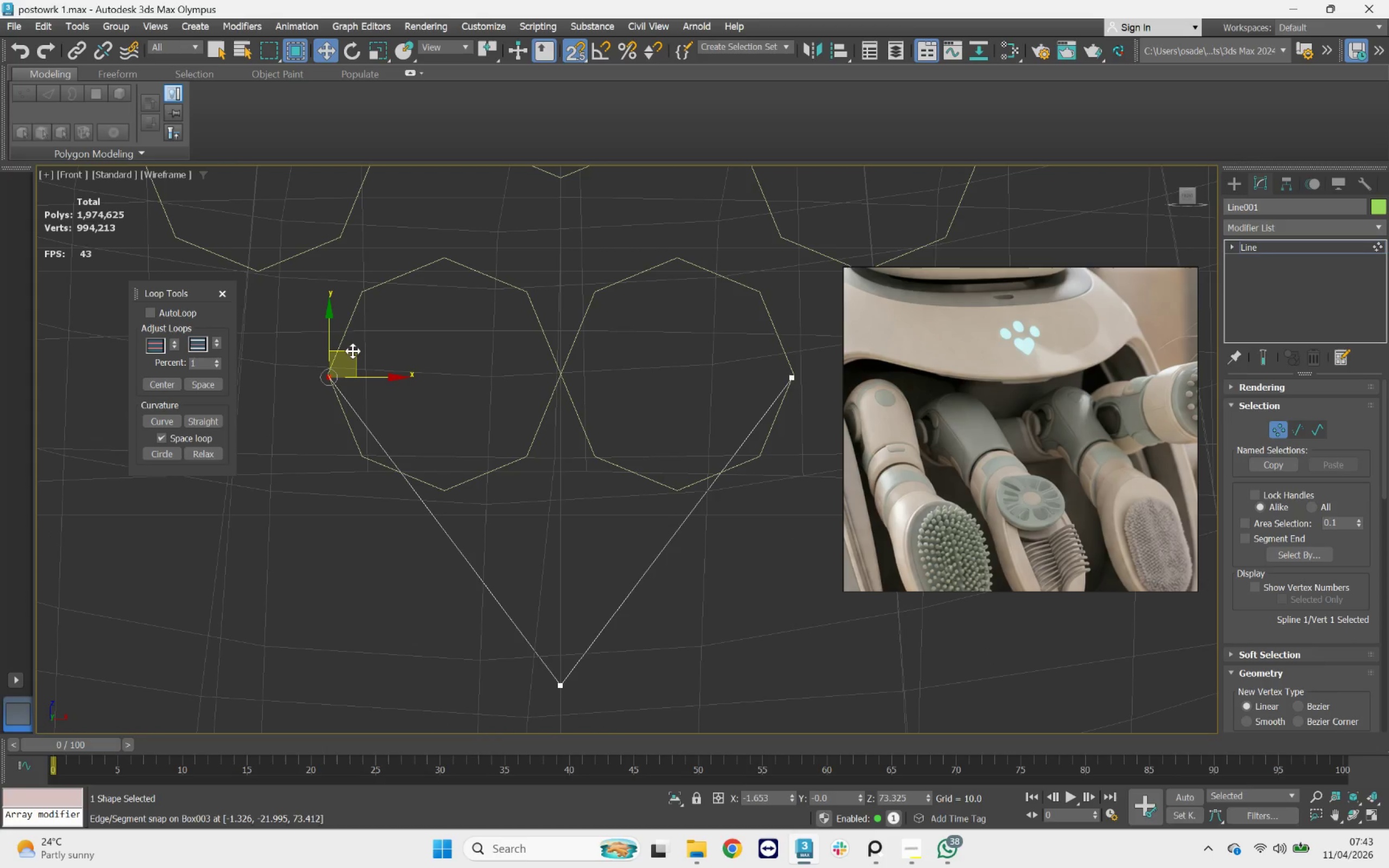 
left_click_drag(start_coordinate=[353, 351], to_coordinate=[361, 457])
 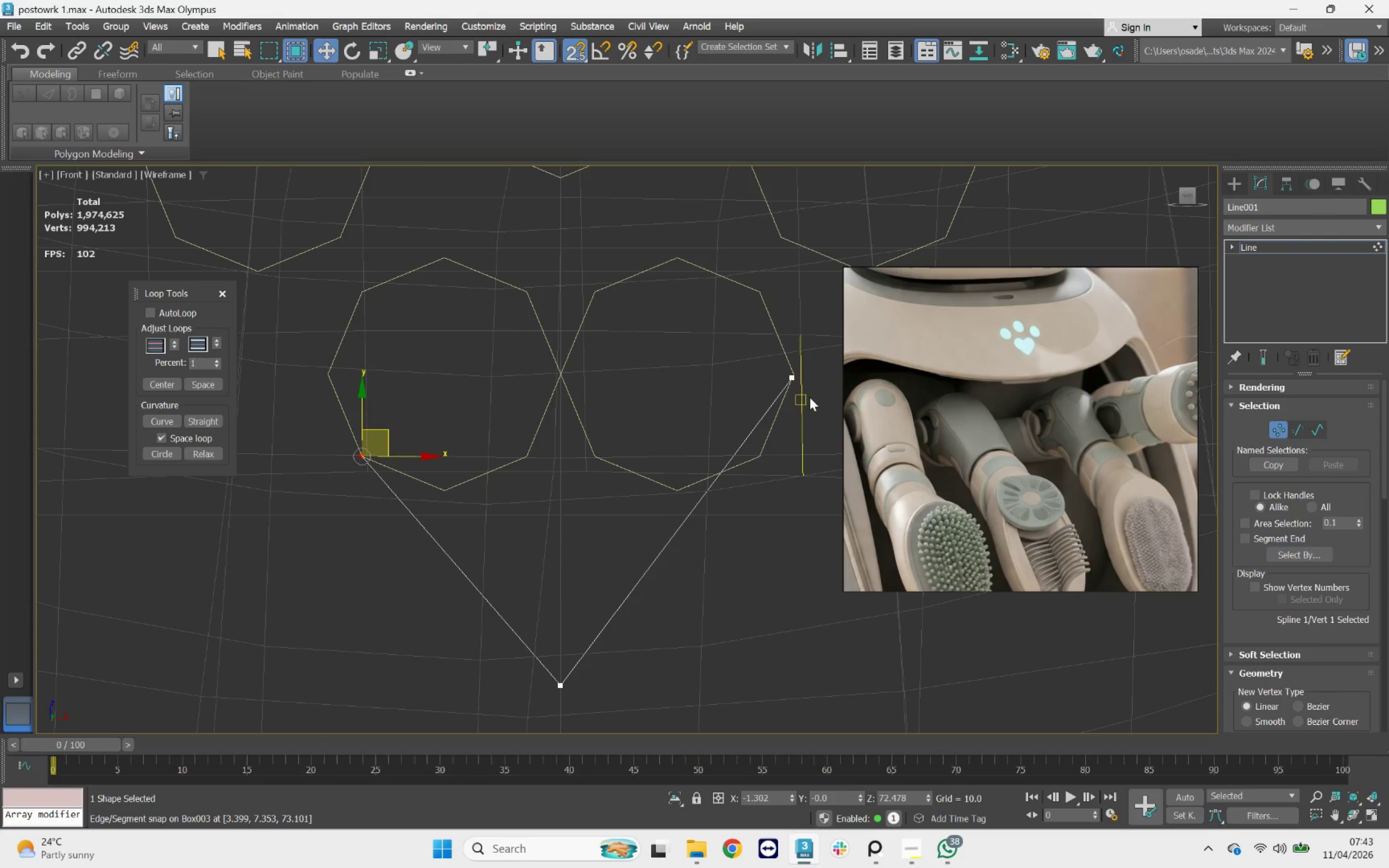 
left_click_drag(start_coordinate=[819, 367], to_coordinate=[776, 401])
 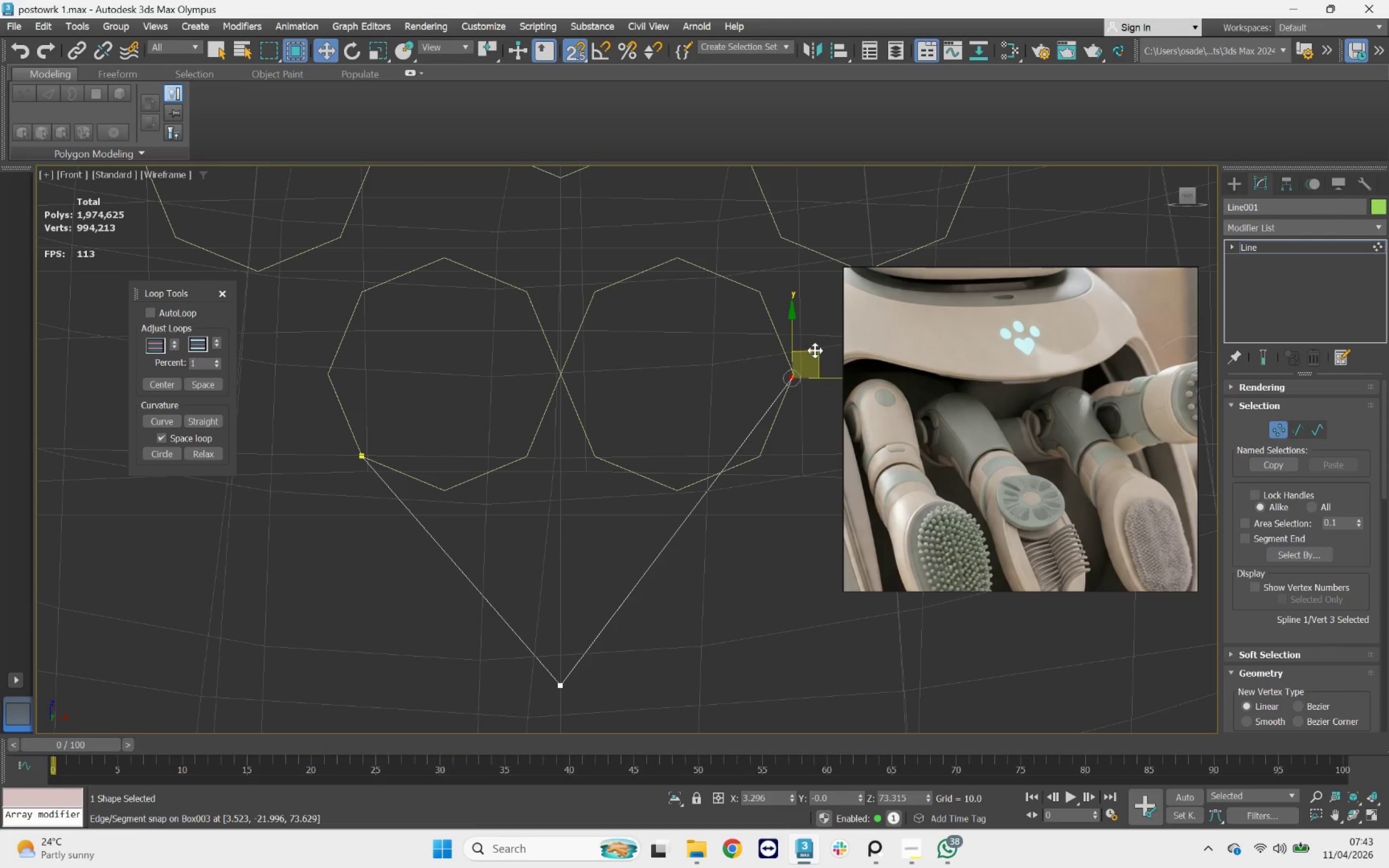 
left_click_drag(start_coordinate=[815, 350], to_coordinate=[762, 456])
 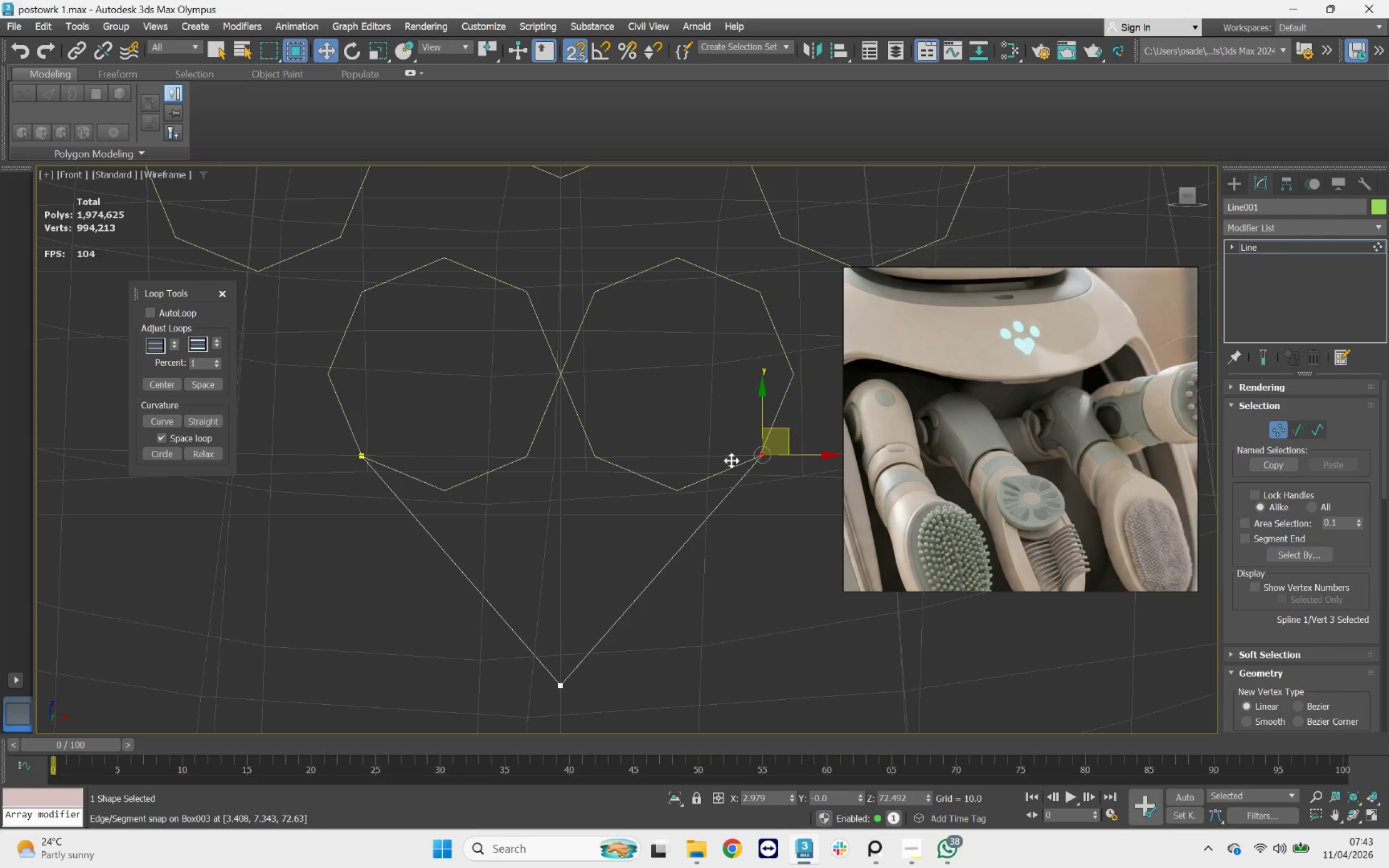 
scroll: coordinate [721, 464], scroll_direction: up, amount: 5.0
 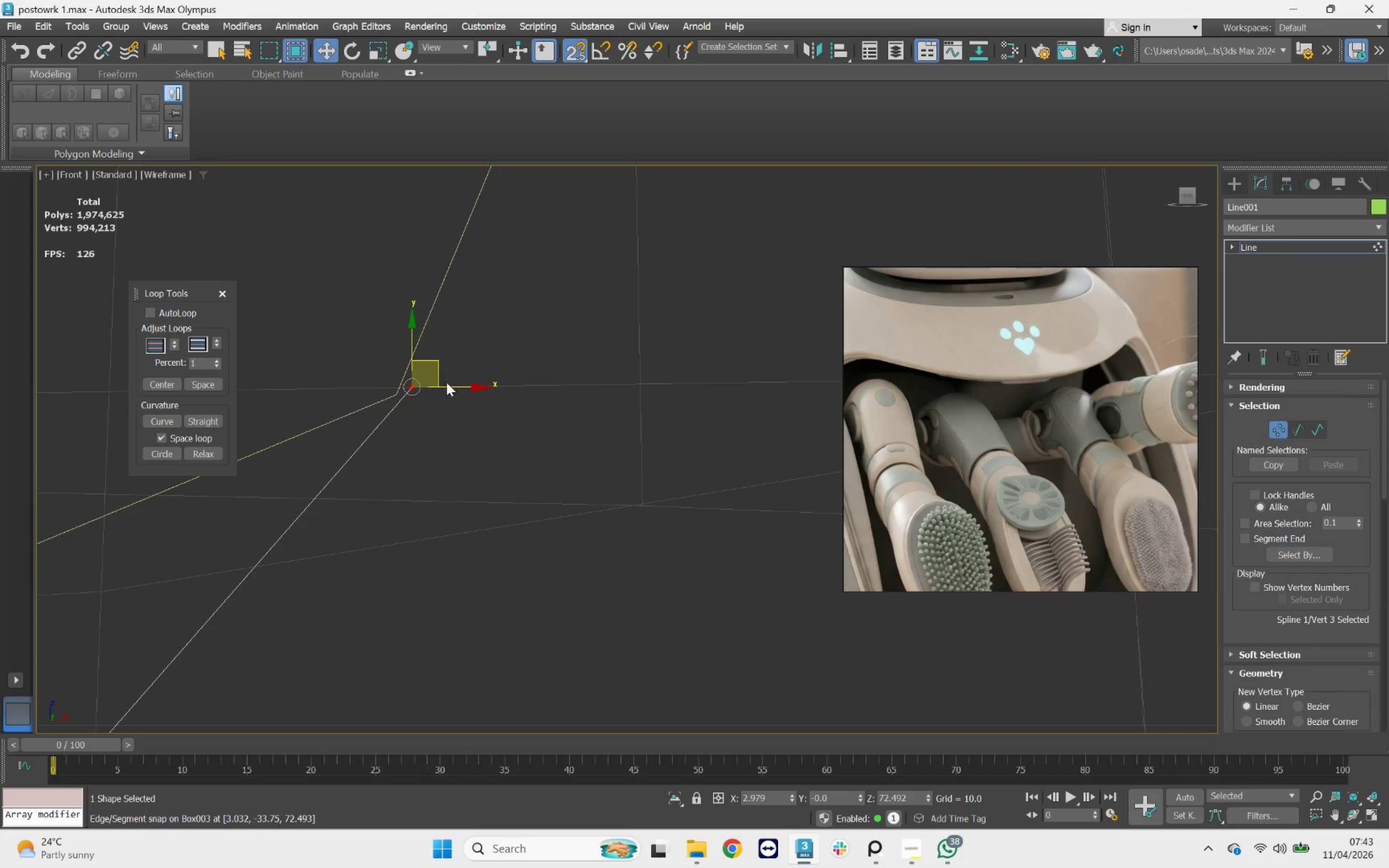 
left_click_drag(start_coordinate=[438, 365], to_coordinate=[397, 397])
 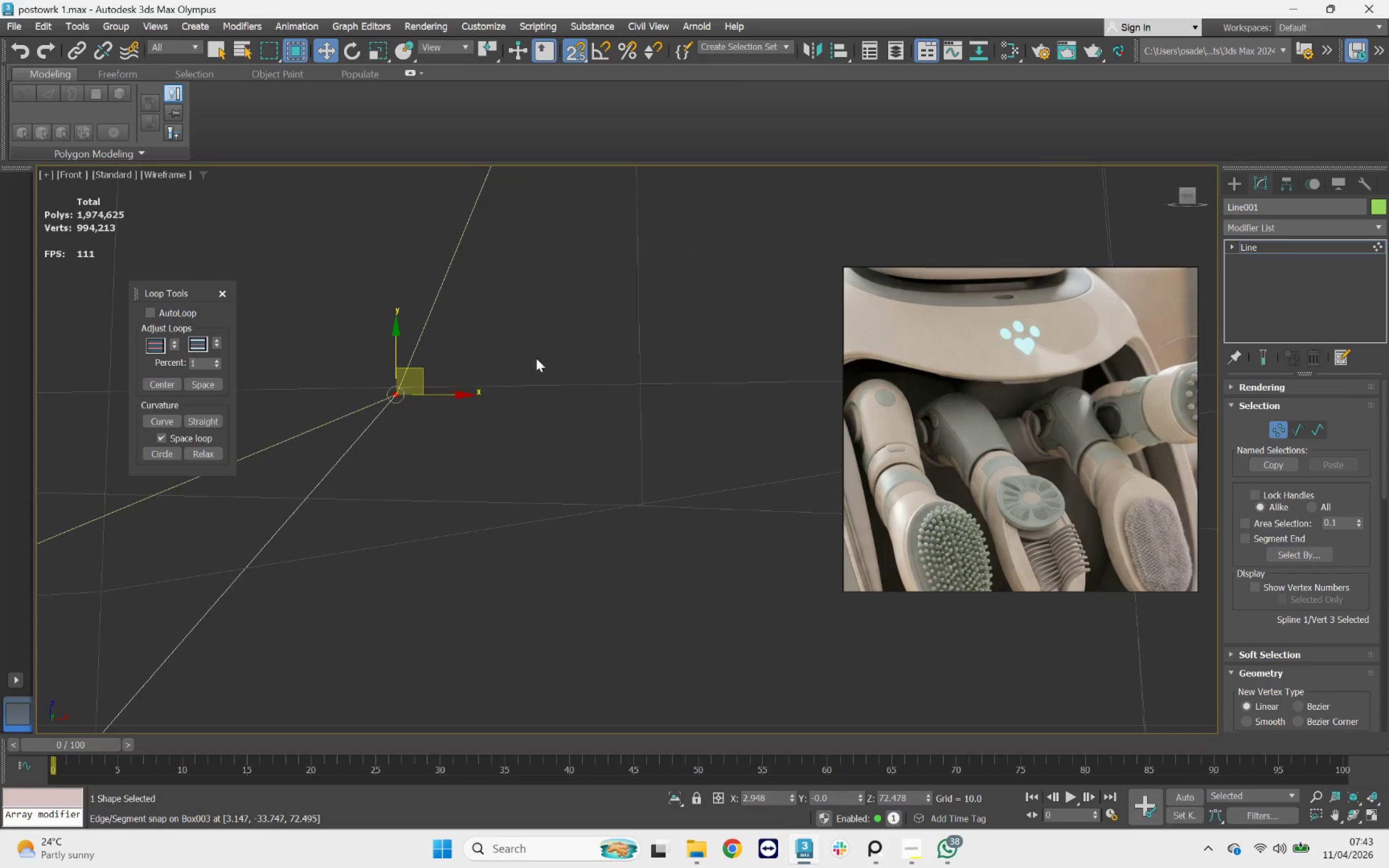 
scroll: coordinate [622, 346], scroll_direction: down, amount: 10.0
 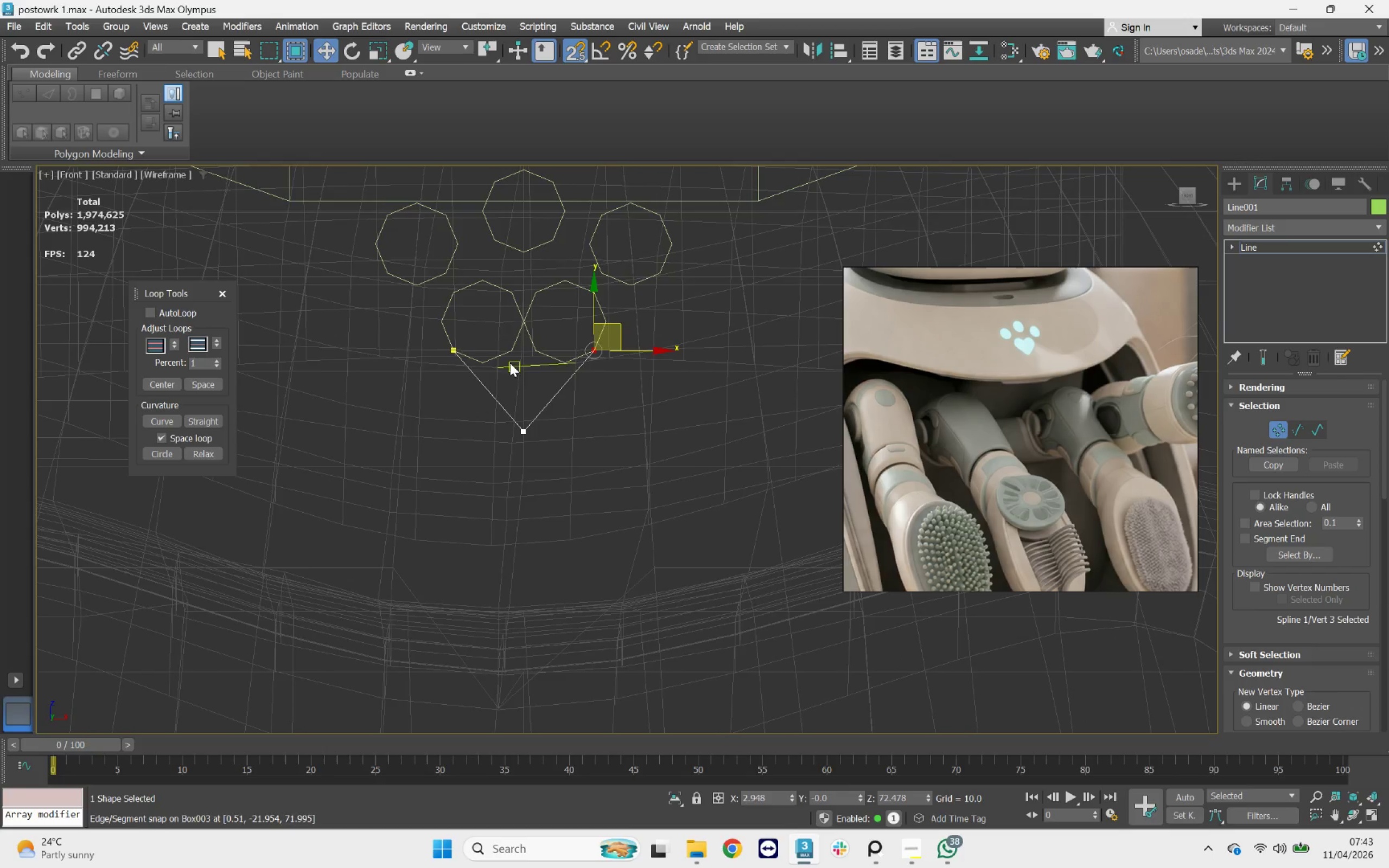 
scroll: coordinate [454, 361], scroll_direction: up, amount: 5.0
 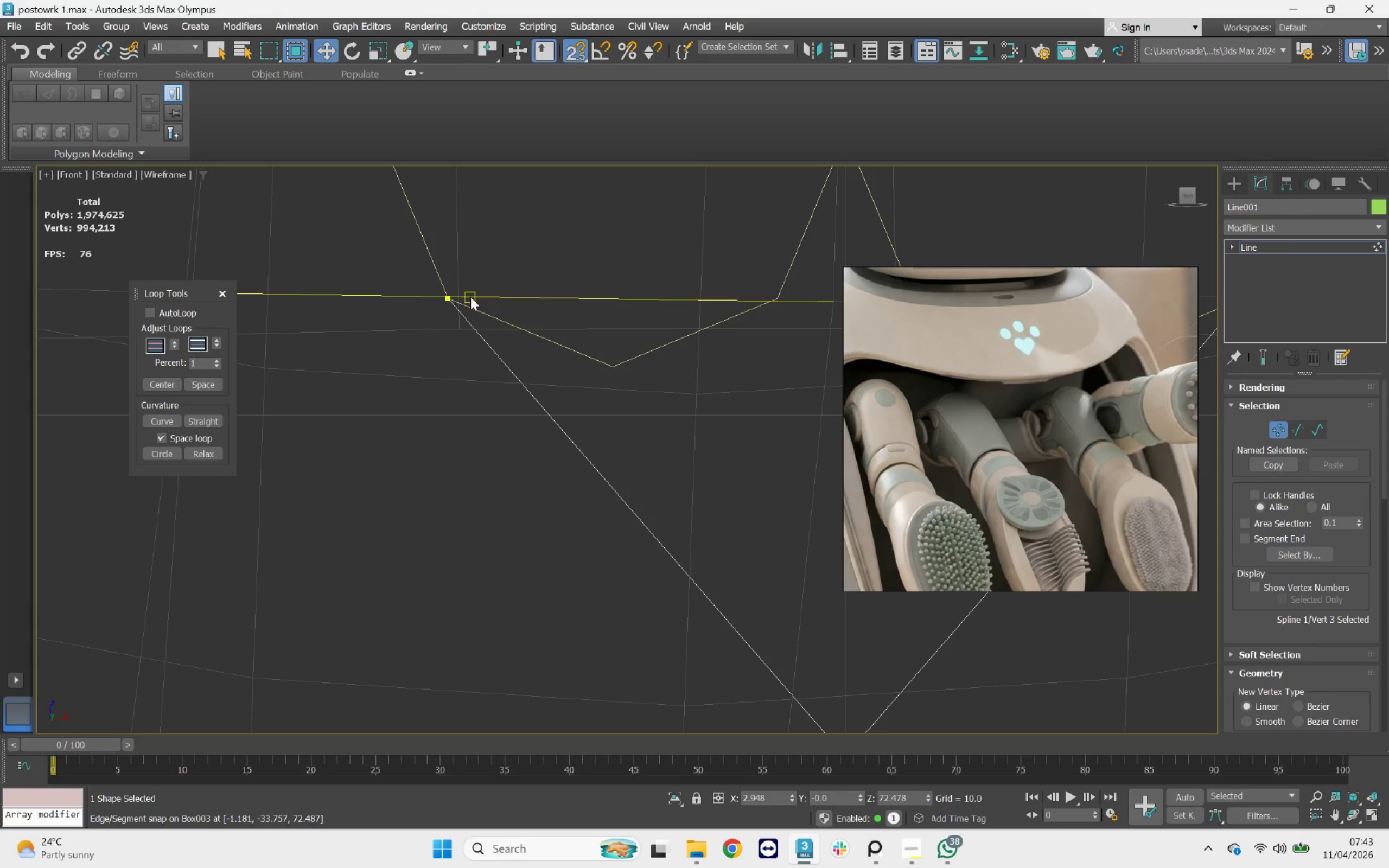 
scroll: coordinate [467, 290], scroll_direction: down, amount: 4.0
 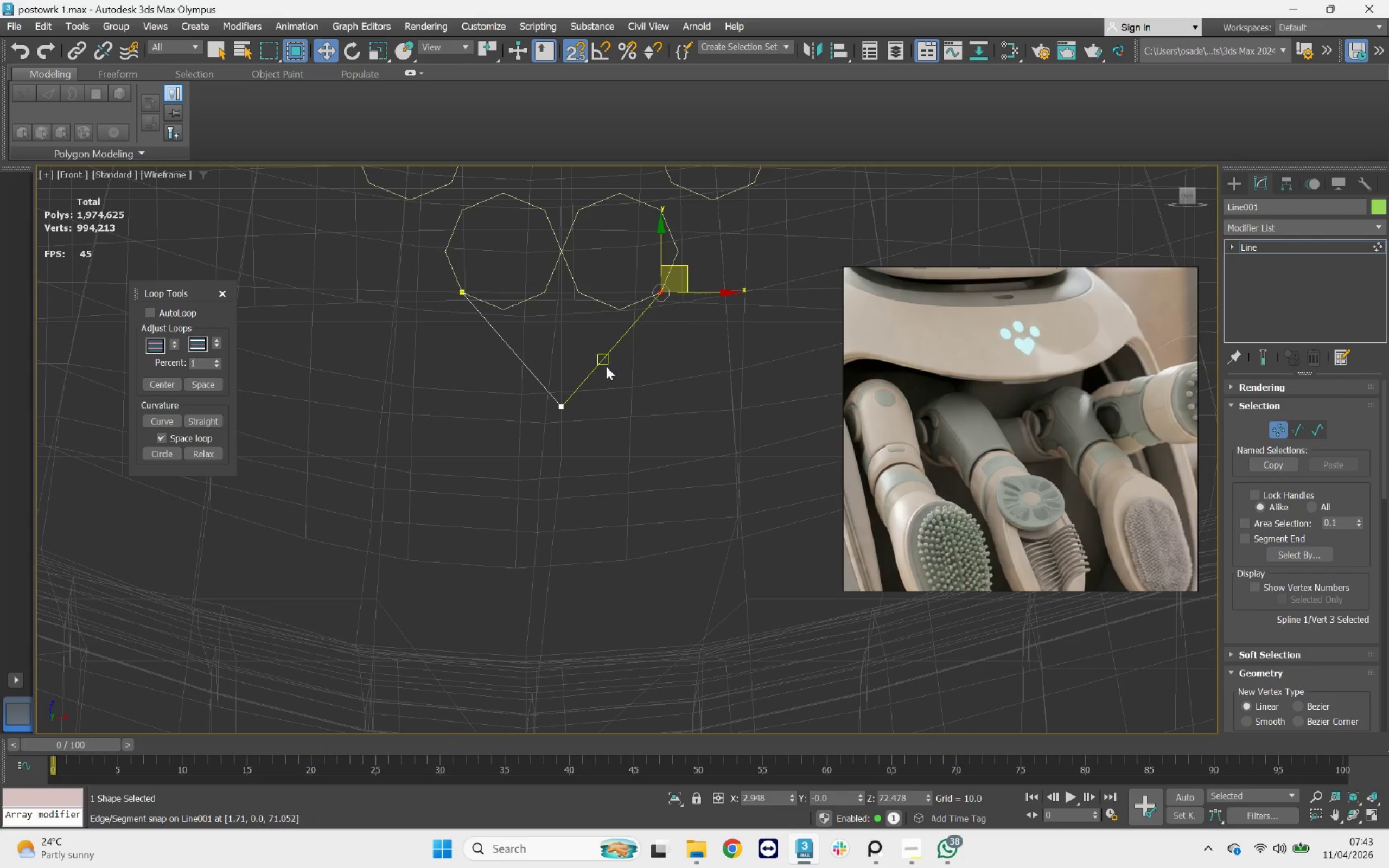 
left_click_drag(start_coordinate=[620, 377], to_coordinate=[544, 429])
 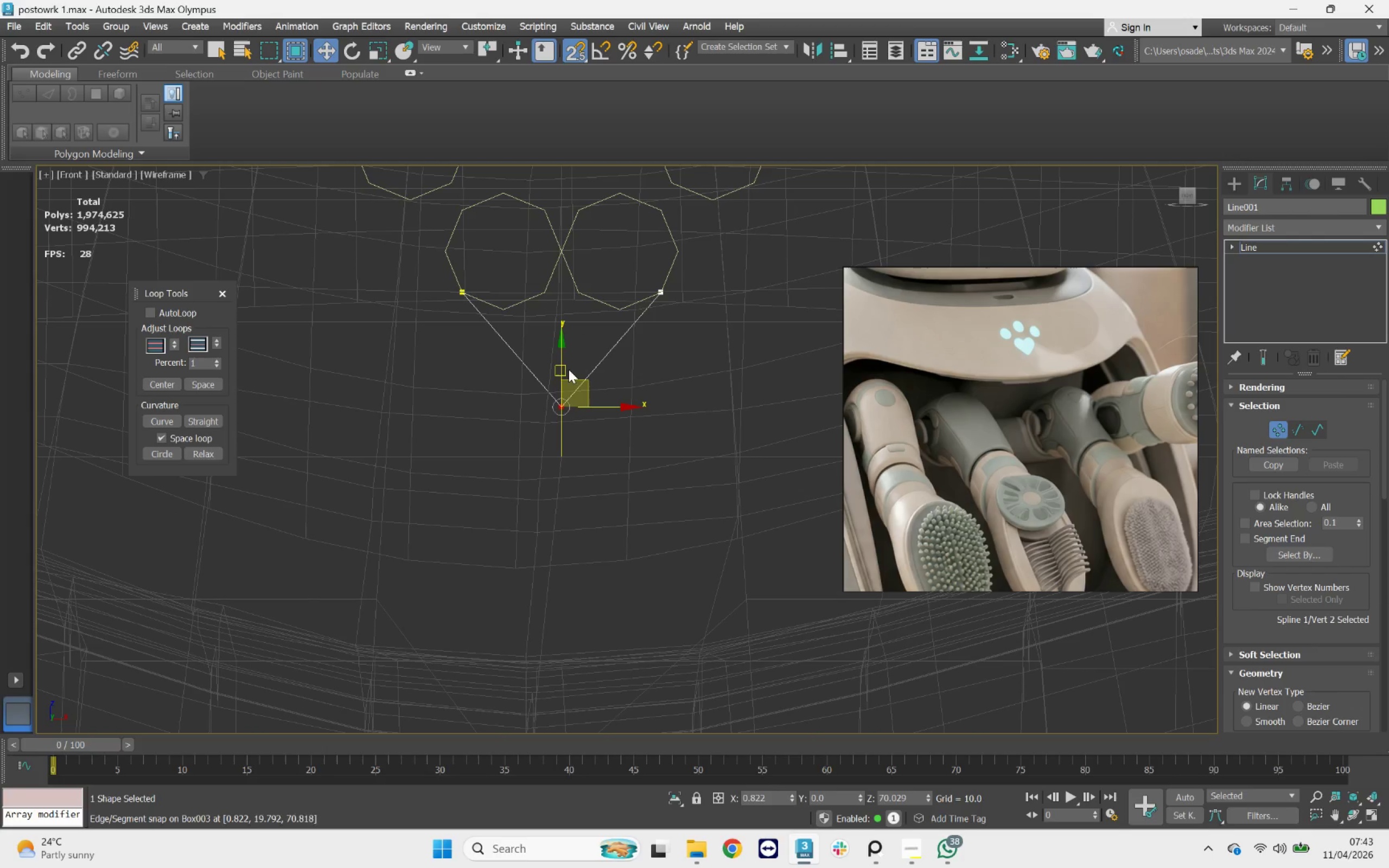 
key(S)
 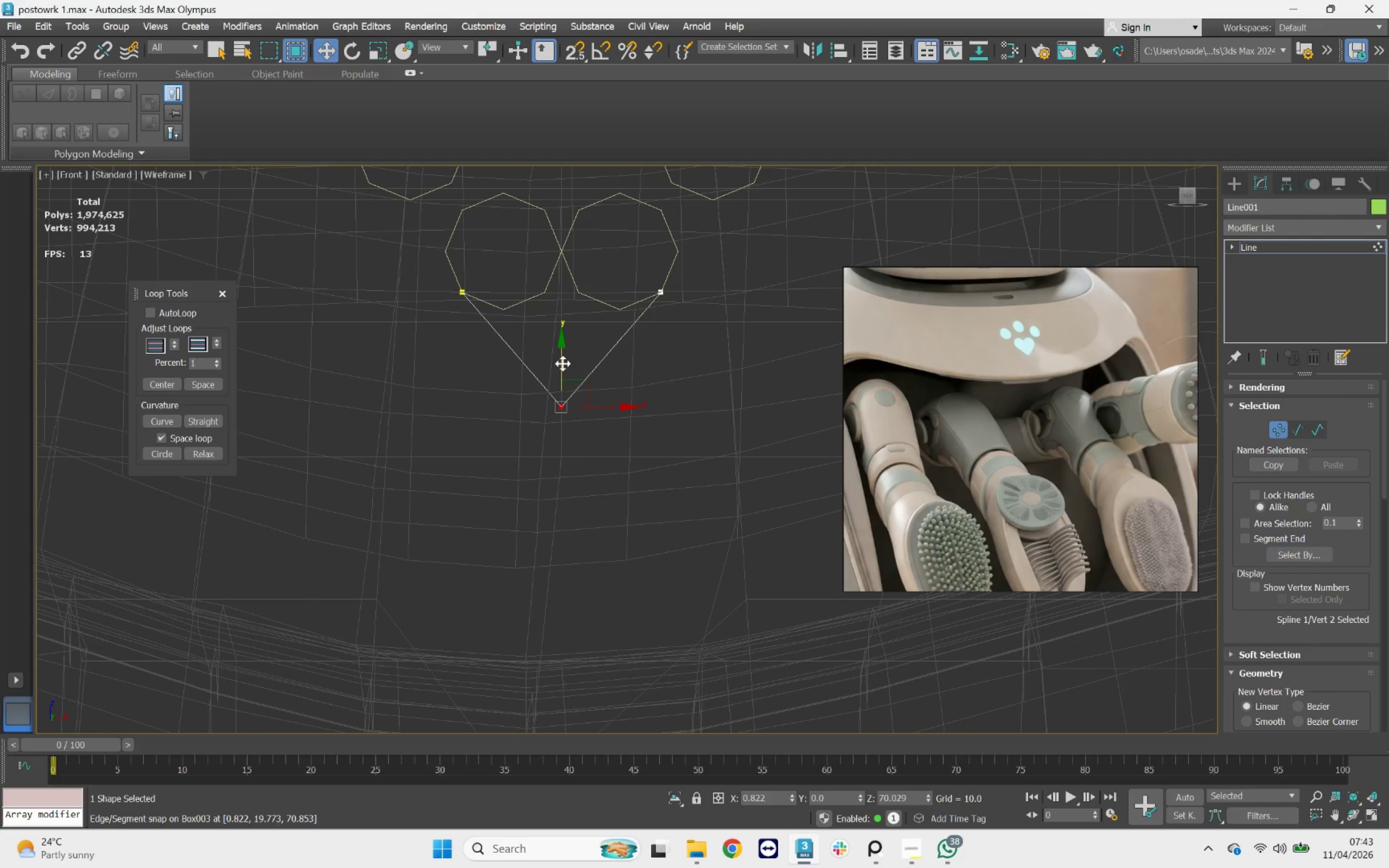 
left_click_drag(start_coordinate=[563, 363], to_coordinate=[574, 336])
 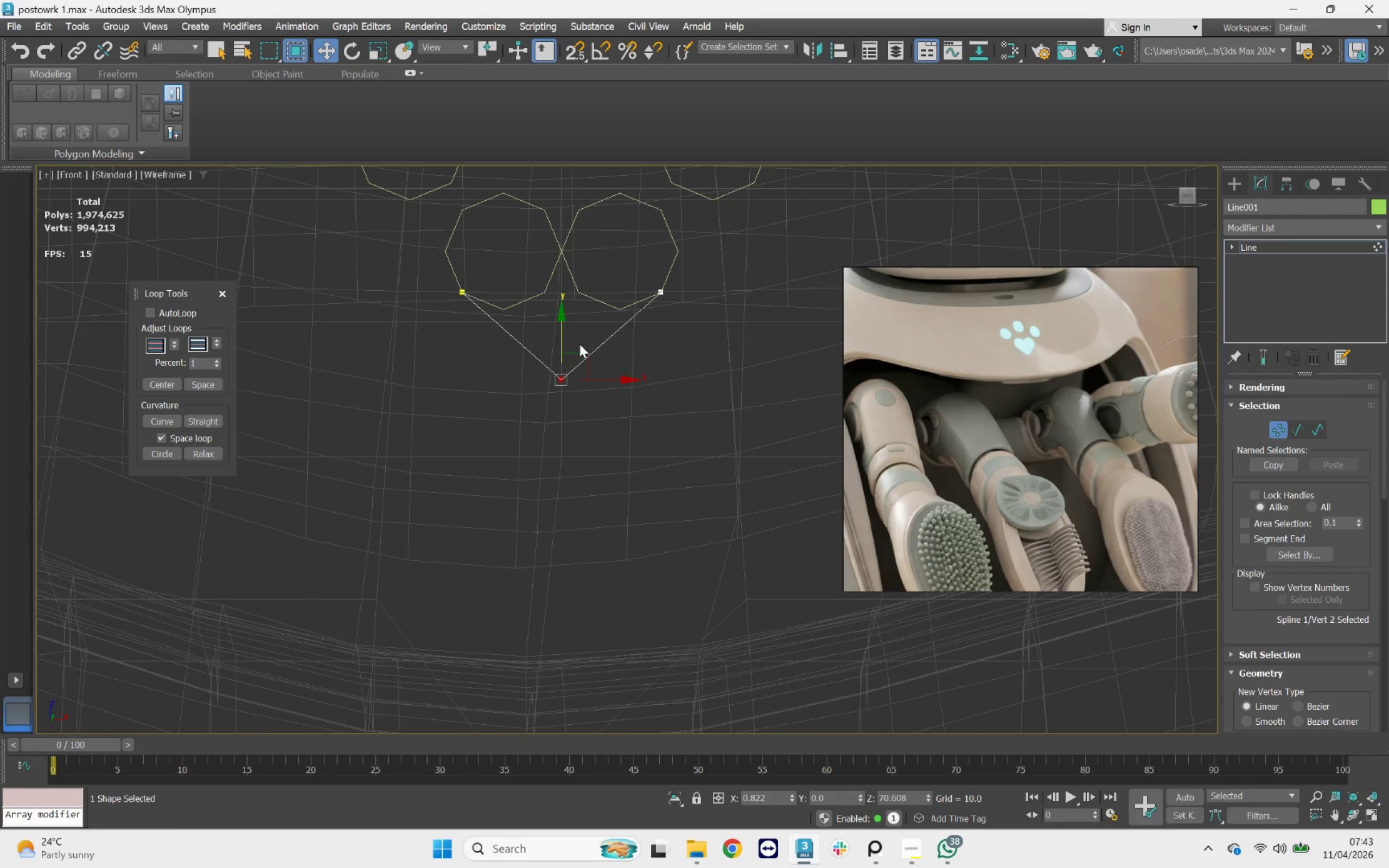 
scroll: coordinate [583, 346], scroll_direction: down, amount: 5.0
 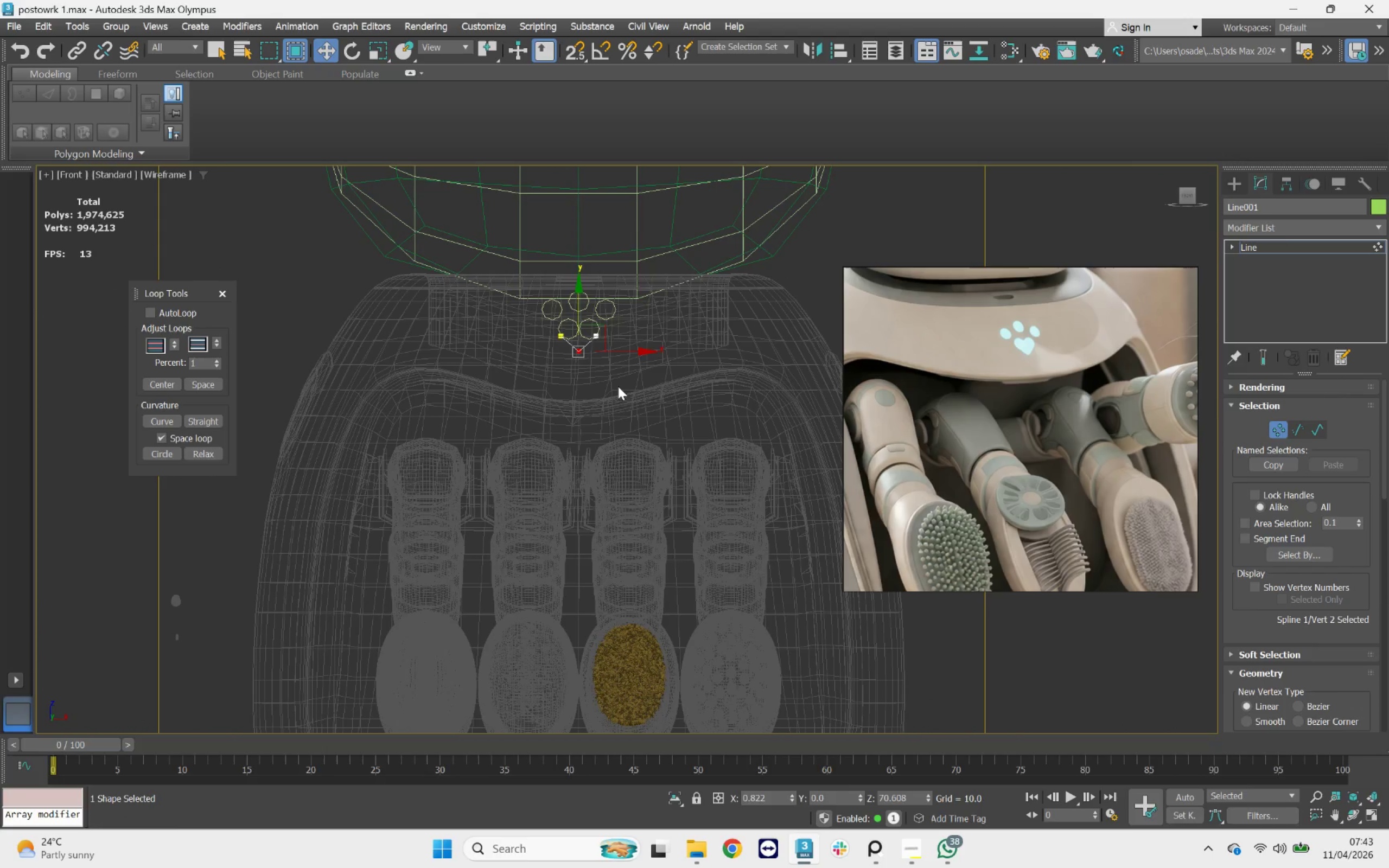 
hold_key(key=AltLeft, duration=0.98)
 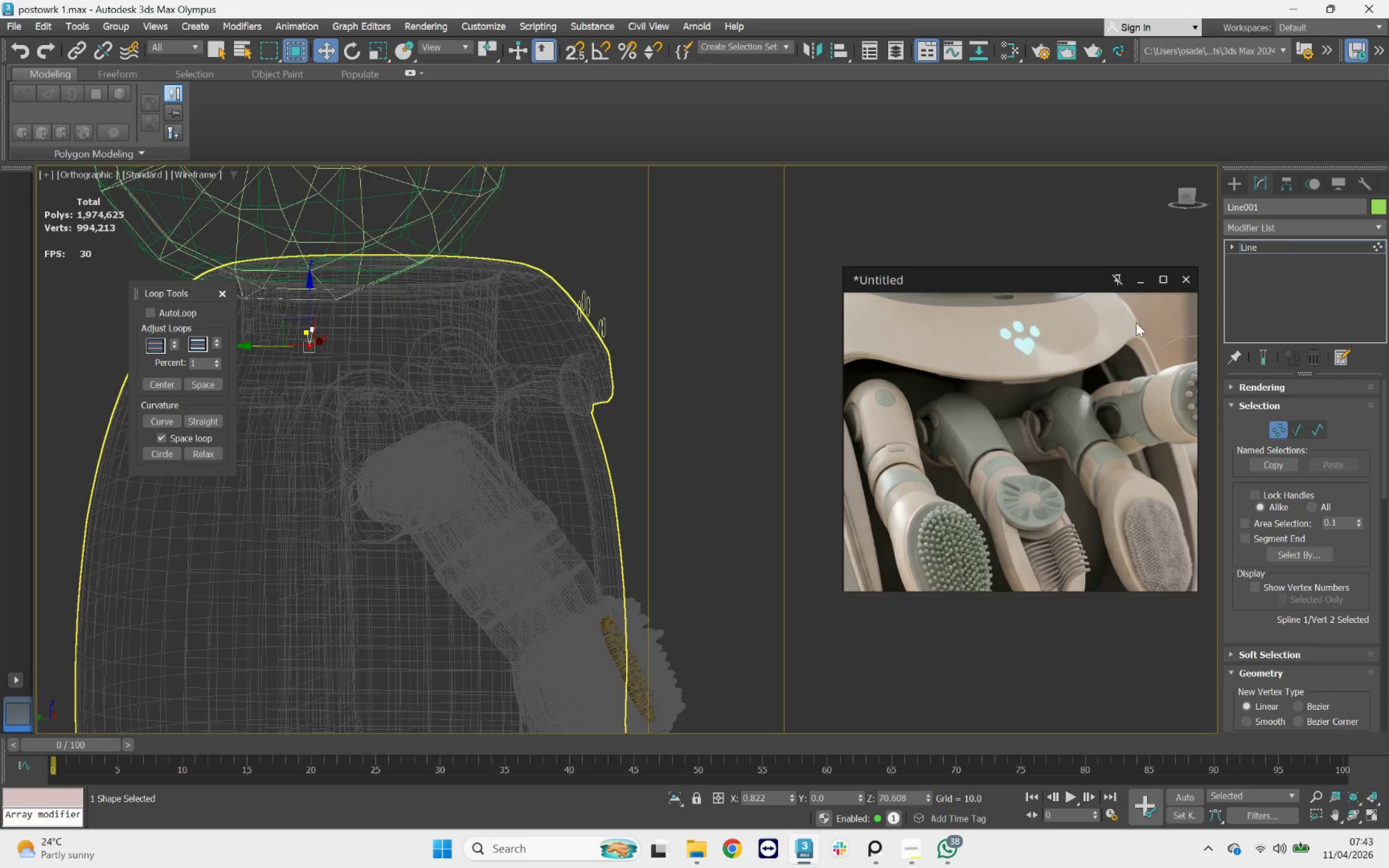 
key(1)
 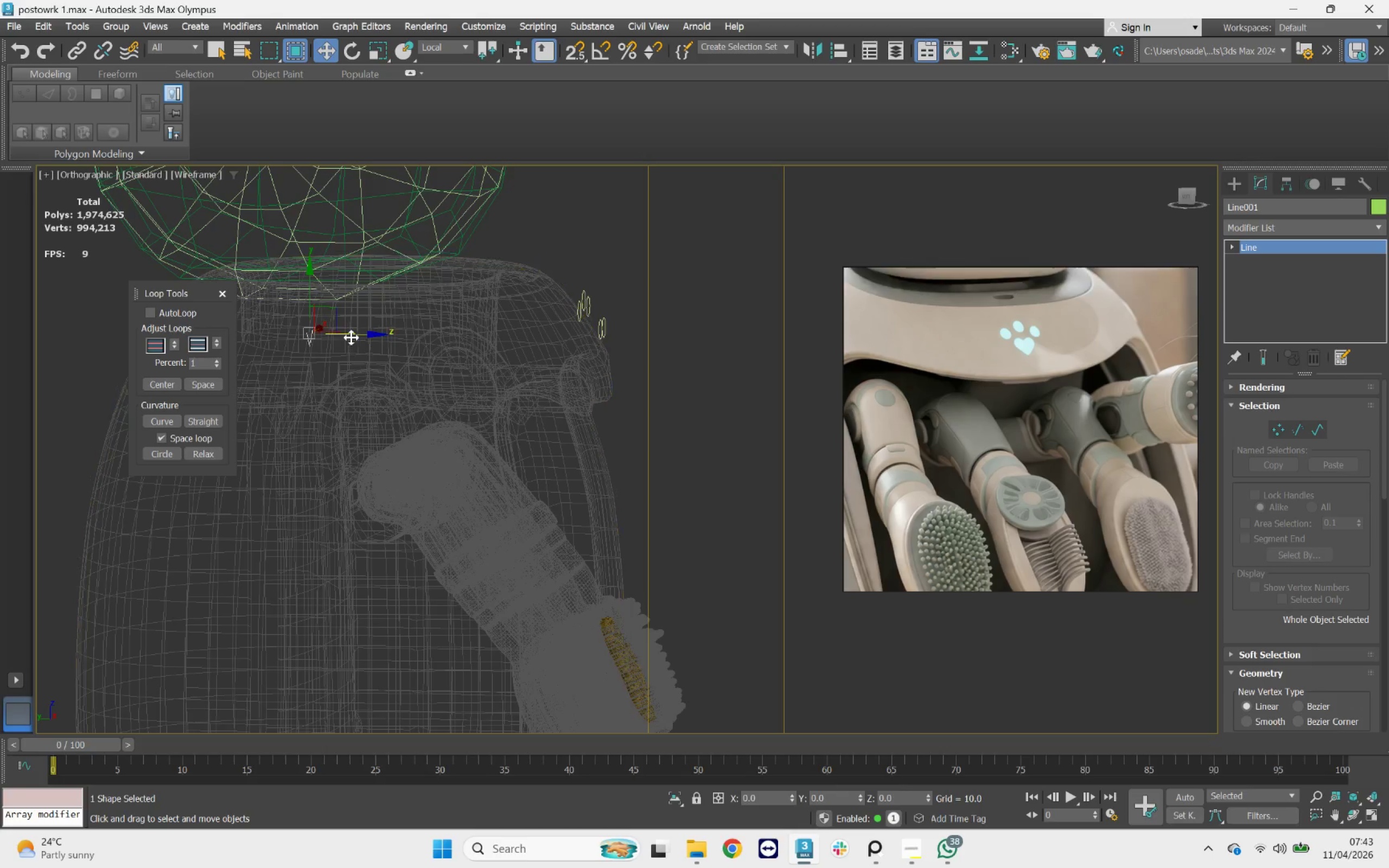 
left_click_drag(start_coordinate=[351, 336], to_coordinate=[653, 334])
 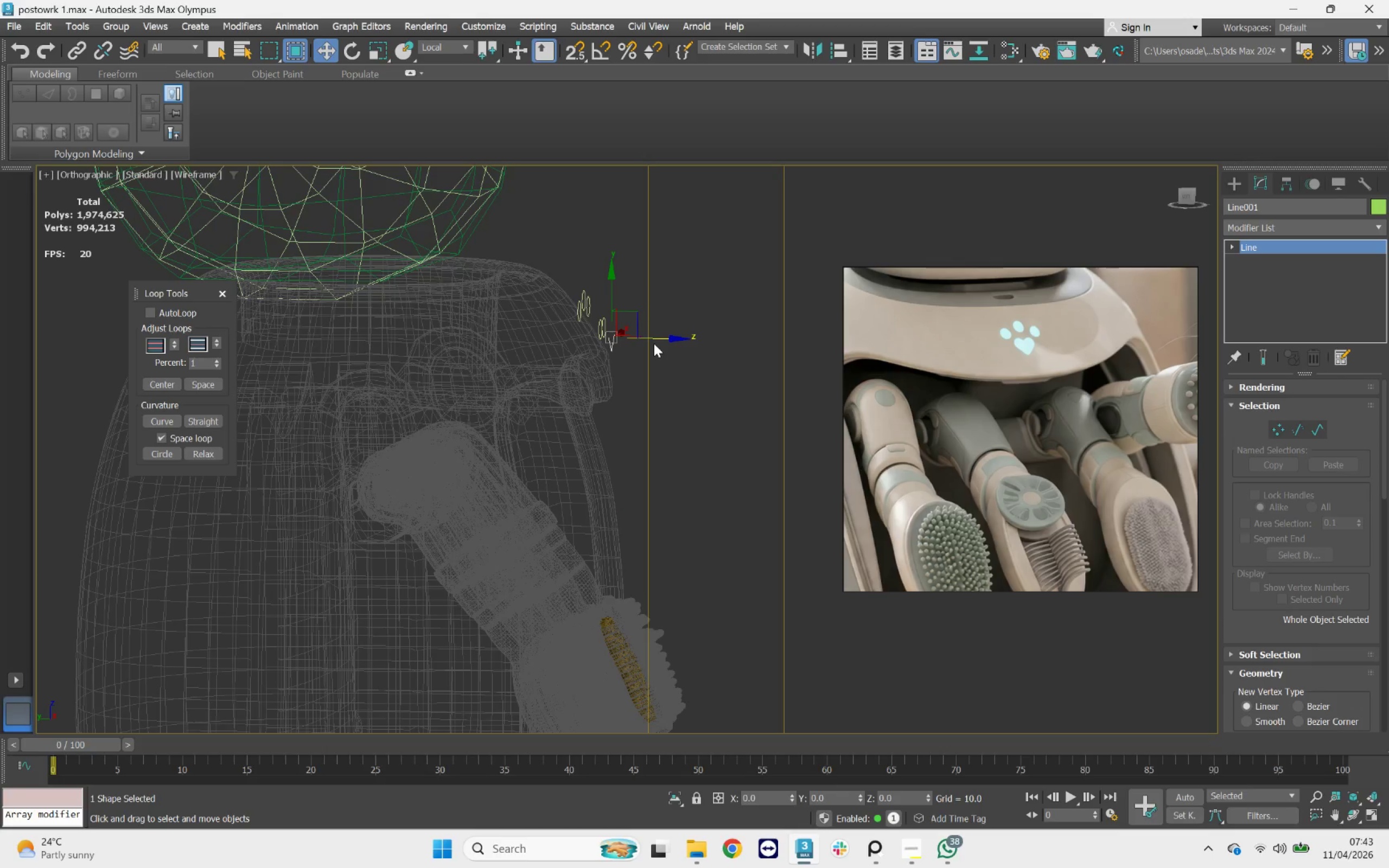 
key(F3)
 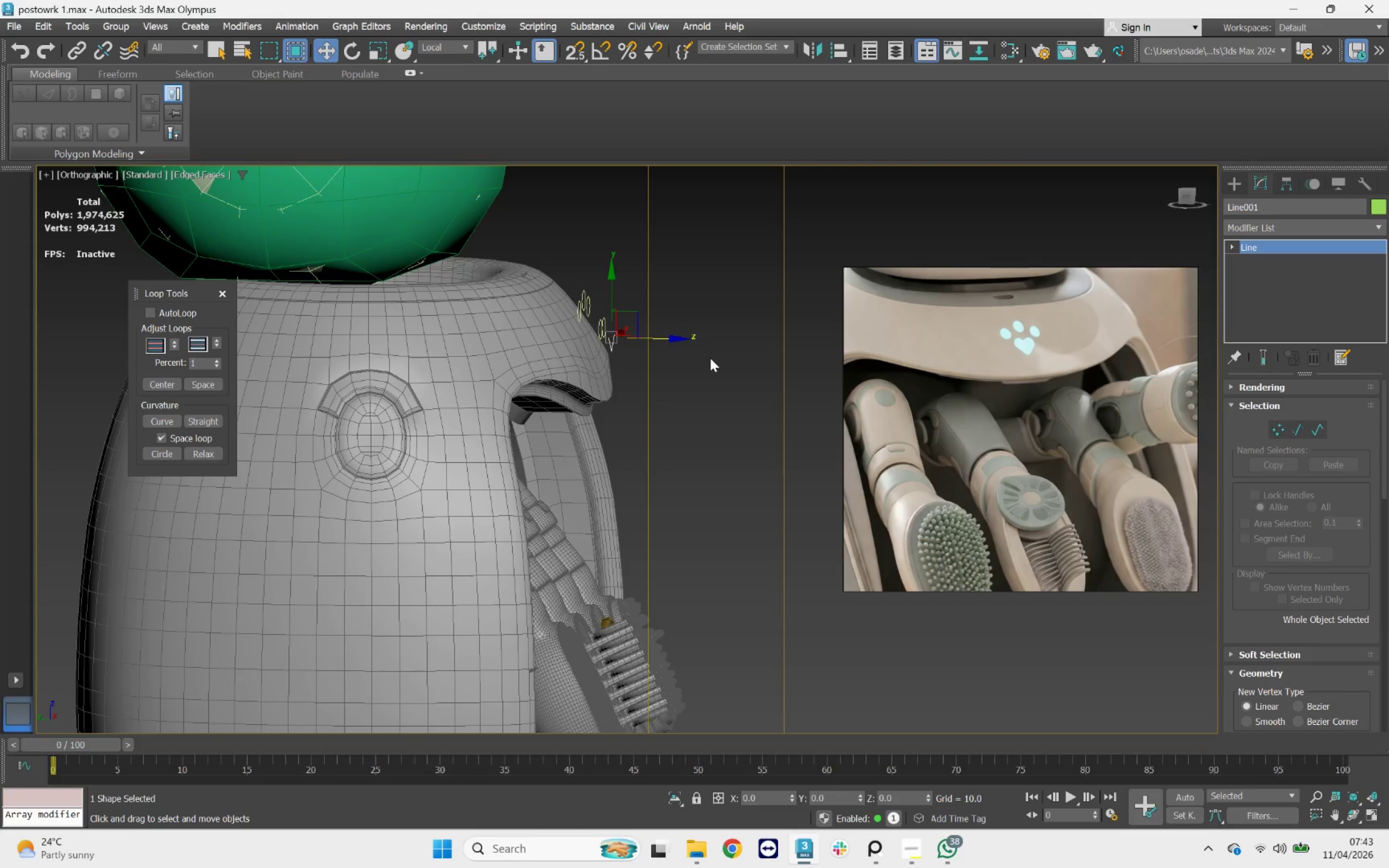 
hold_key(key=AltLeft, duration=0.75)
 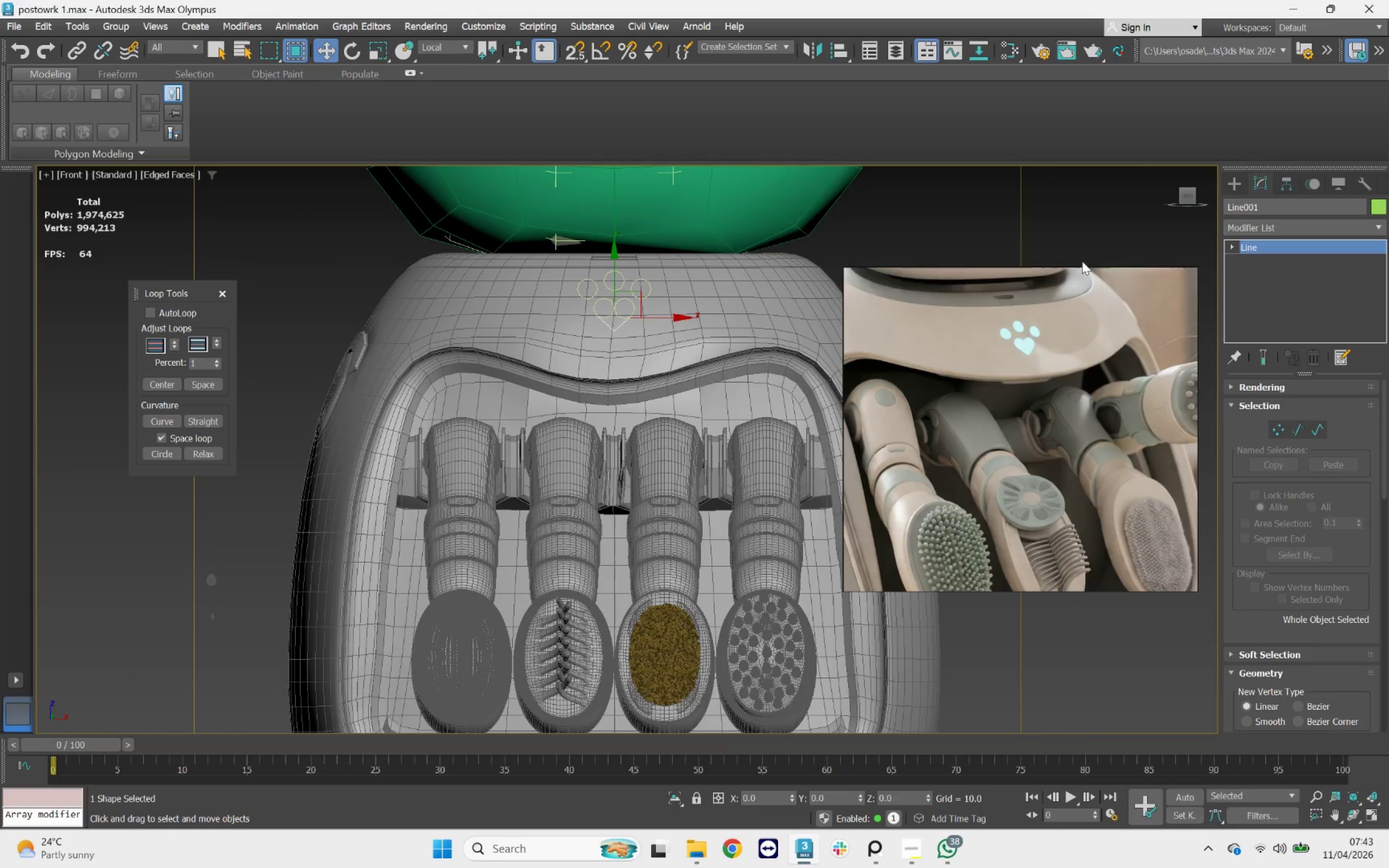 
scroll: coordinate [613, 306], scroll_direction: up, amount: 2.0
 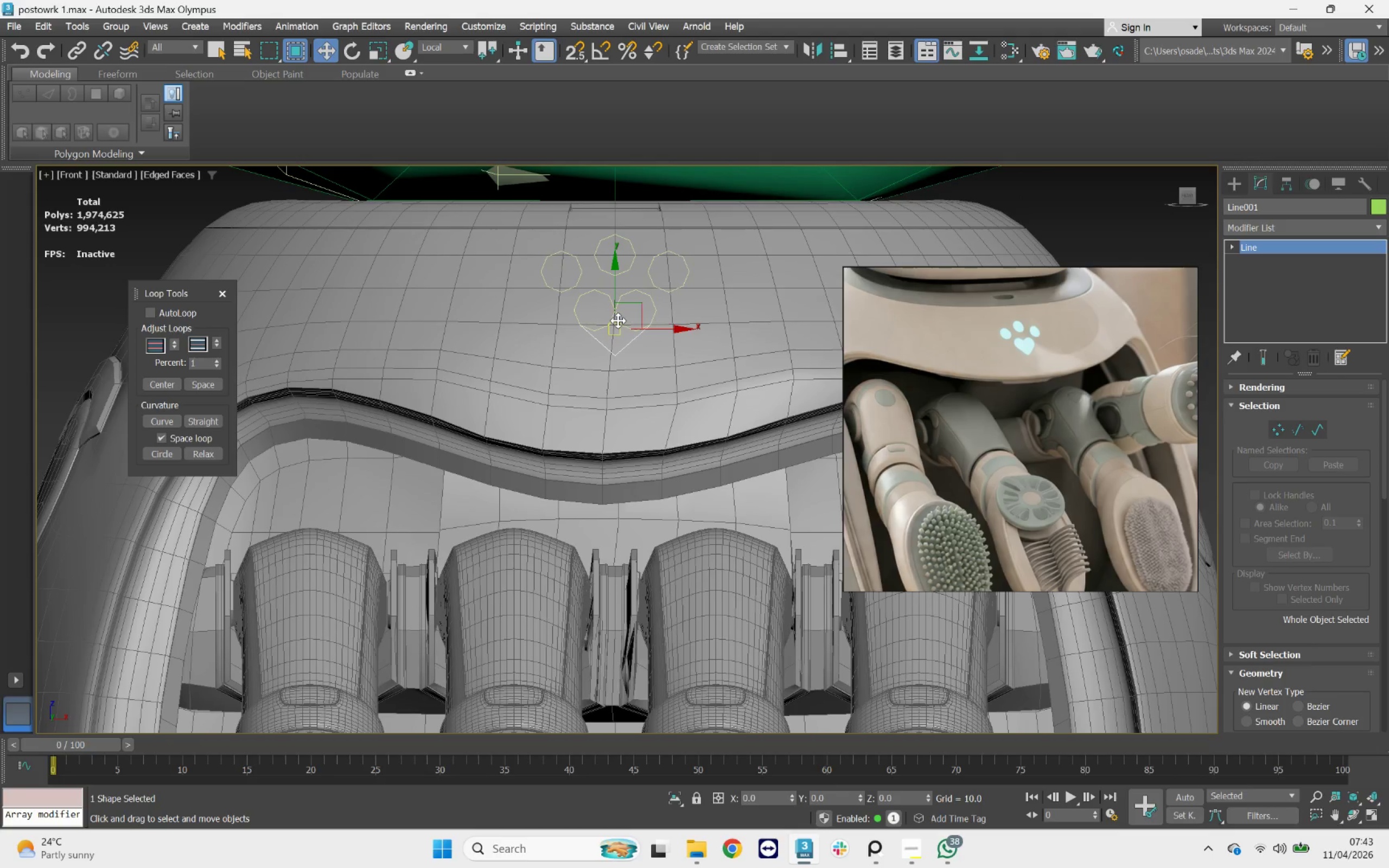 
hold_key(key=ShiftLeft, duration=3.17)
left_click([618, 319])
 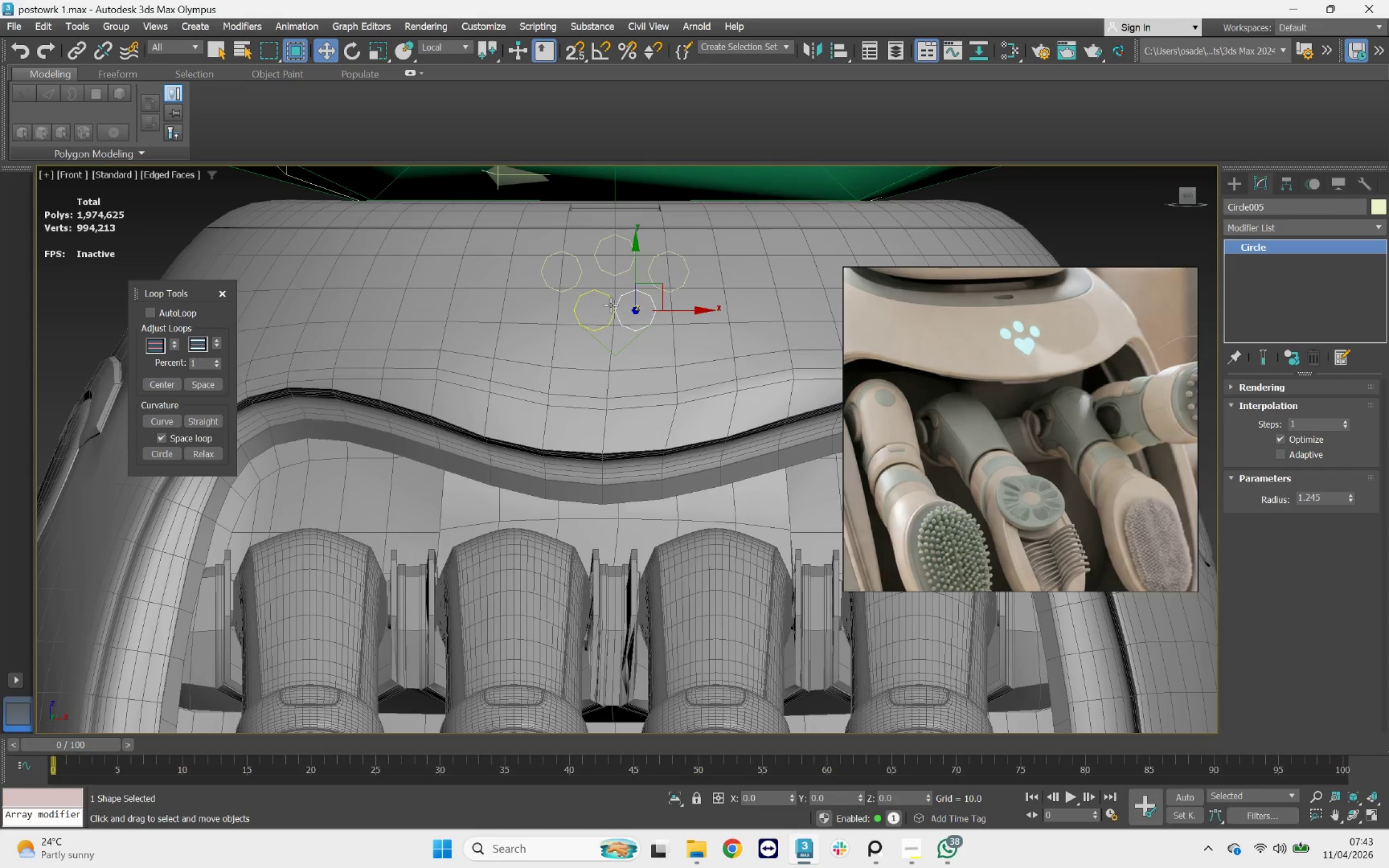 
left_click([610, 300])
 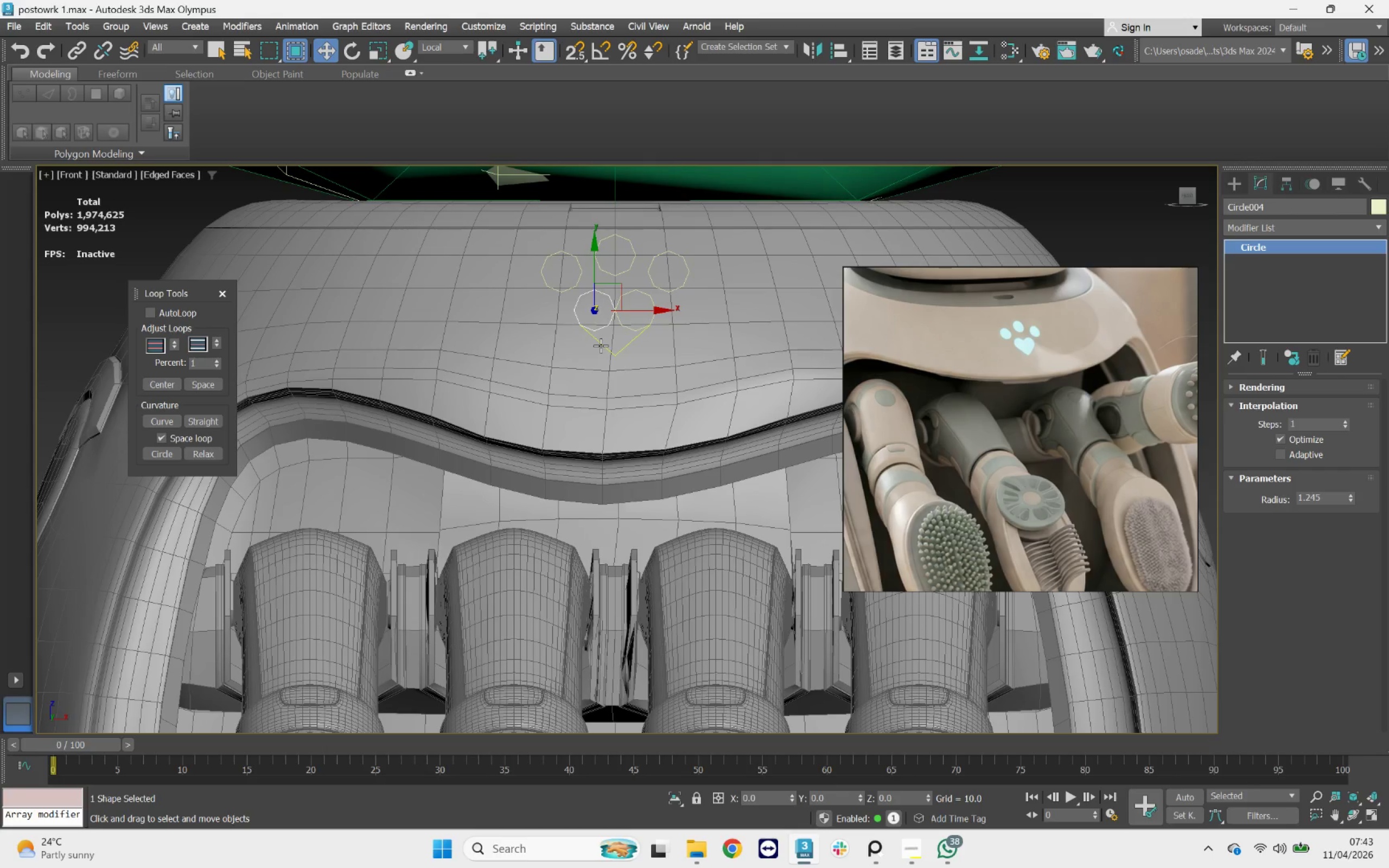 
key(Shift+ShiftLeft)
 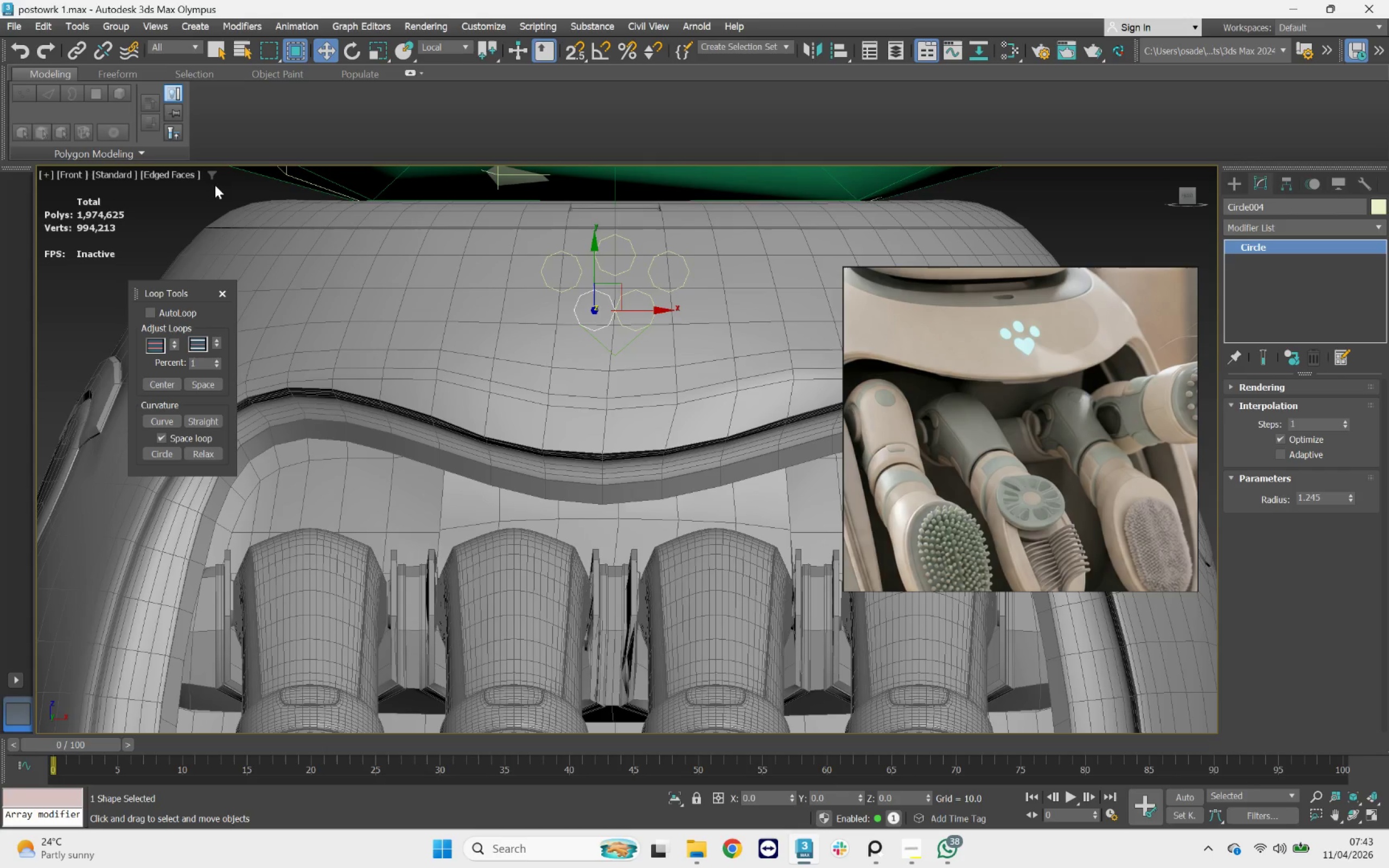 
left_click_drag(start_coordinate=[216, 189], to_coordinate=[762, 361])
 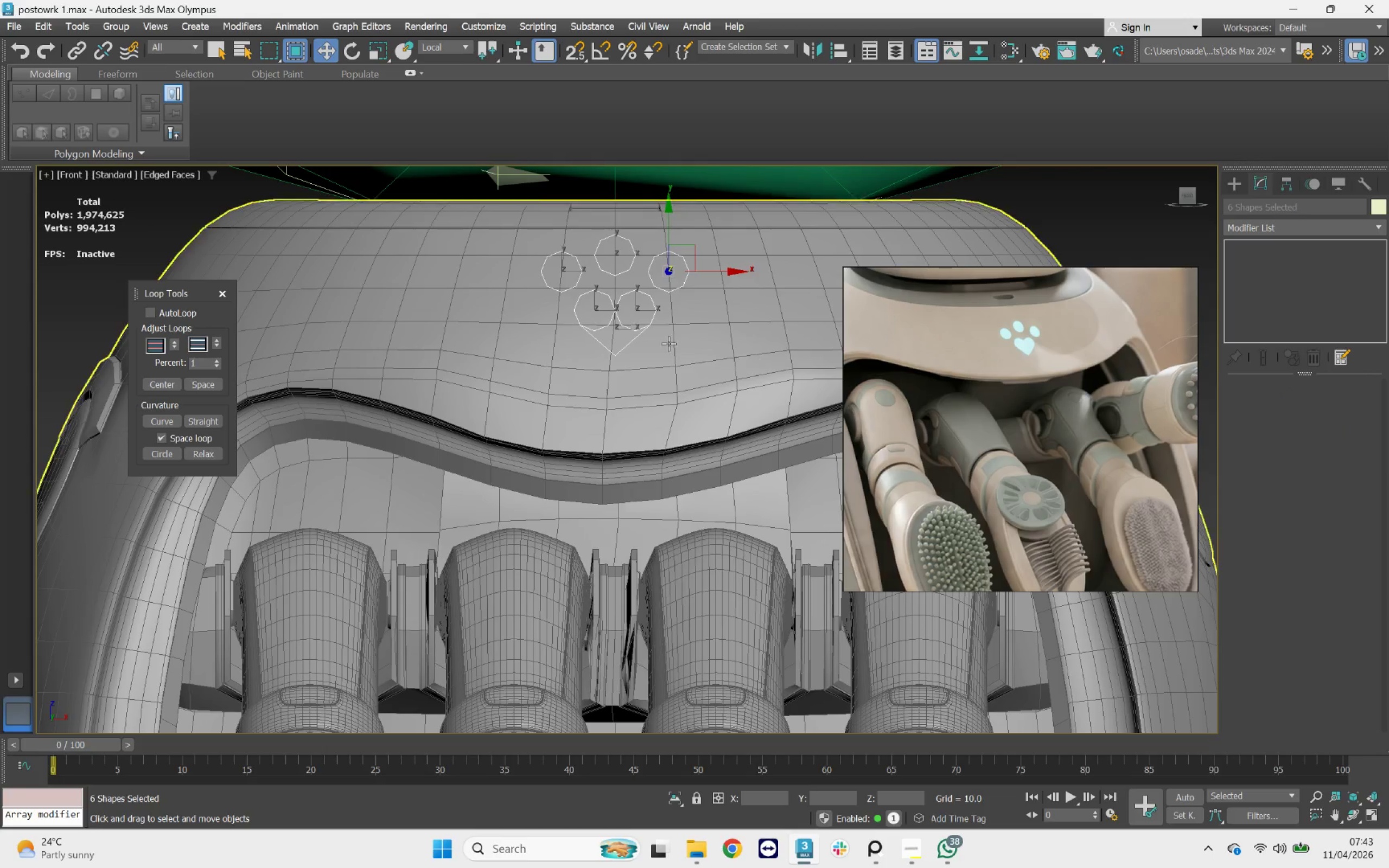 
scroll: coordinate [652, 337], scroll_direction: down, amount: 2.0
 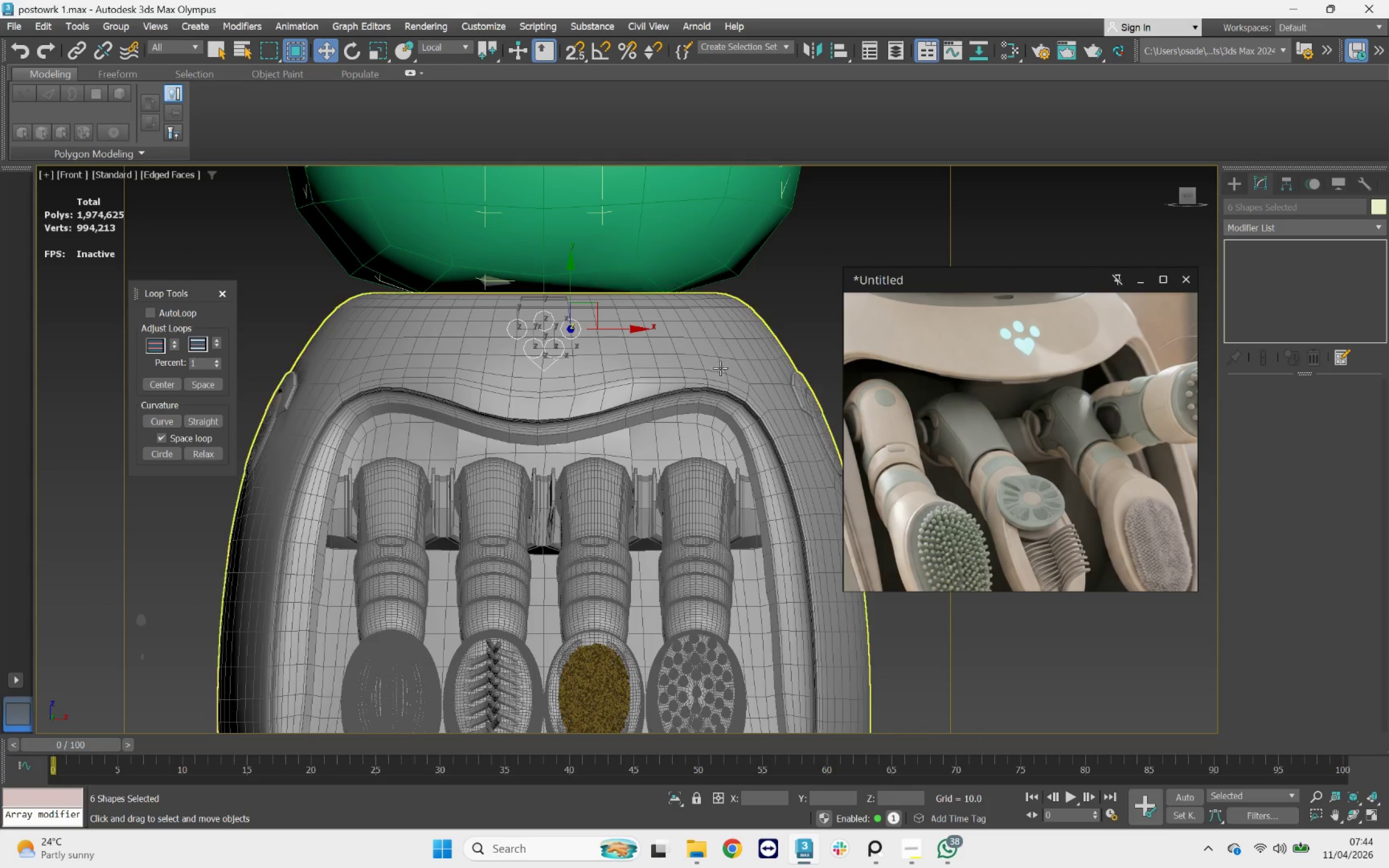 
scroll: coordinate [517, 339], scroll_direction: up, amount: 2.0
 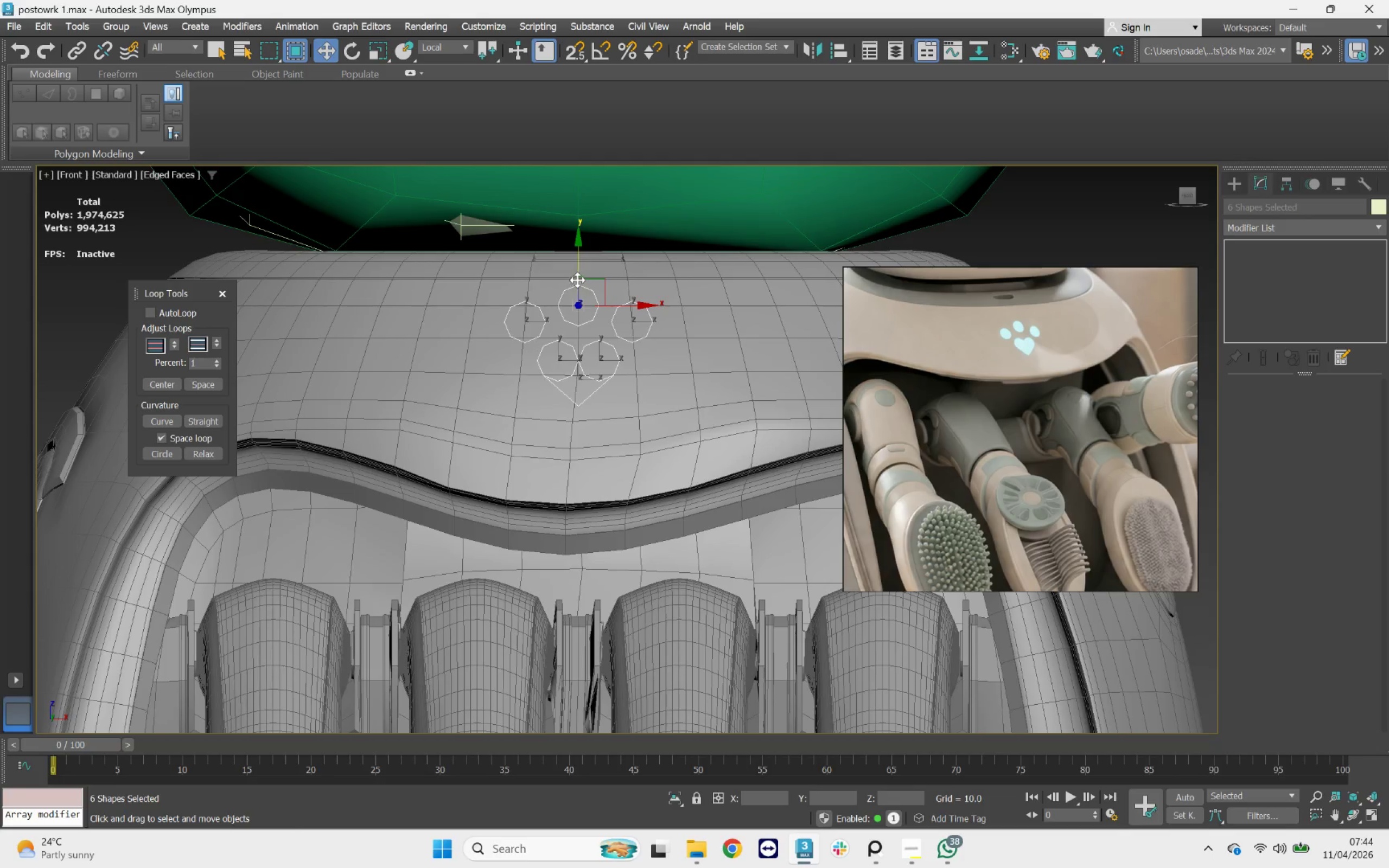 
left_click_drag(start_coordinate=[577, 275], to_coordinate=[596, 300])
 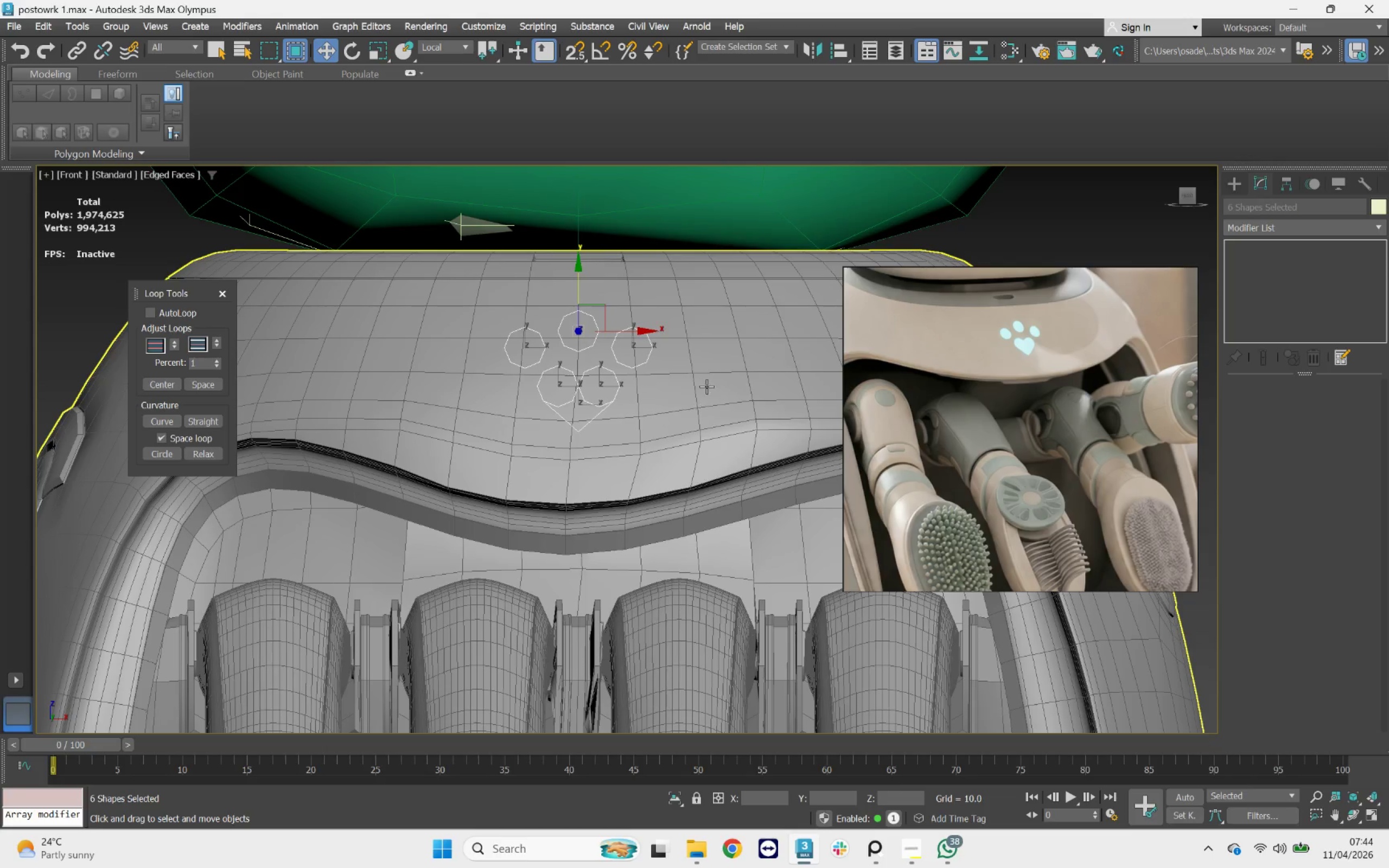 
left_click([710, 385])
 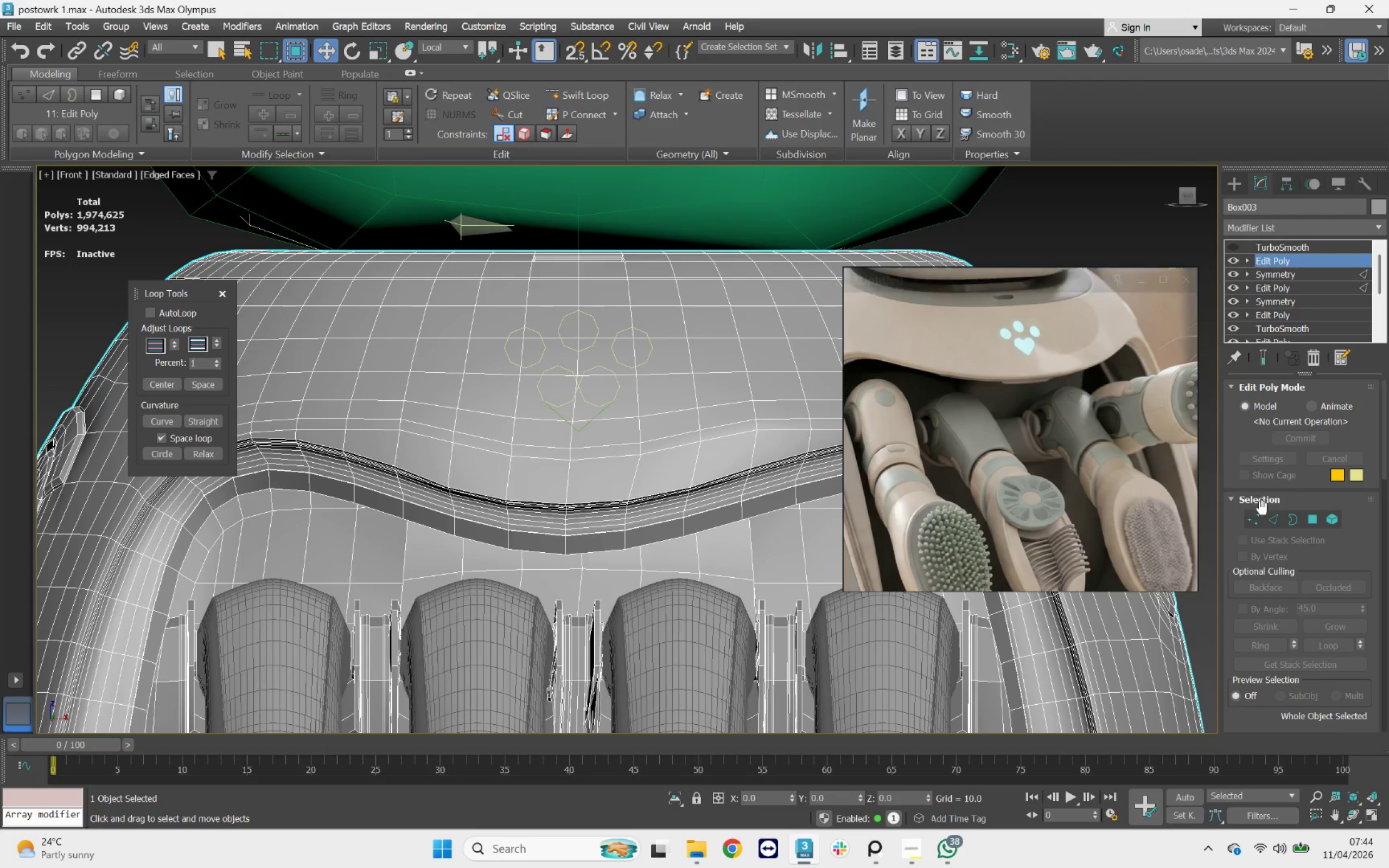 
left_click([1257, 515])
 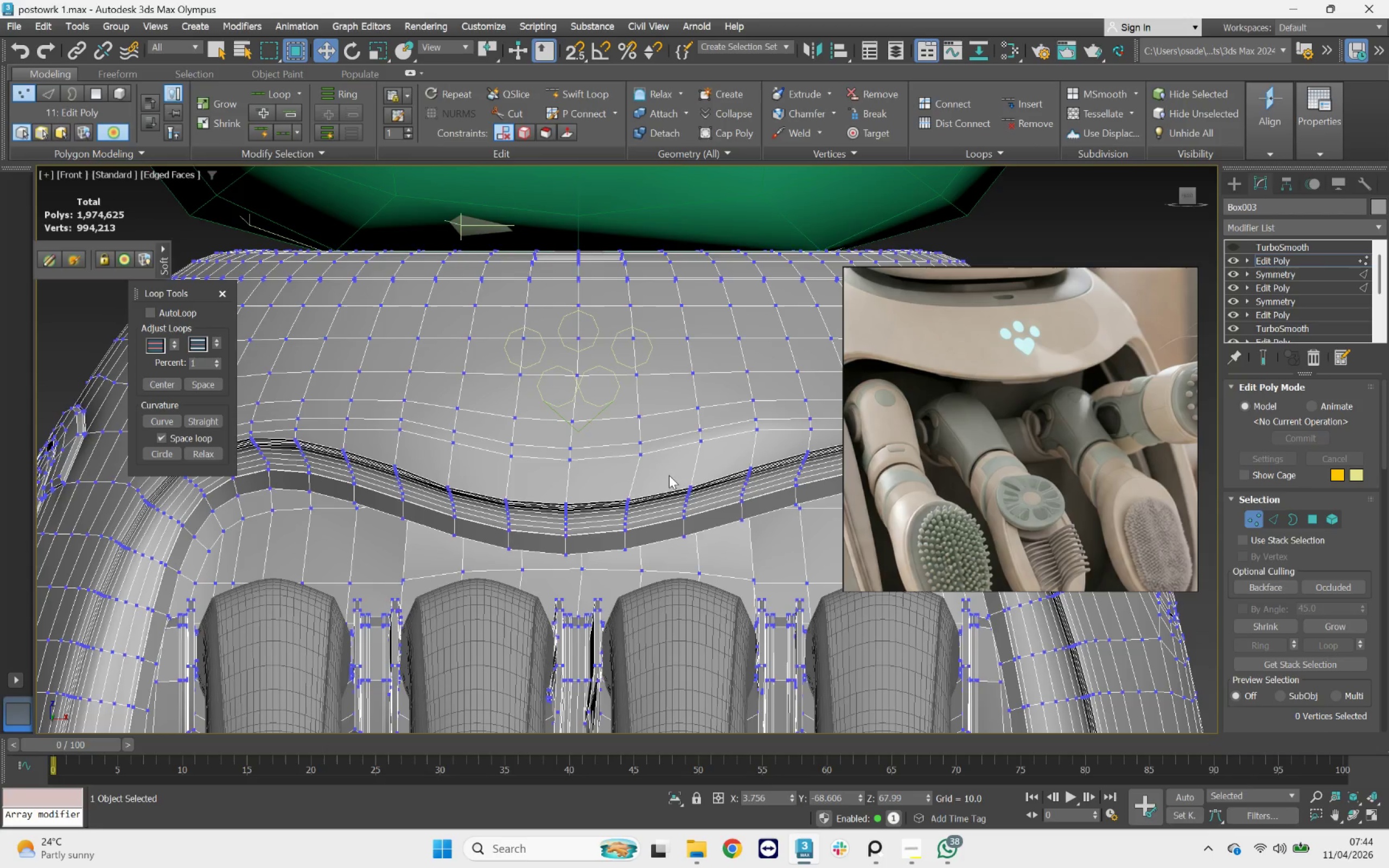 
scroll: coordinate [611, 492], scroll_direction: up, amount: 2.0
 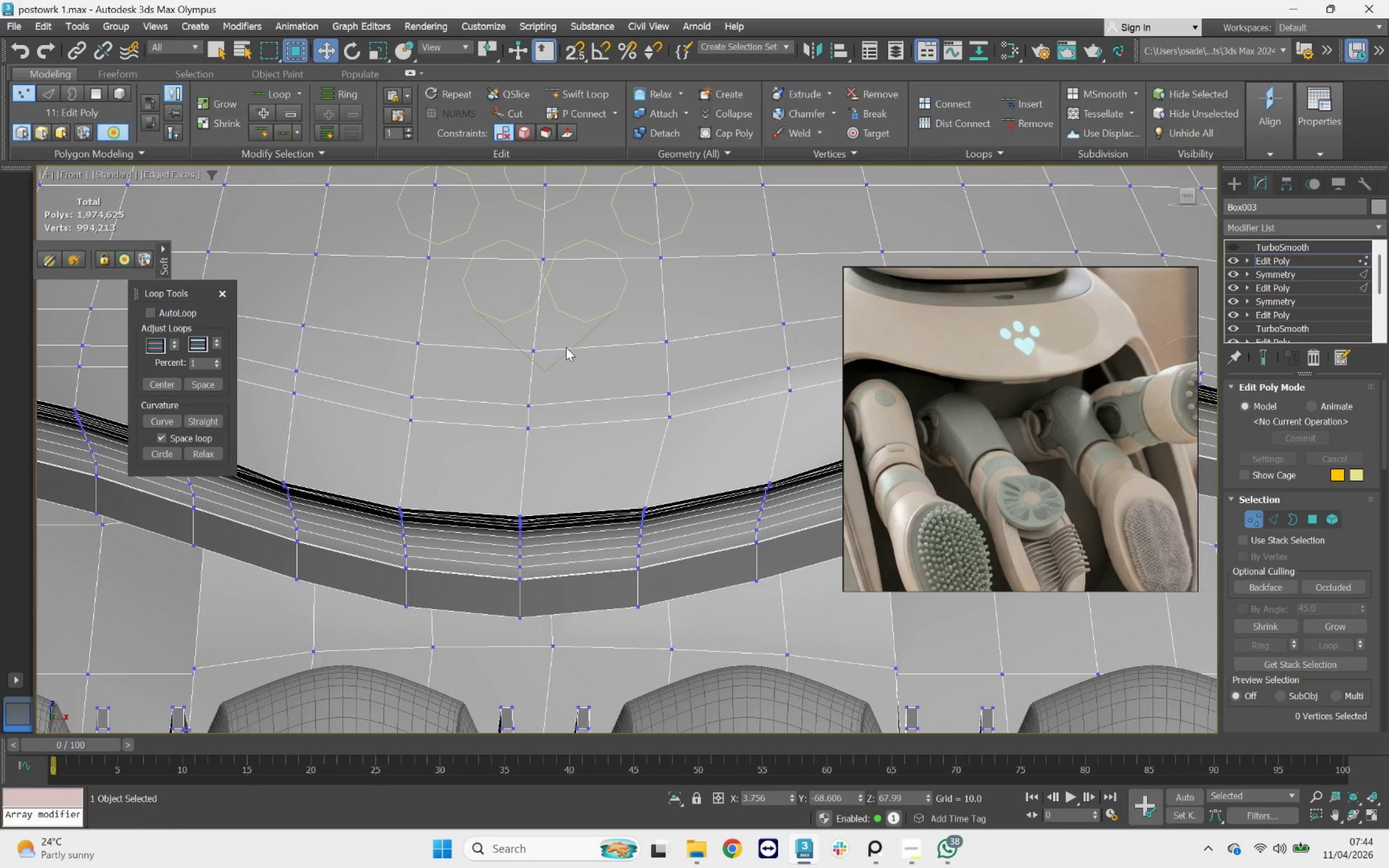 
left_click_drag(start_coordinate=[565, 380], to_coordinate=[515, 424])
 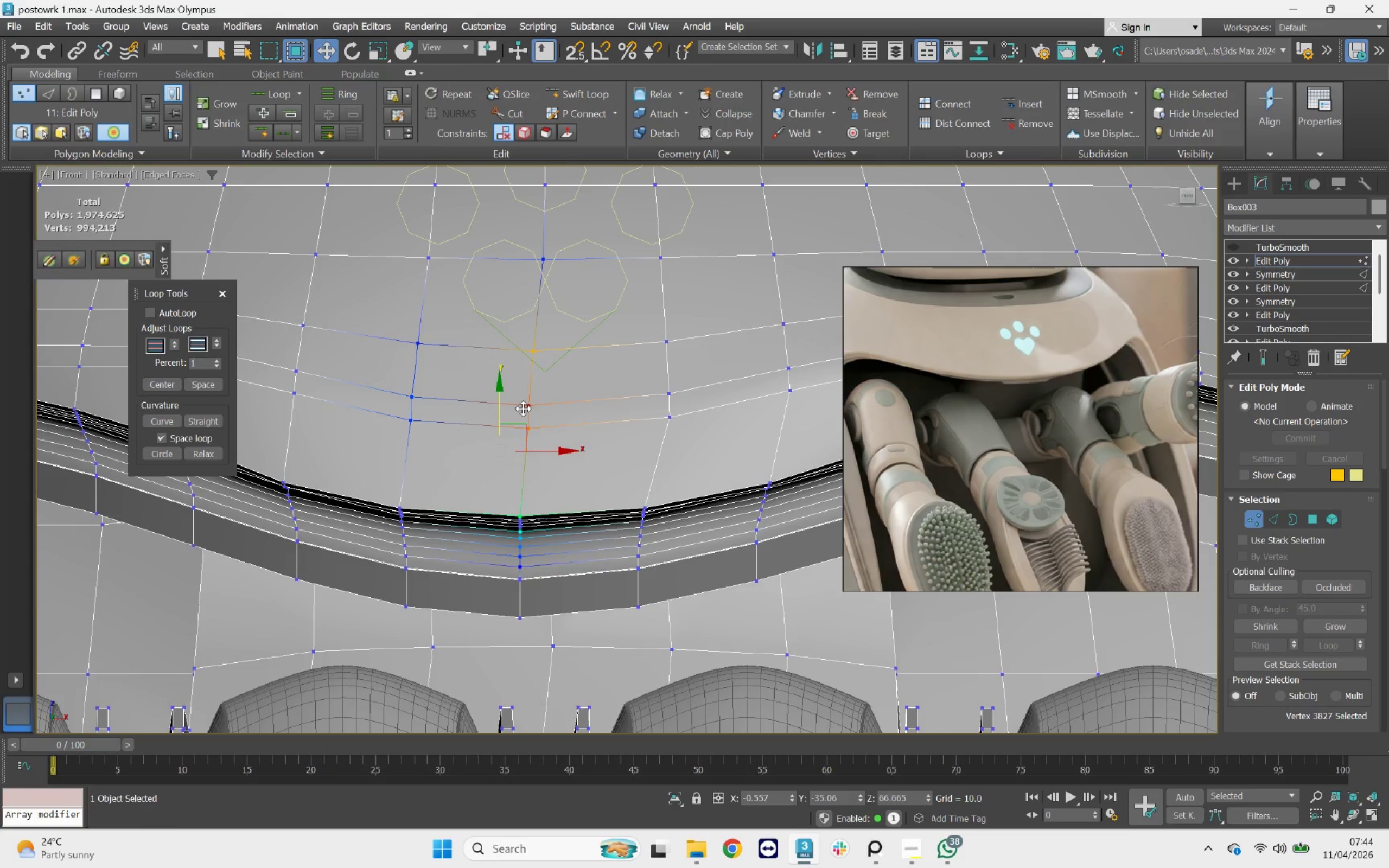 
left_click([524, 409])
 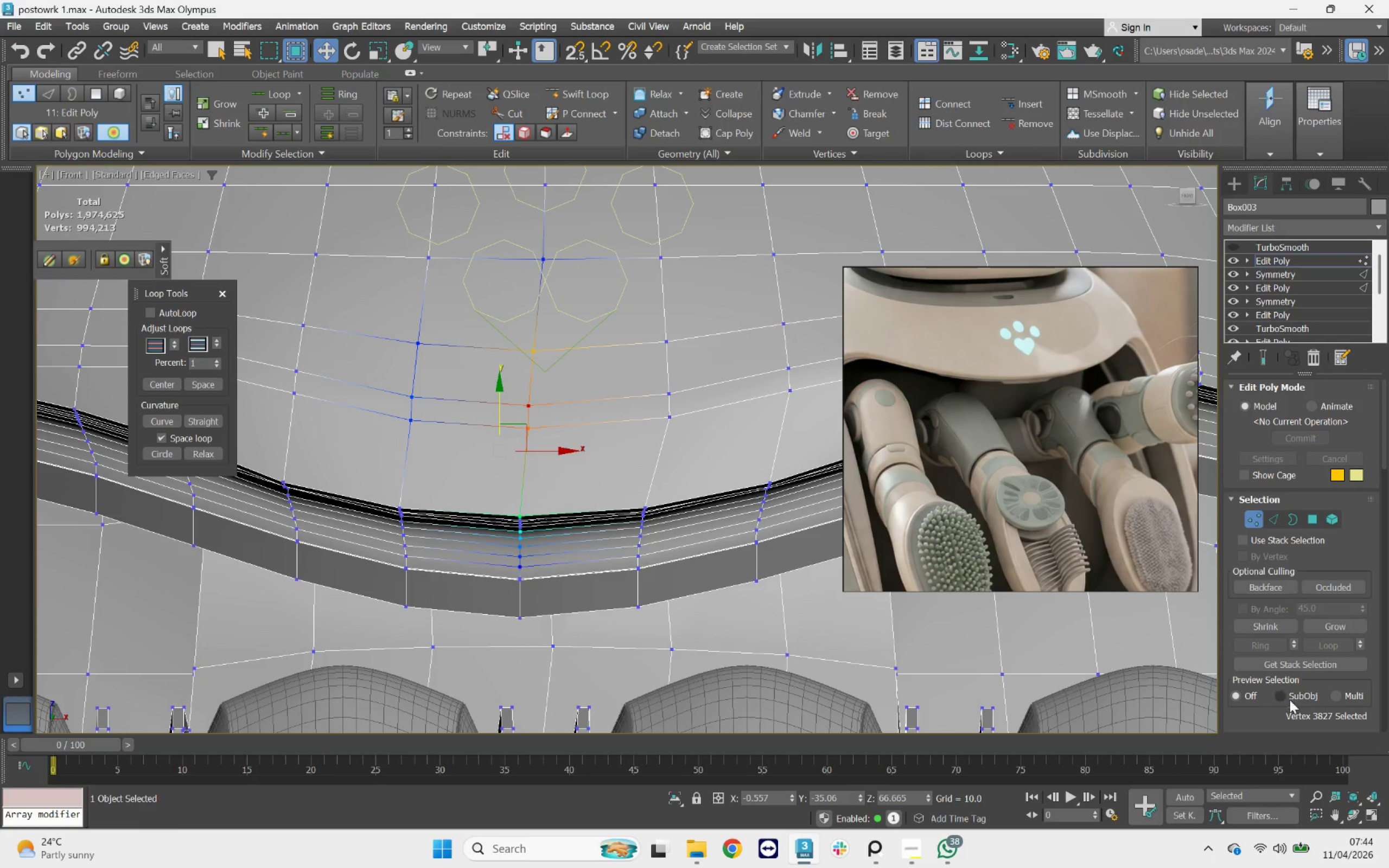 
left_click_drag(start_coordinate=[1386, 443], to_coordinate=[1375, 558])
 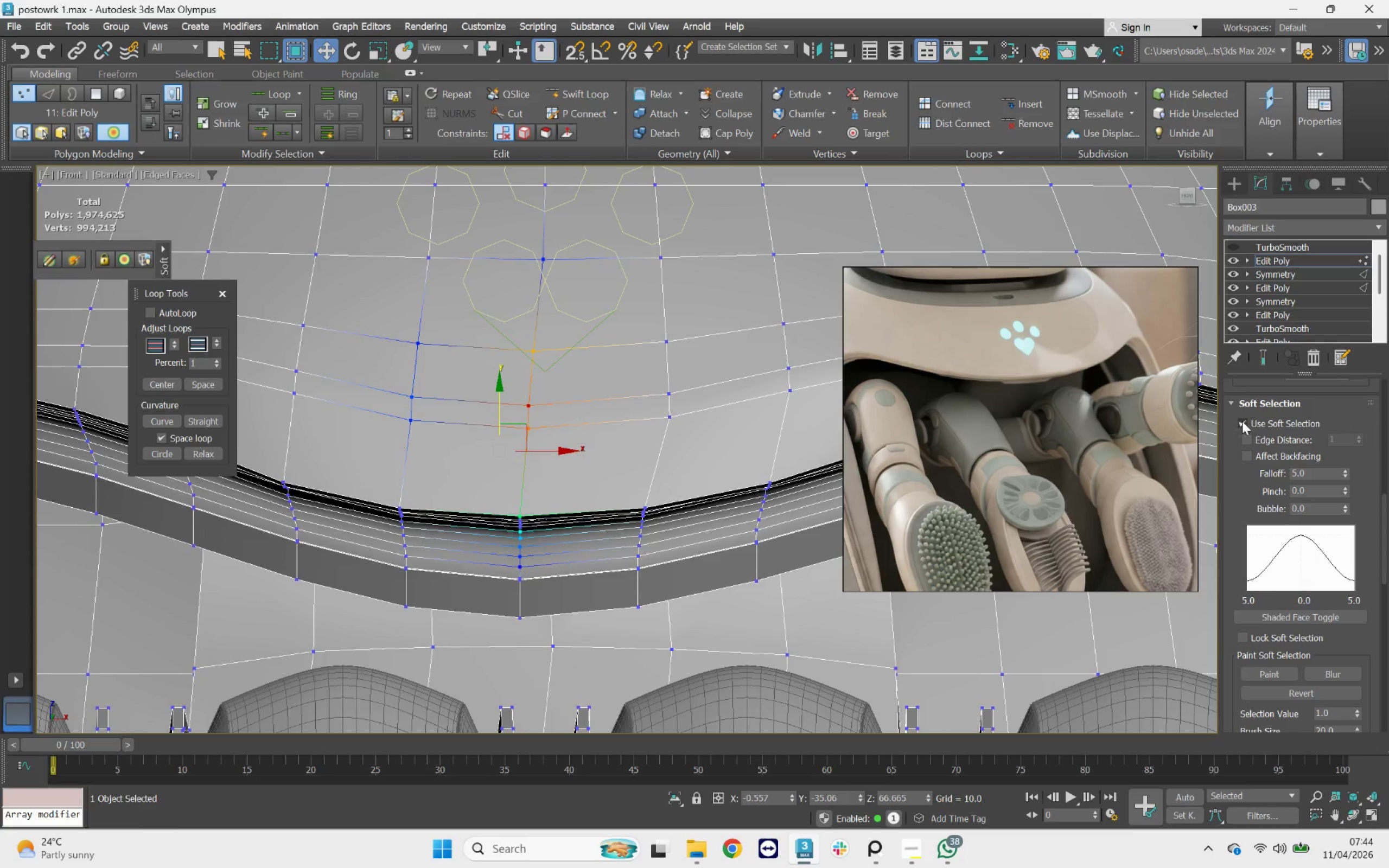 
left_click([1239, 419])
 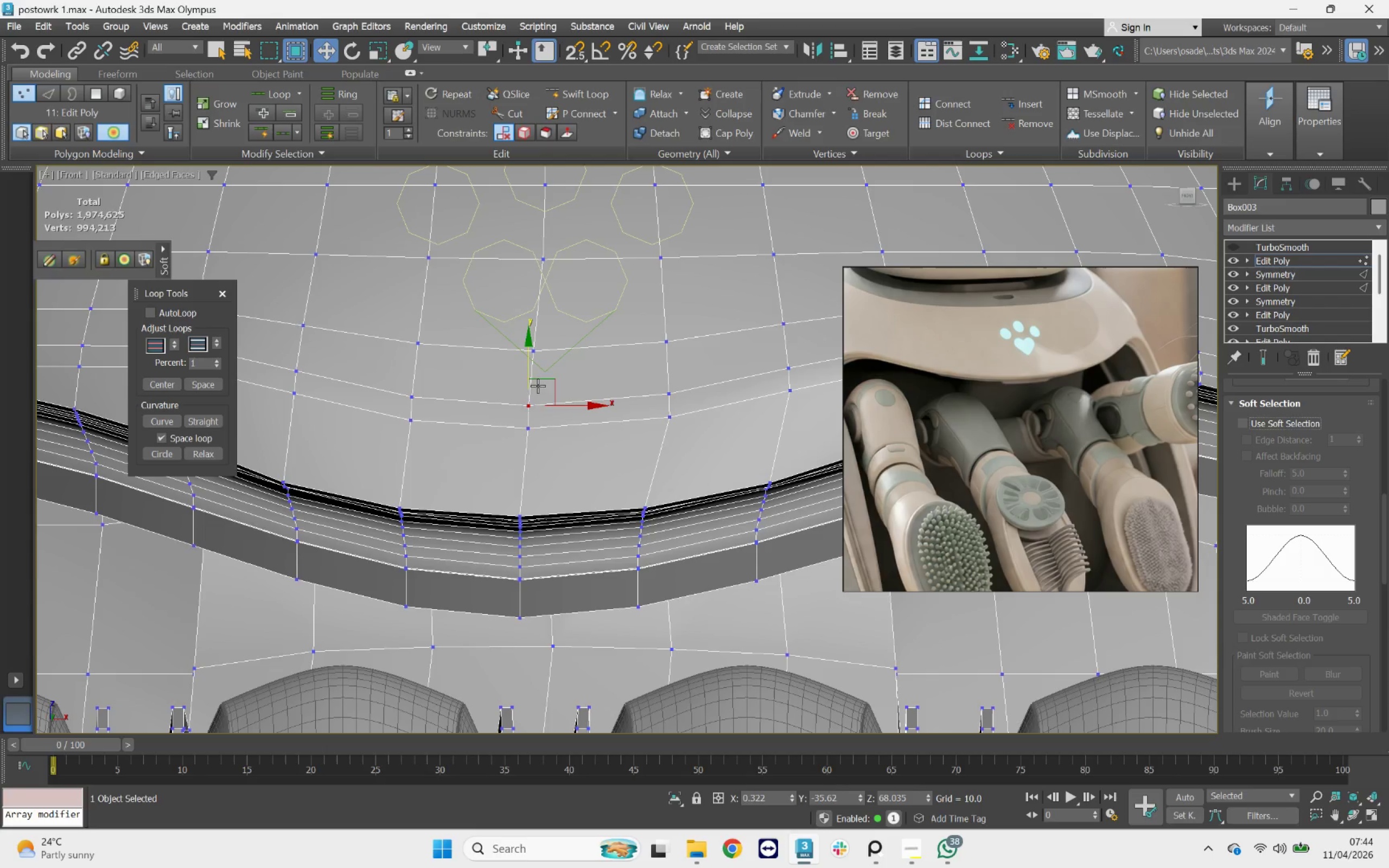 
scroll: coordinate [514, 356], scroll_direction: up, amount: 1.0
 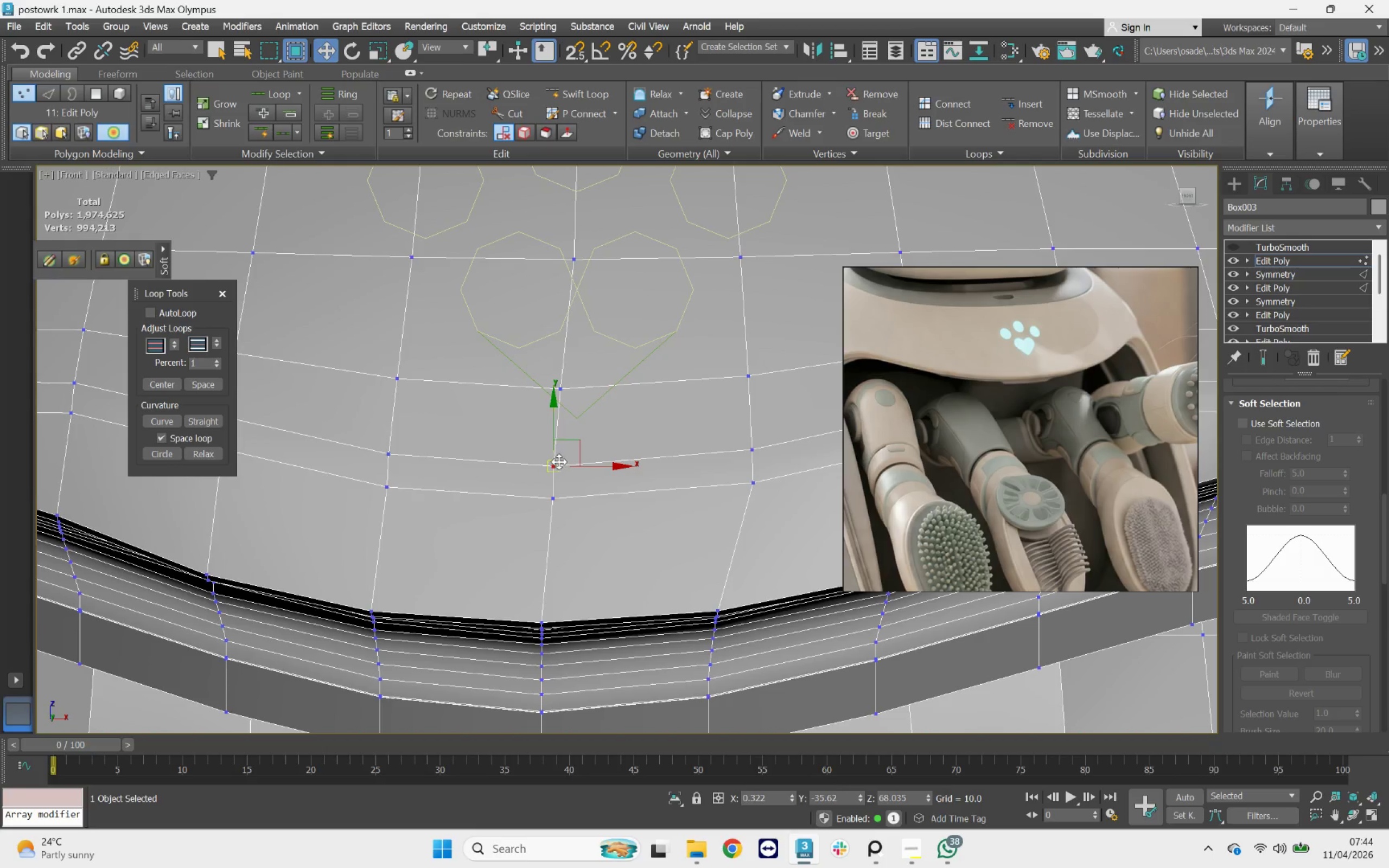 
left_click([554, 462])
 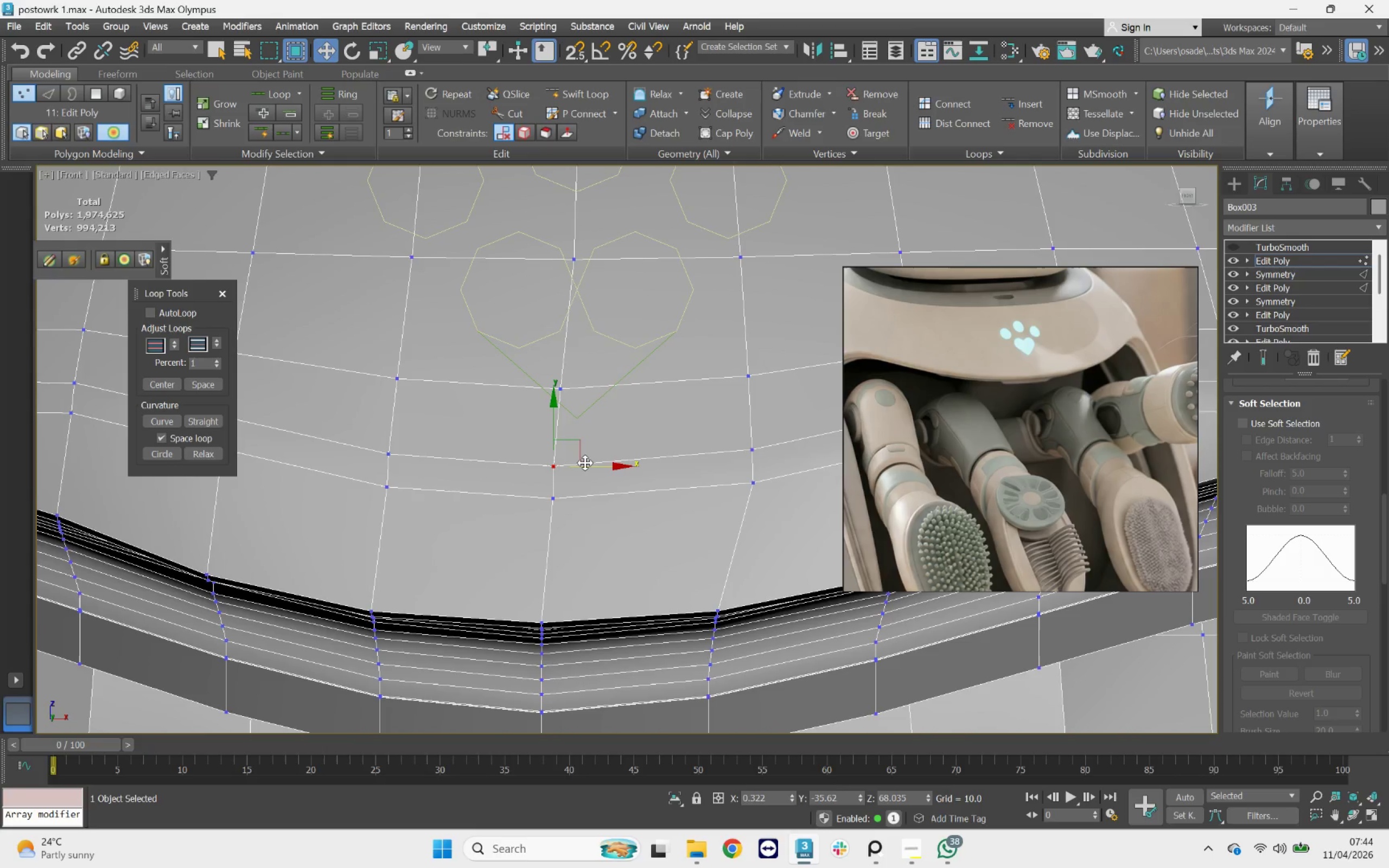 
left_click_drag(start_coordinate=[588, 463], to_coordinate=[577, 420])
 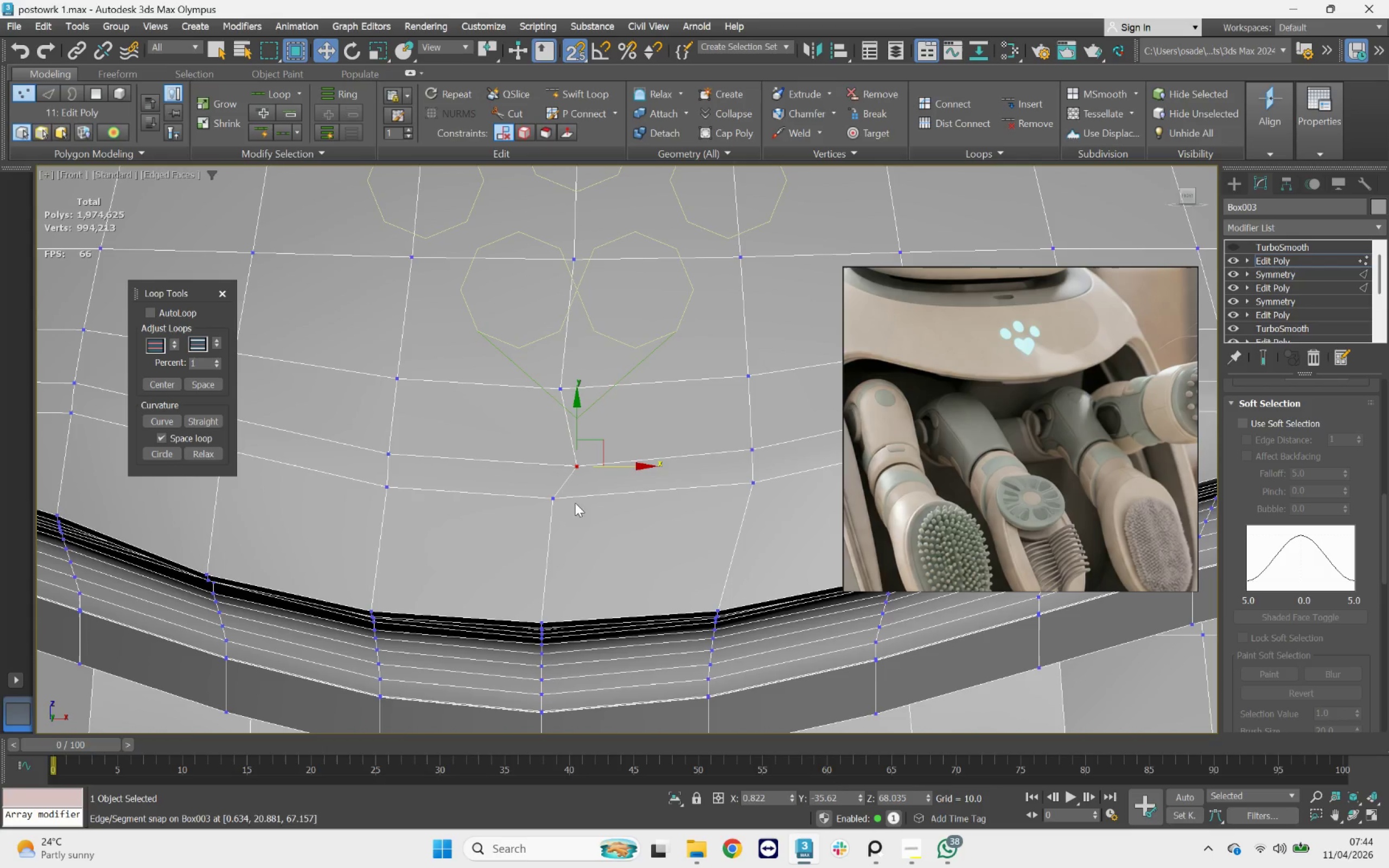 
key(S)
 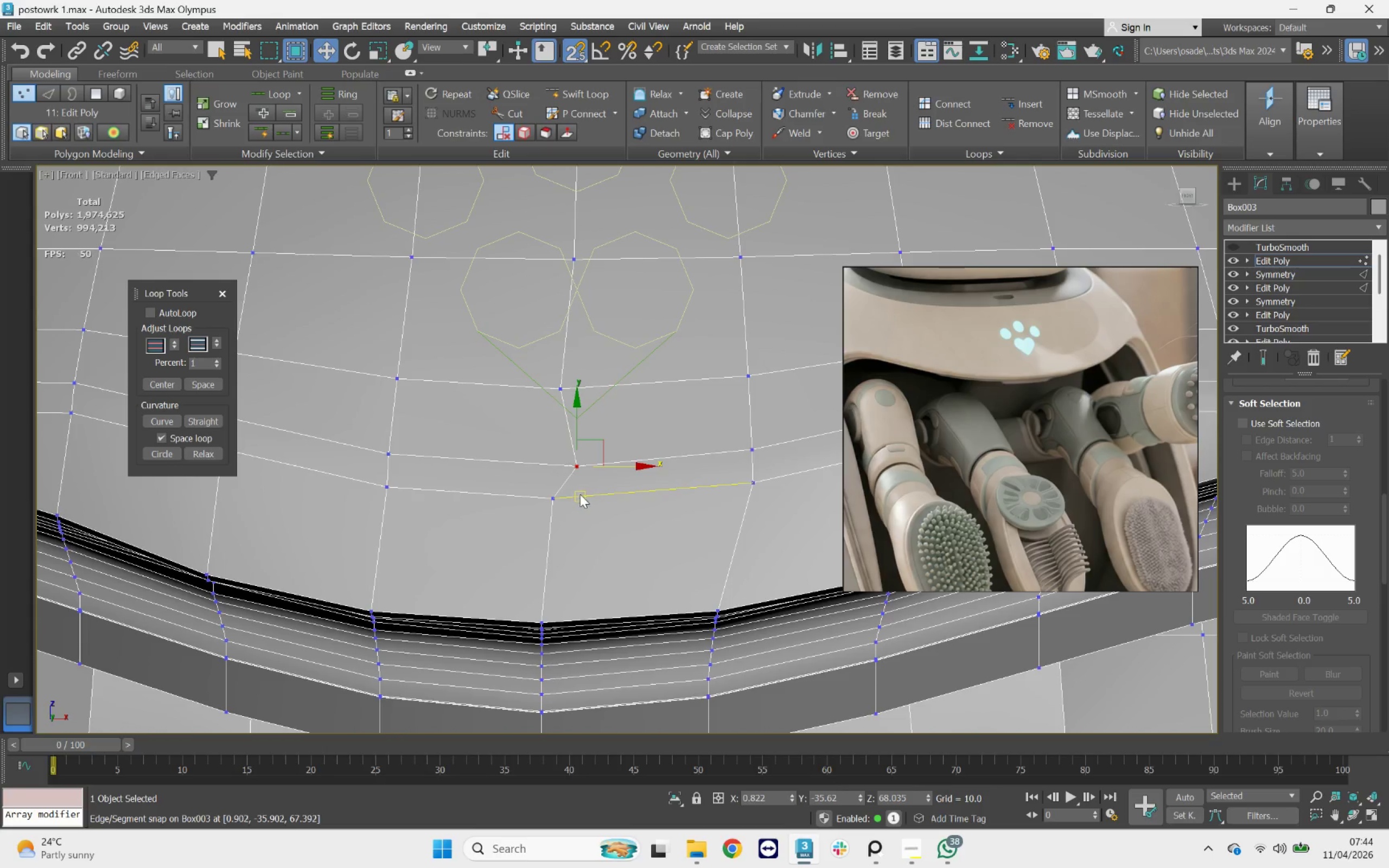 
left_click([547, 507])
 